 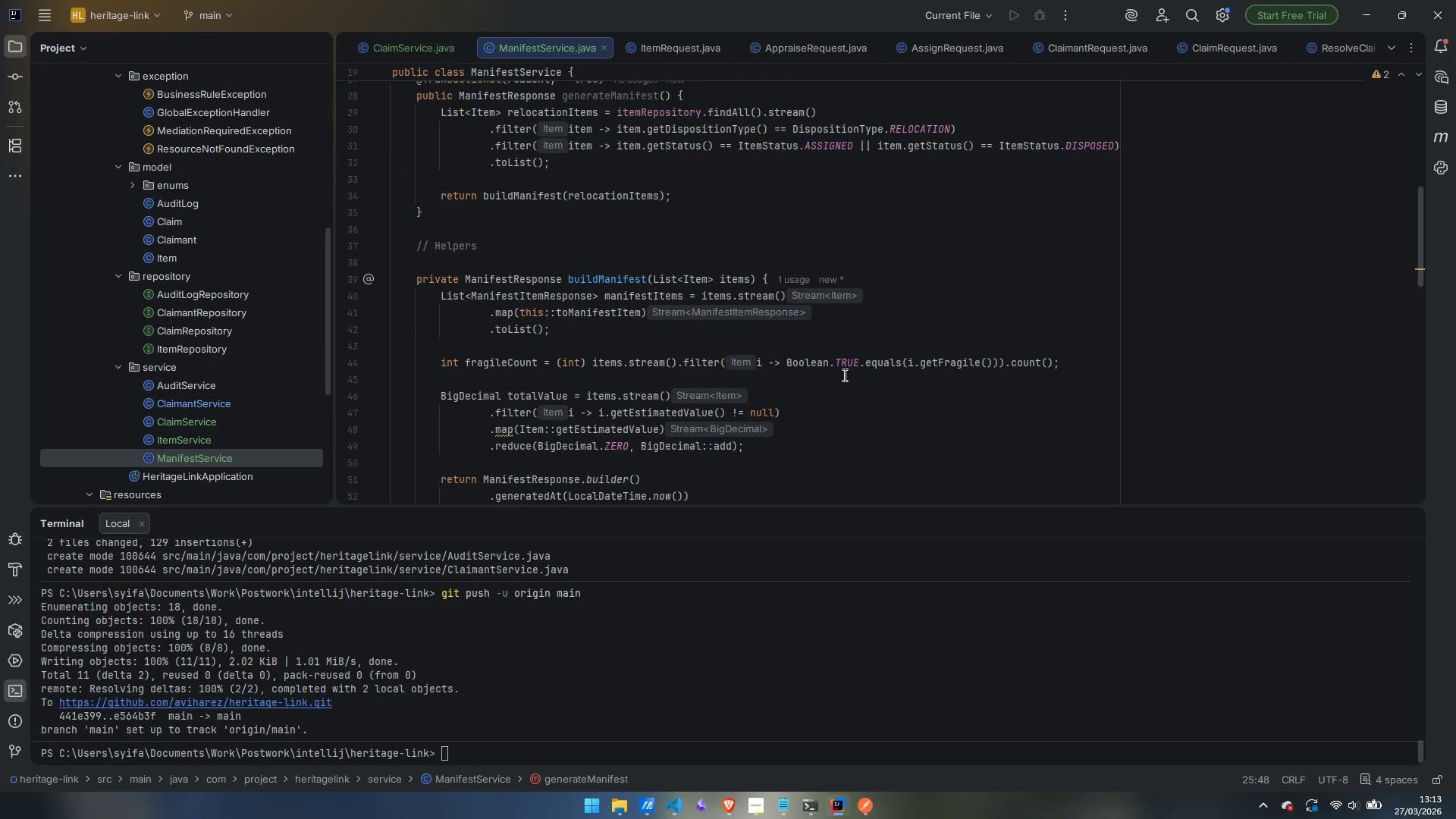 
scroll: coordinate [455, 283], scroll_direction: up, amount: 4.0
 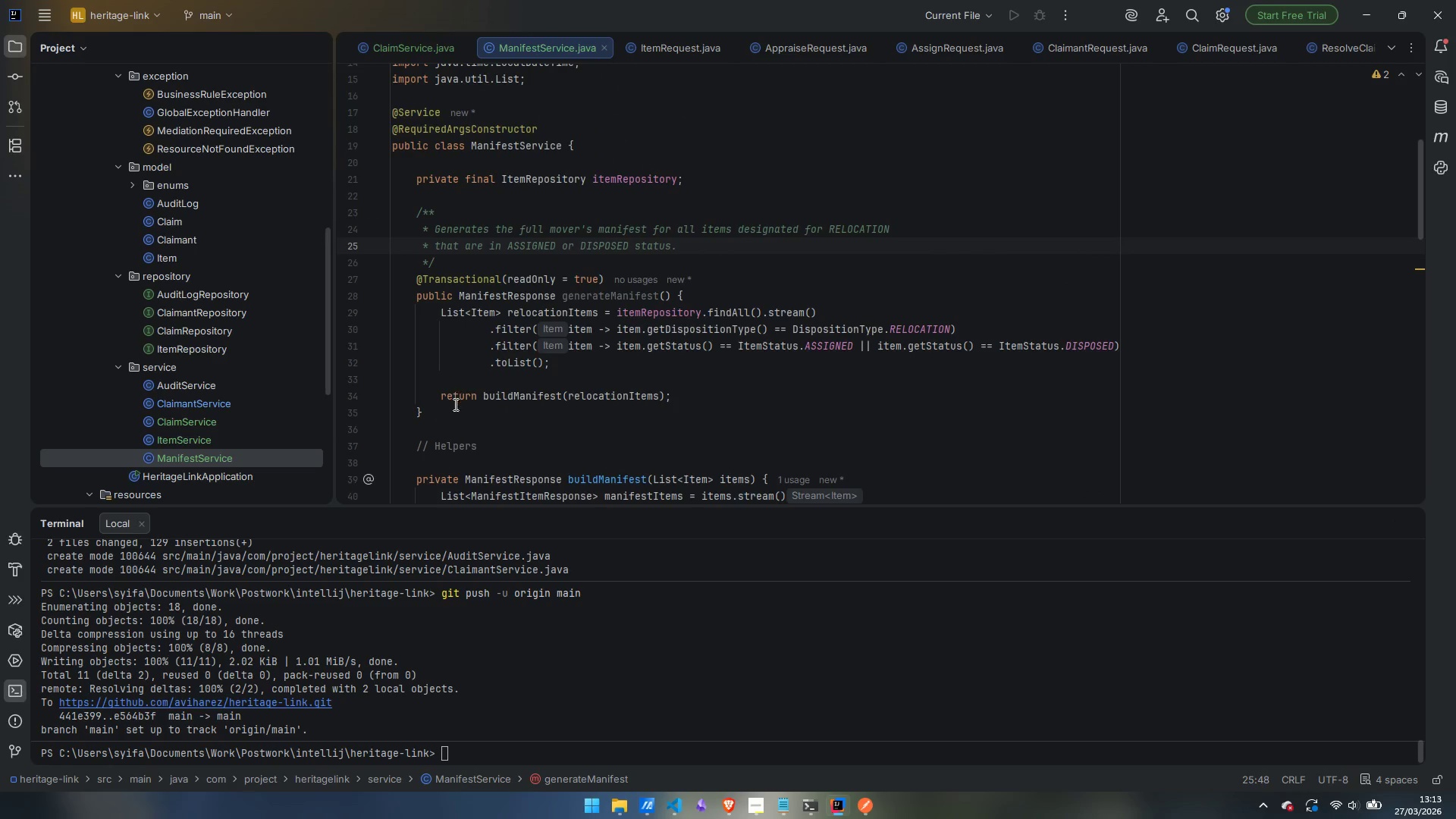 
left_click([454, 404])
 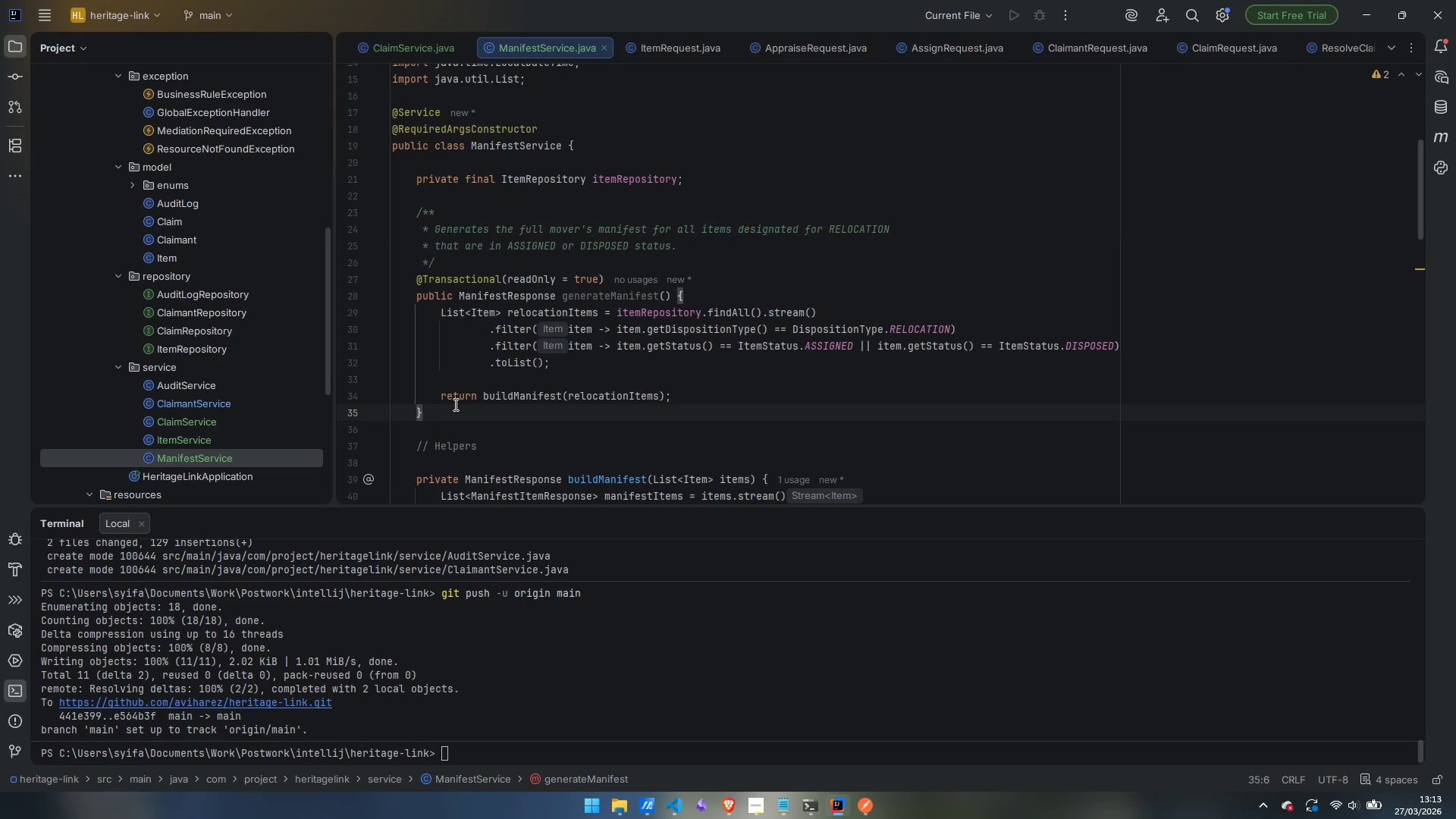 
key(Enter)
 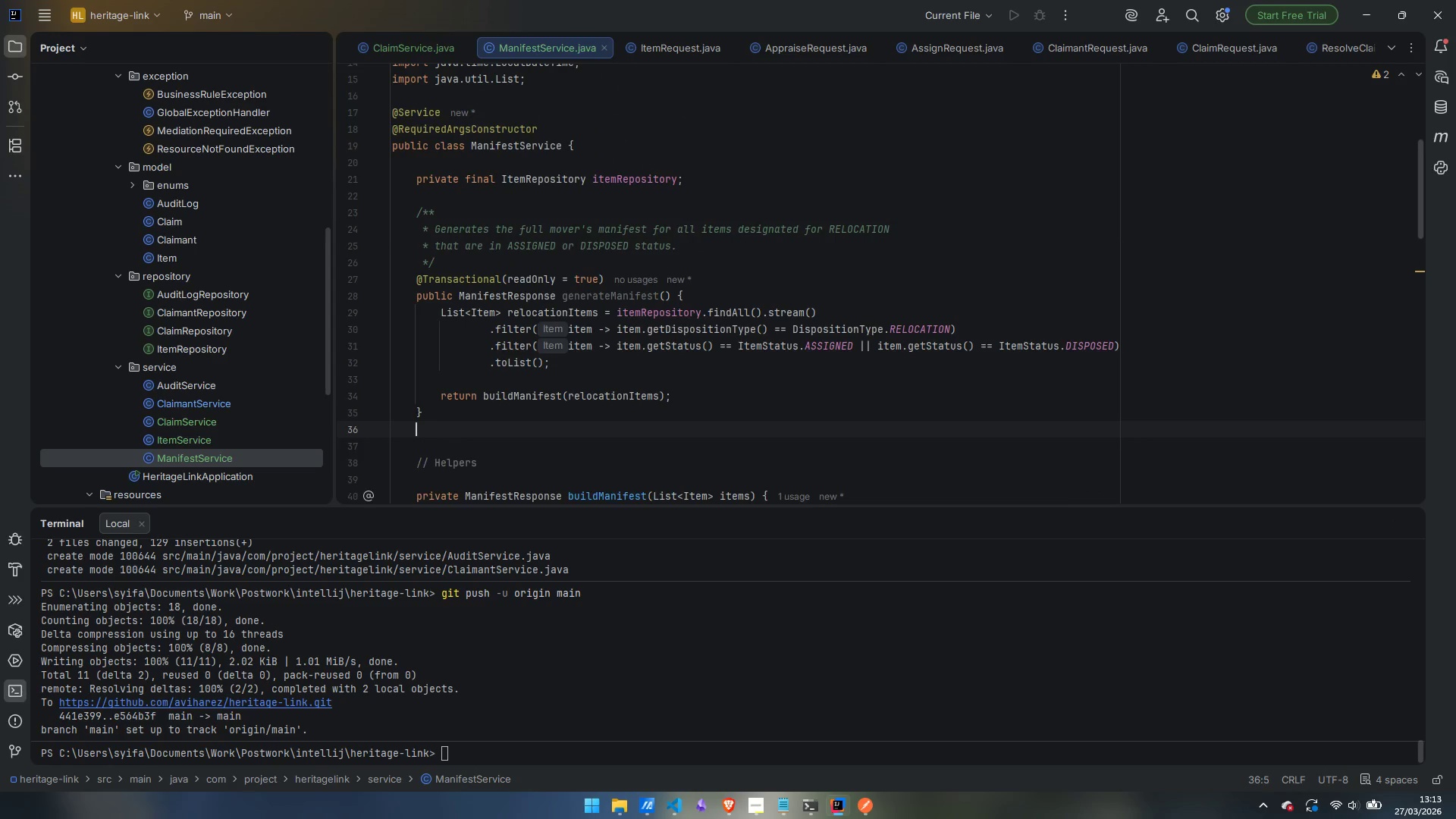 
key(Enter)
 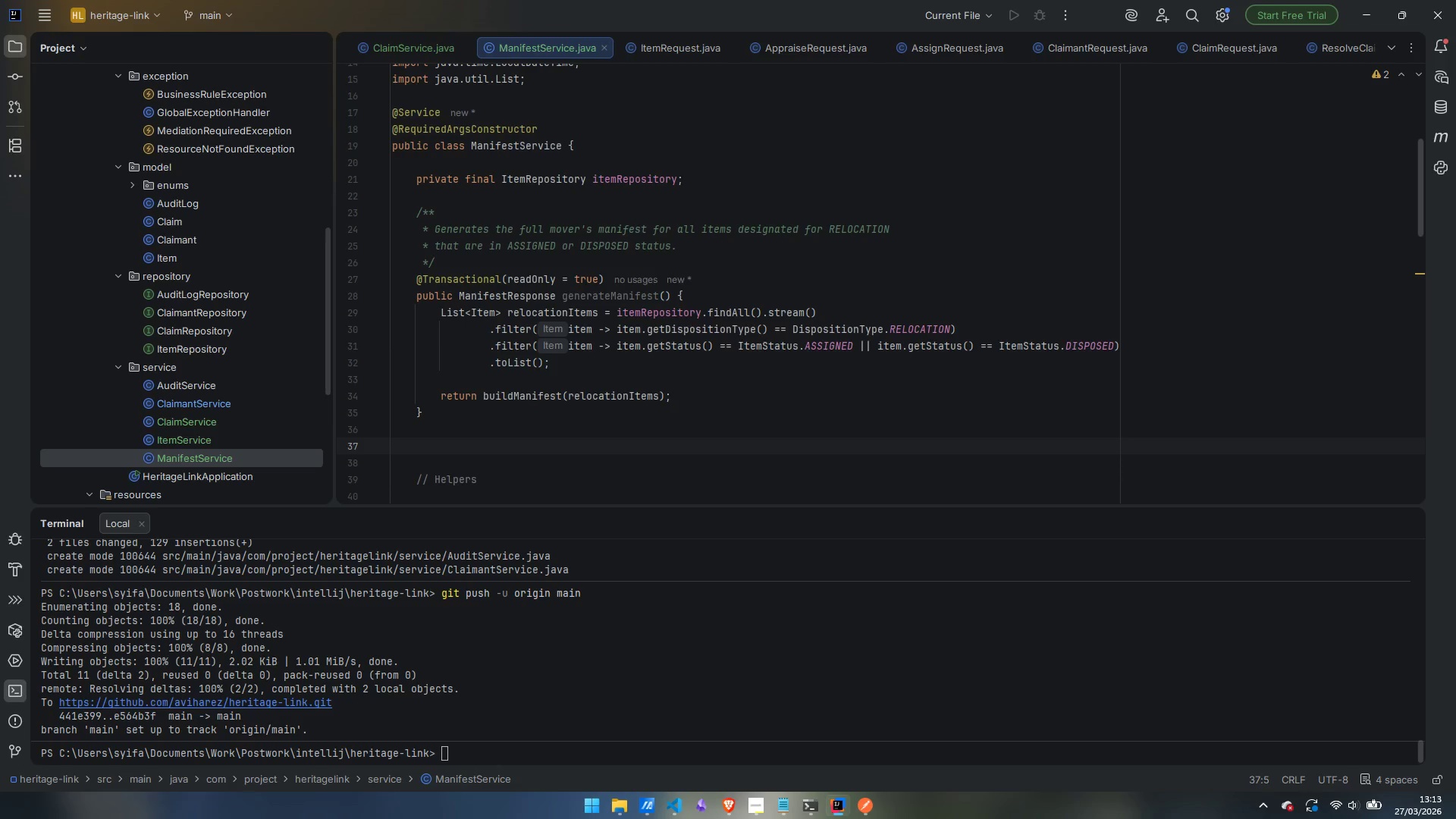 
type(@Trans)
 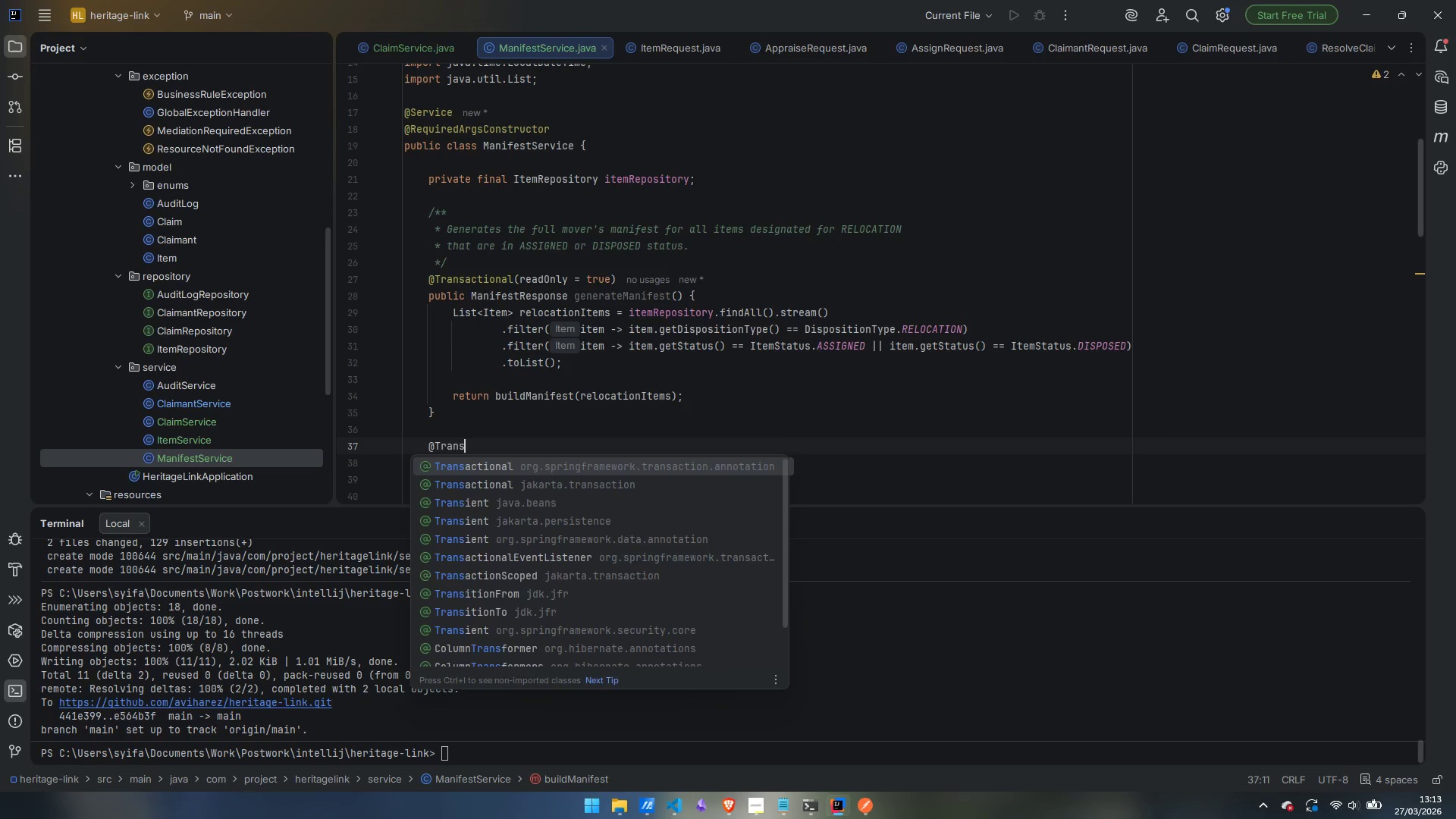 
key(Enter)
 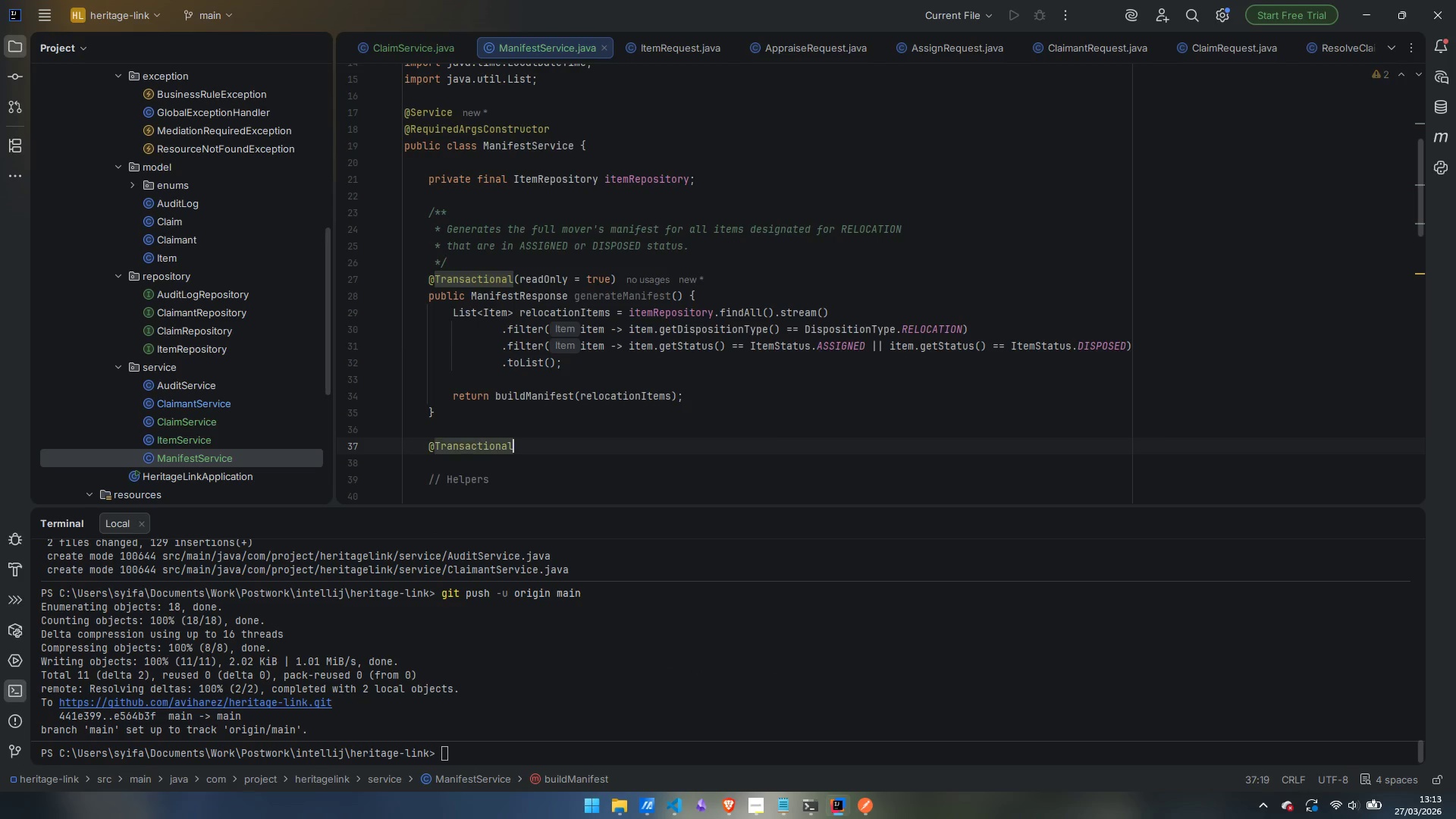 
type((read)
 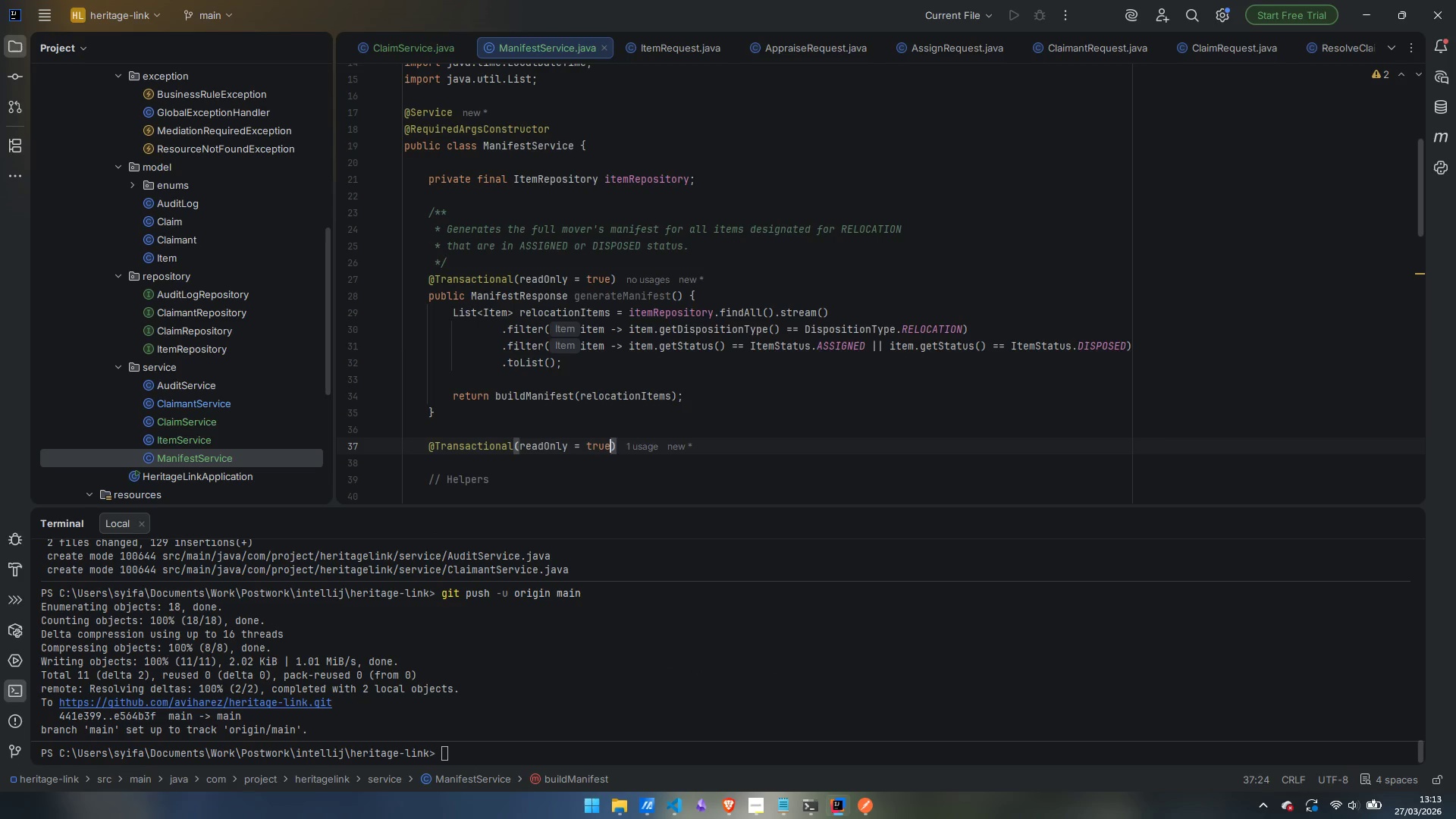 
key(Enter)
 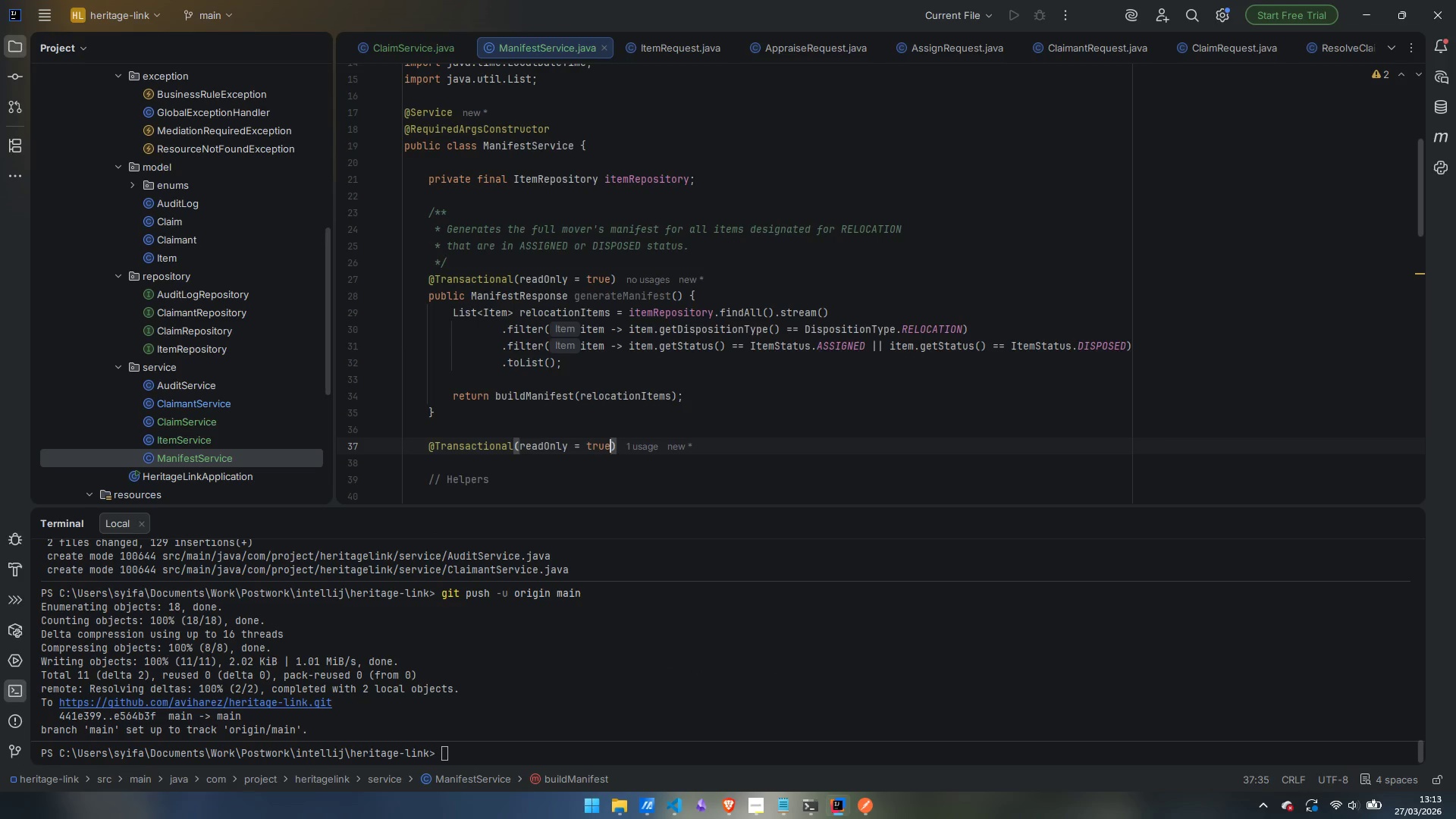 
key(ArrowRight)
 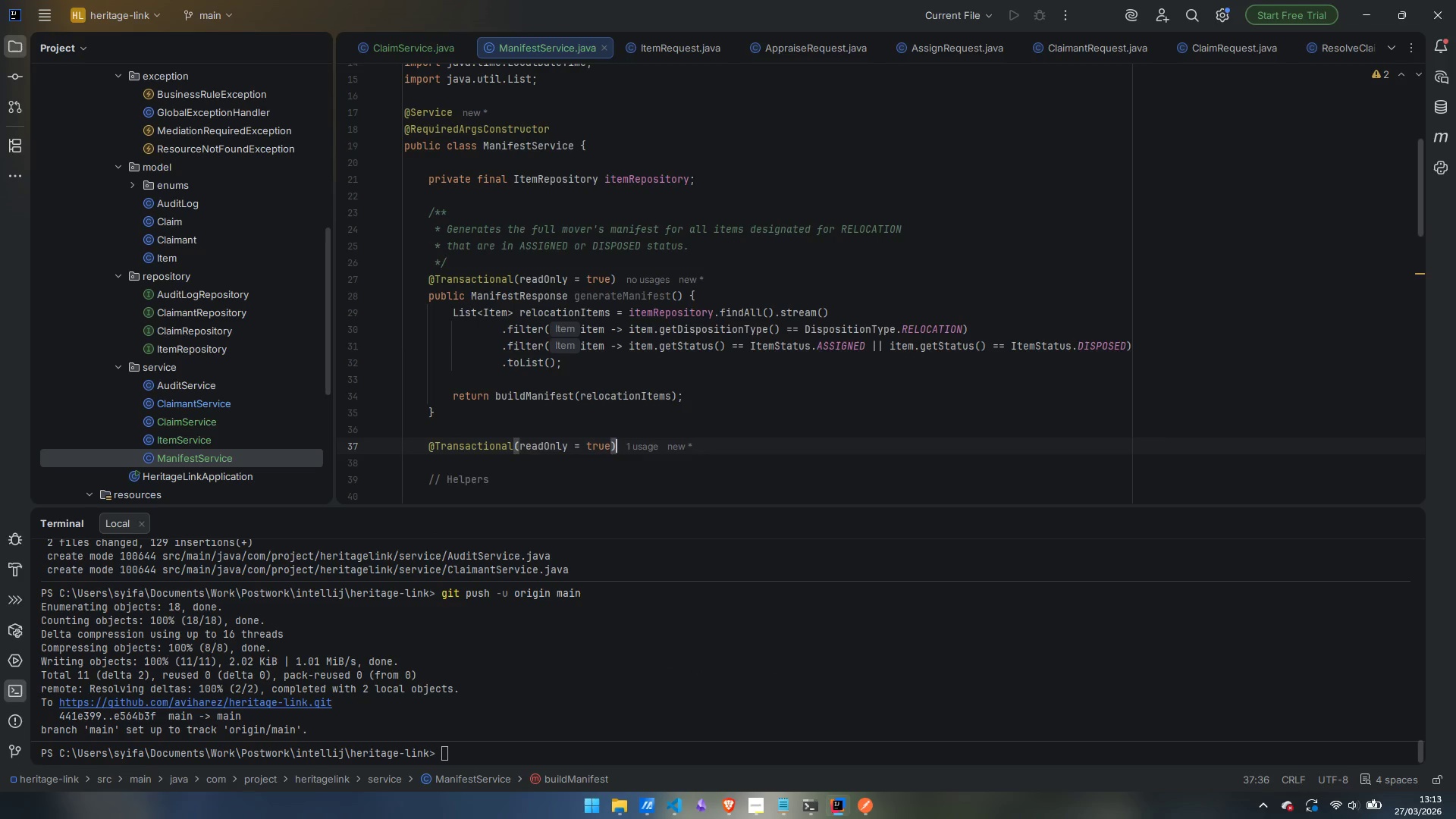 
key(Enter)
 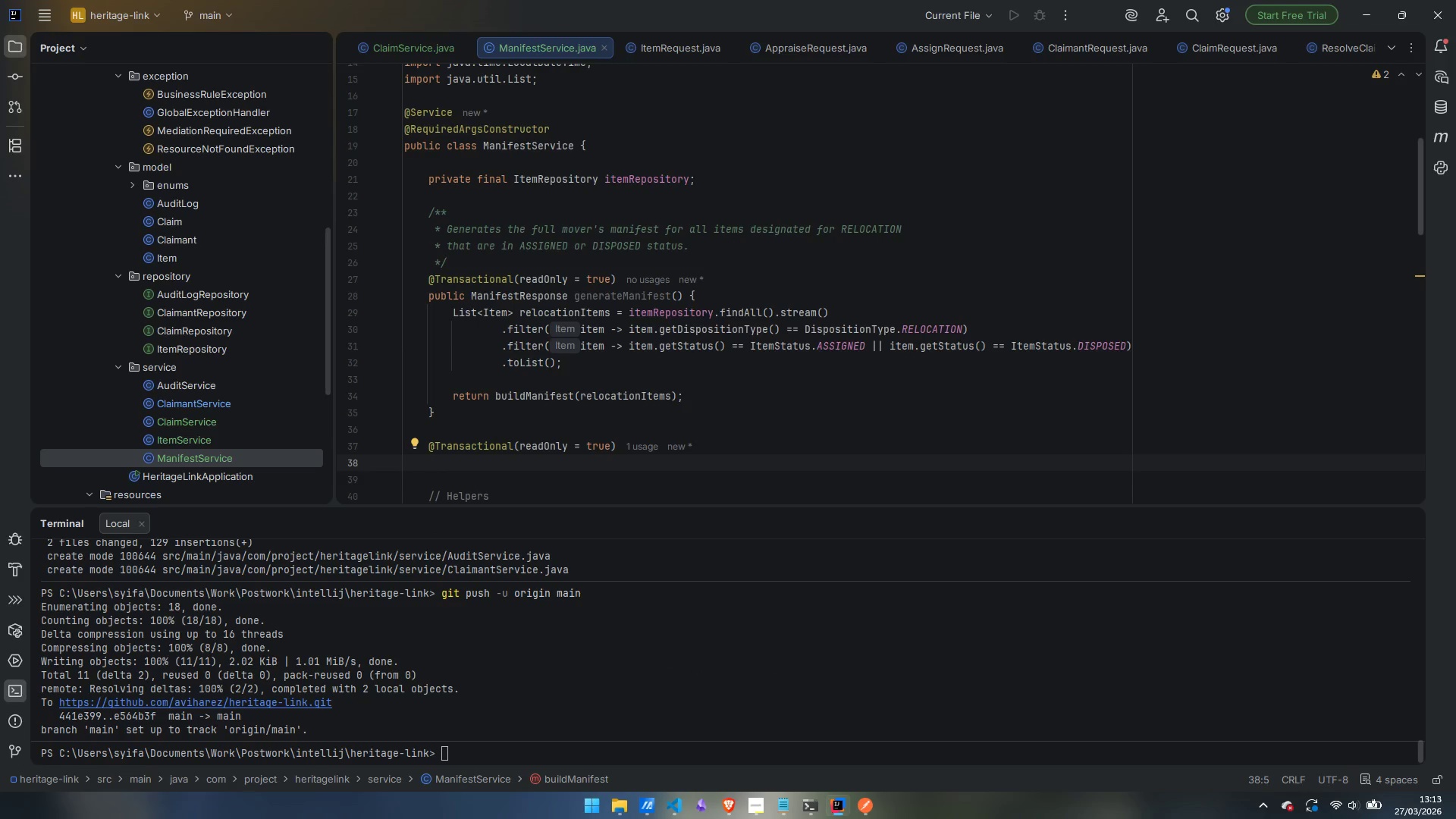 
type(public ManifestResponse)
 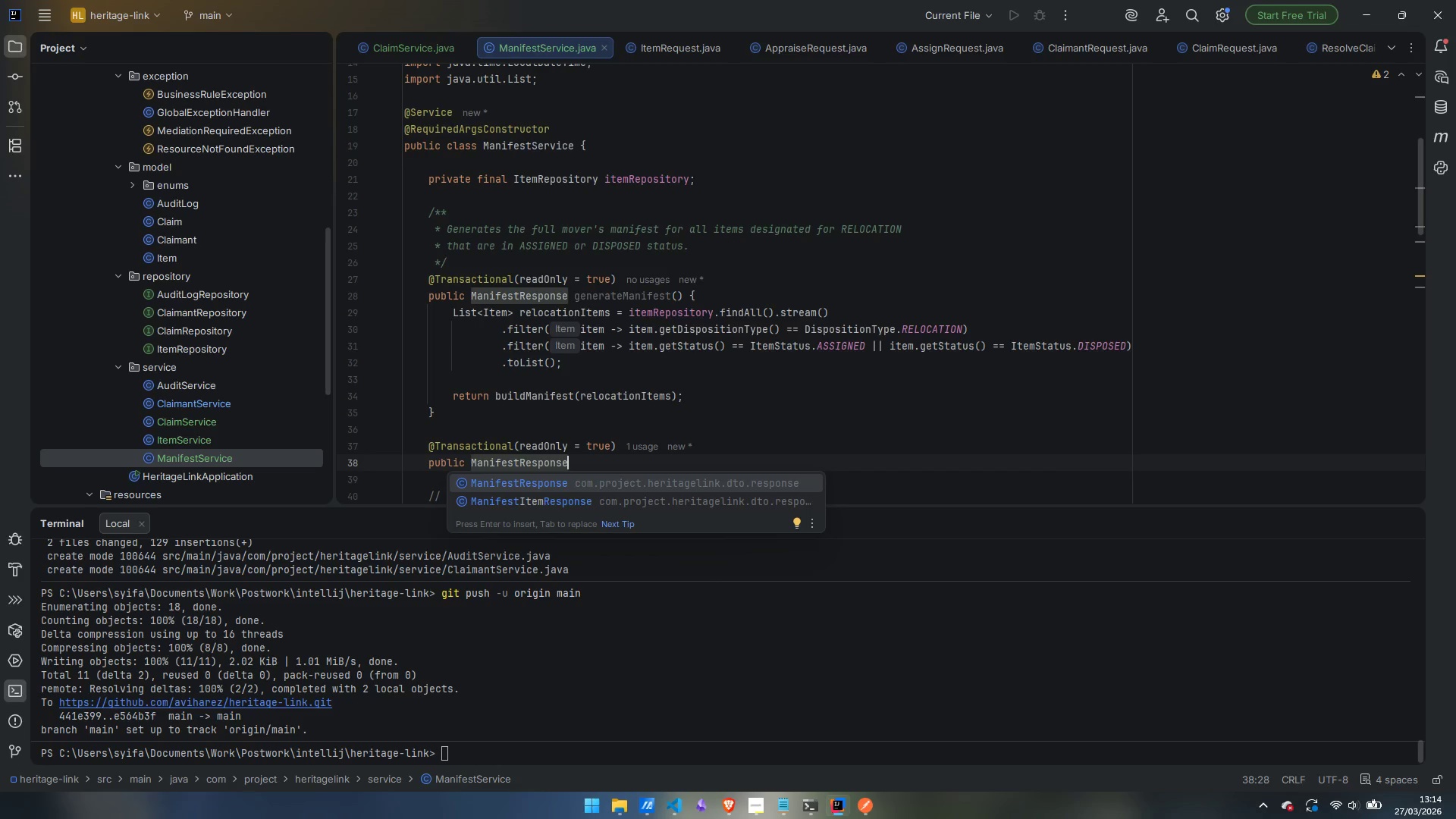 
key(Enter)
 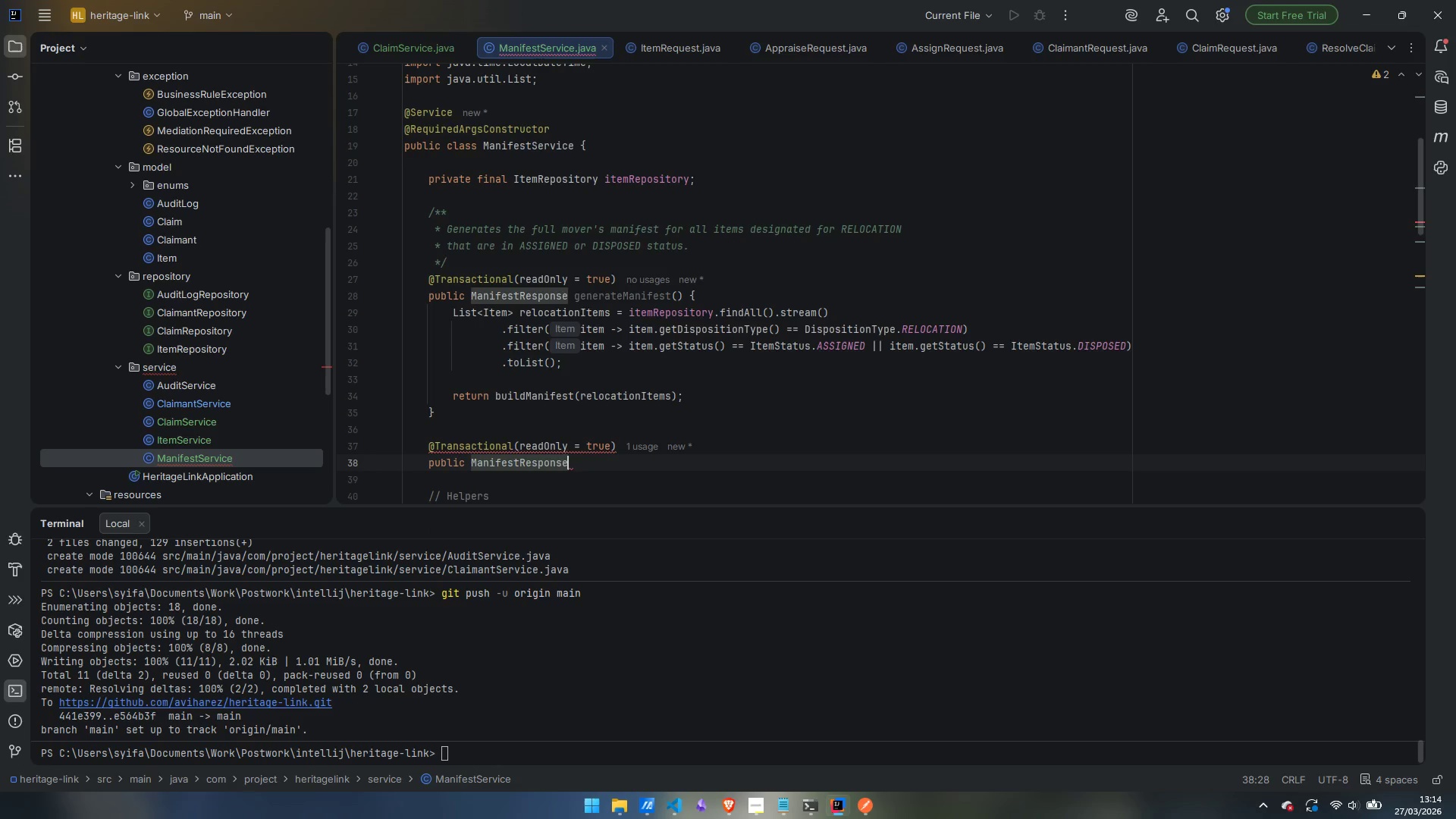 
type( previewManifest()
 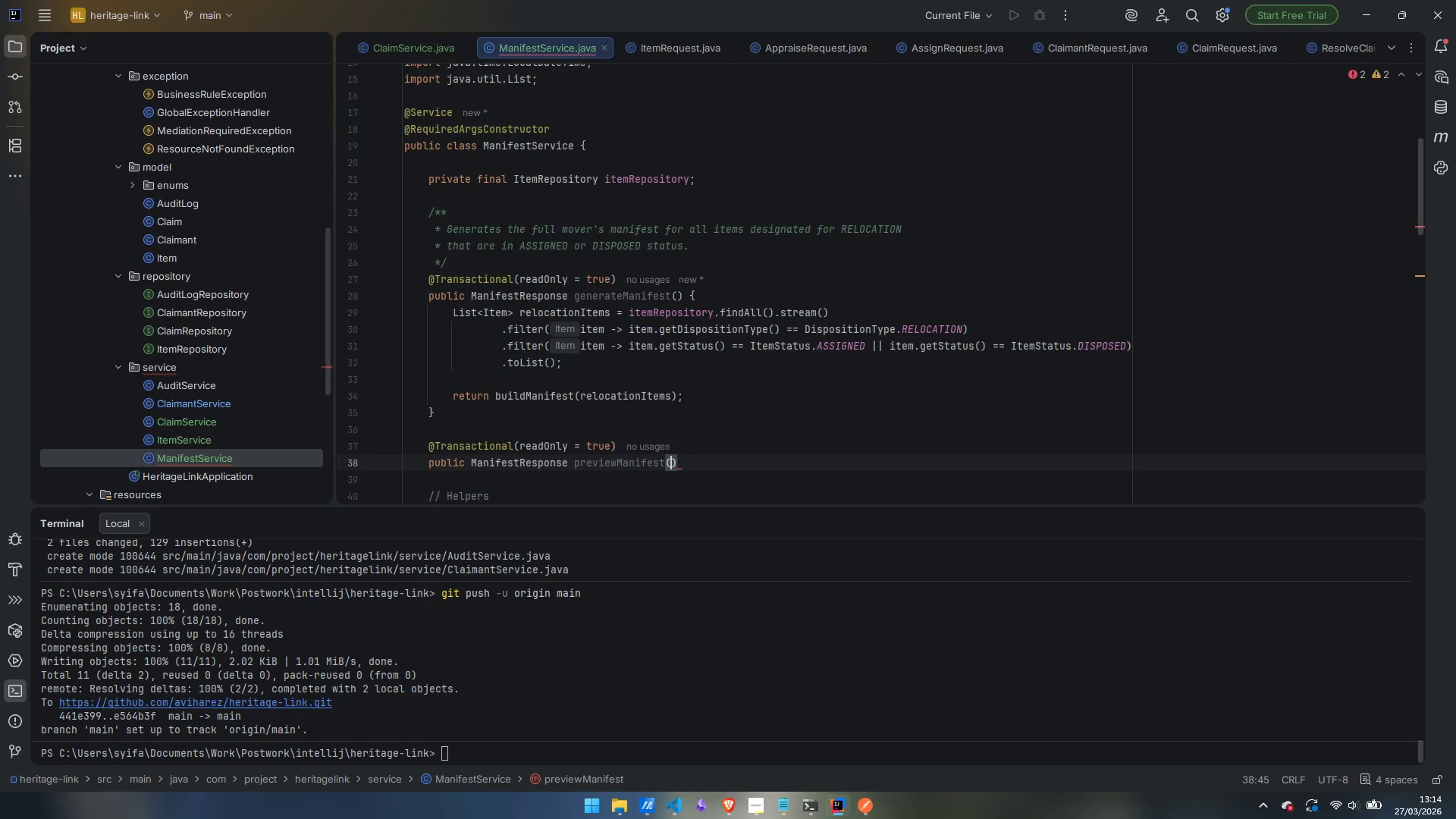 
key(ArrowRight)
 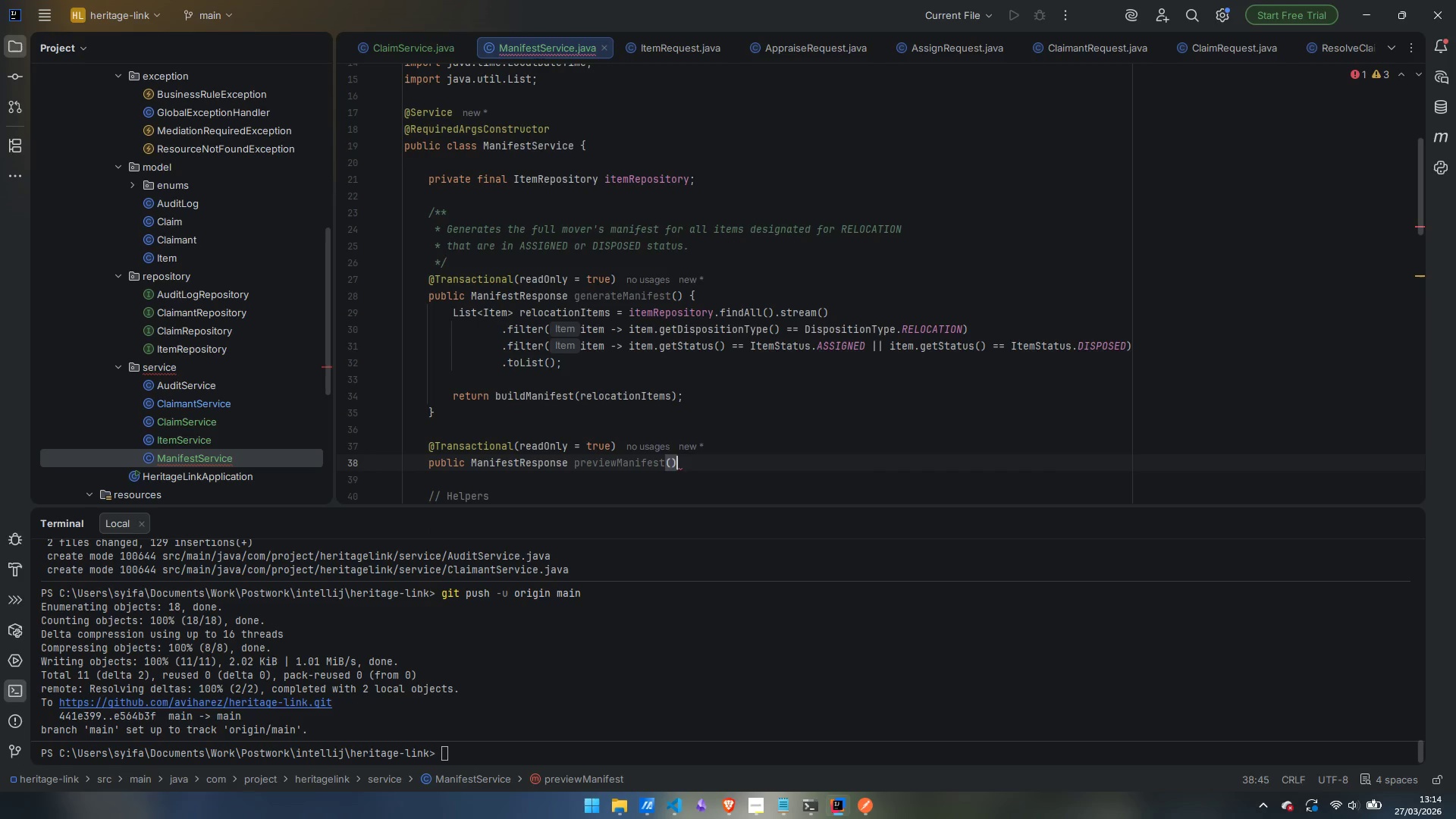 
key(Space)
 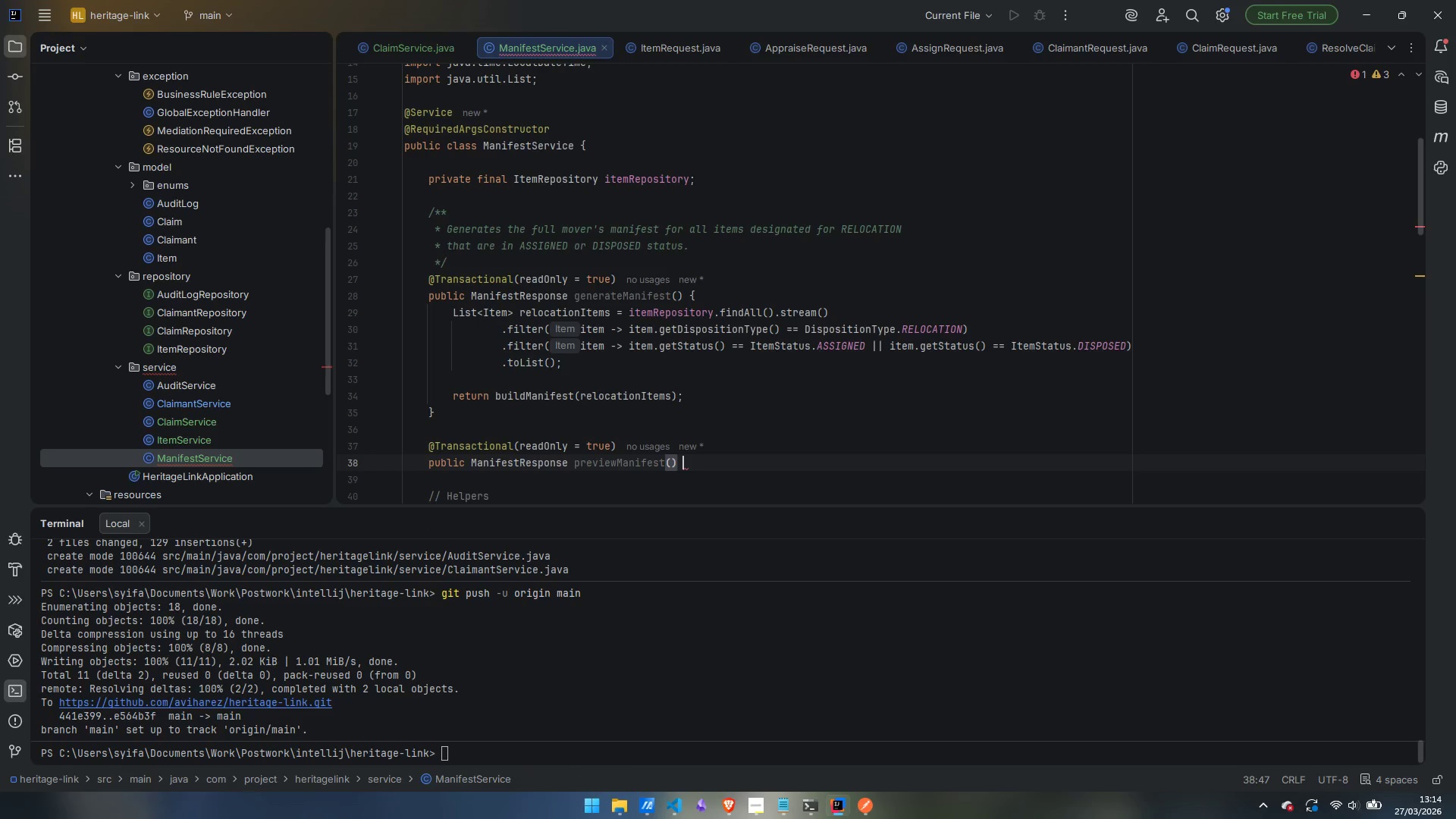 
key(Shift+BracketLeft)
 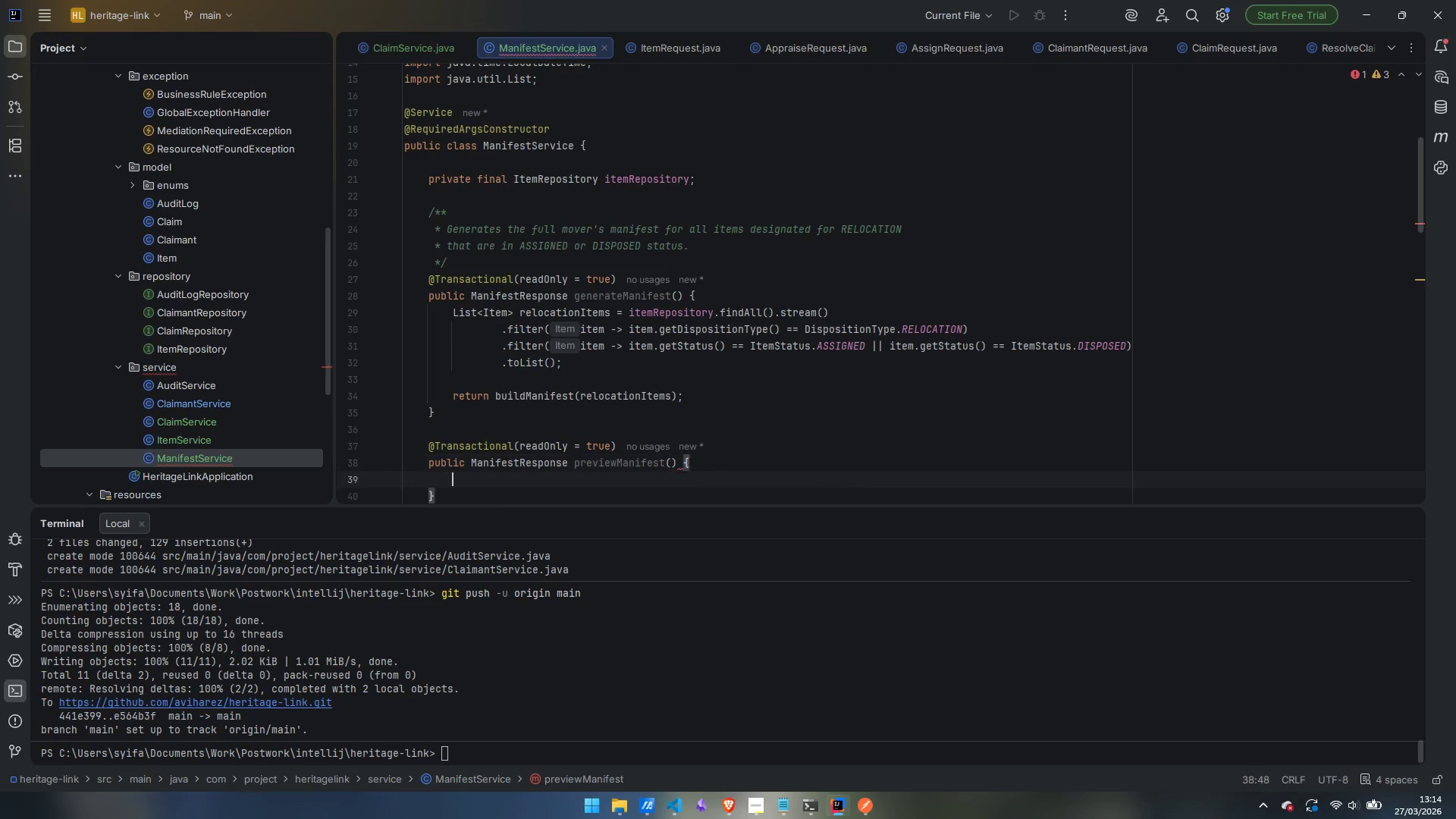 
key(Enter)
 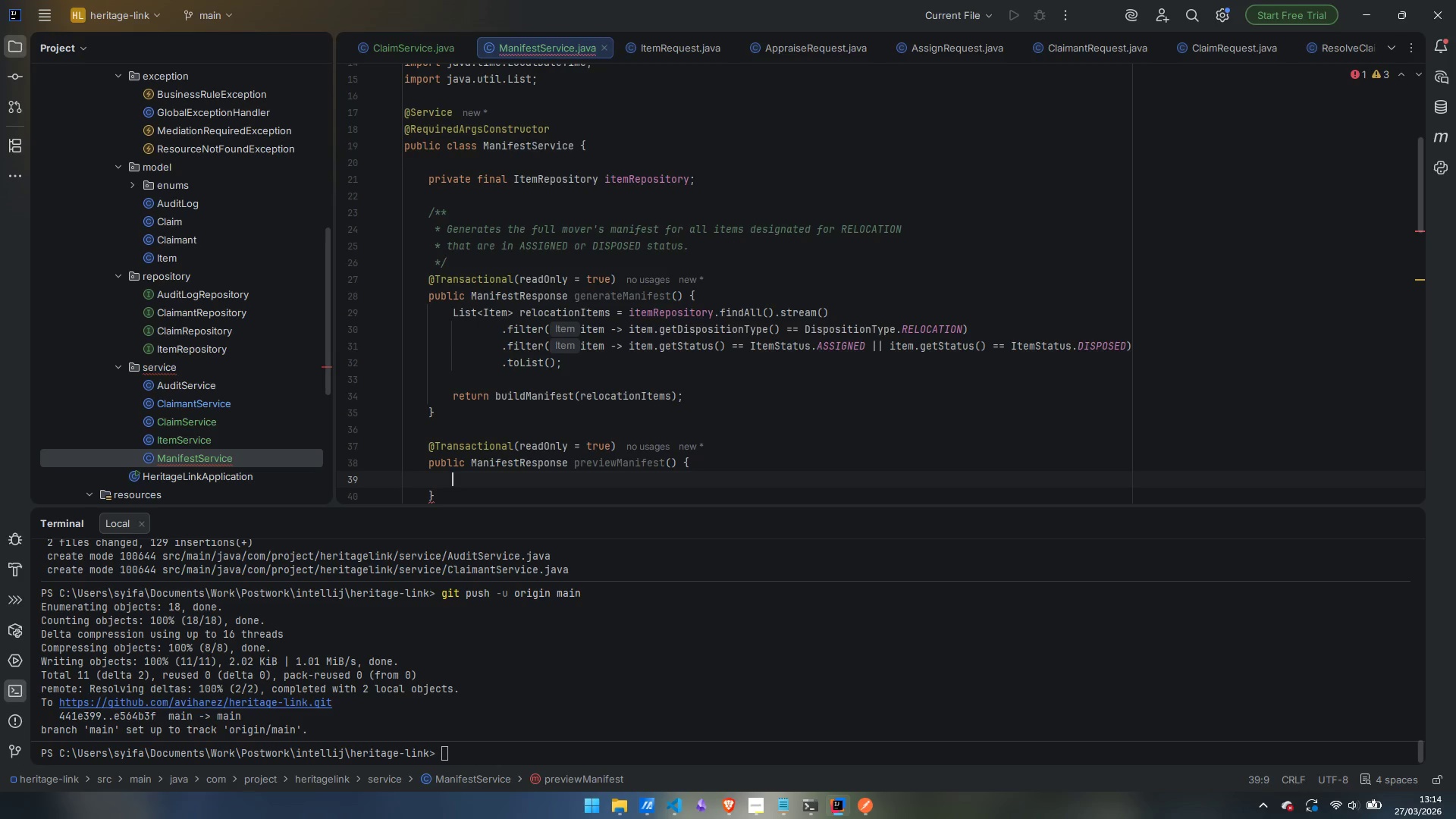 
type(List<Item)
 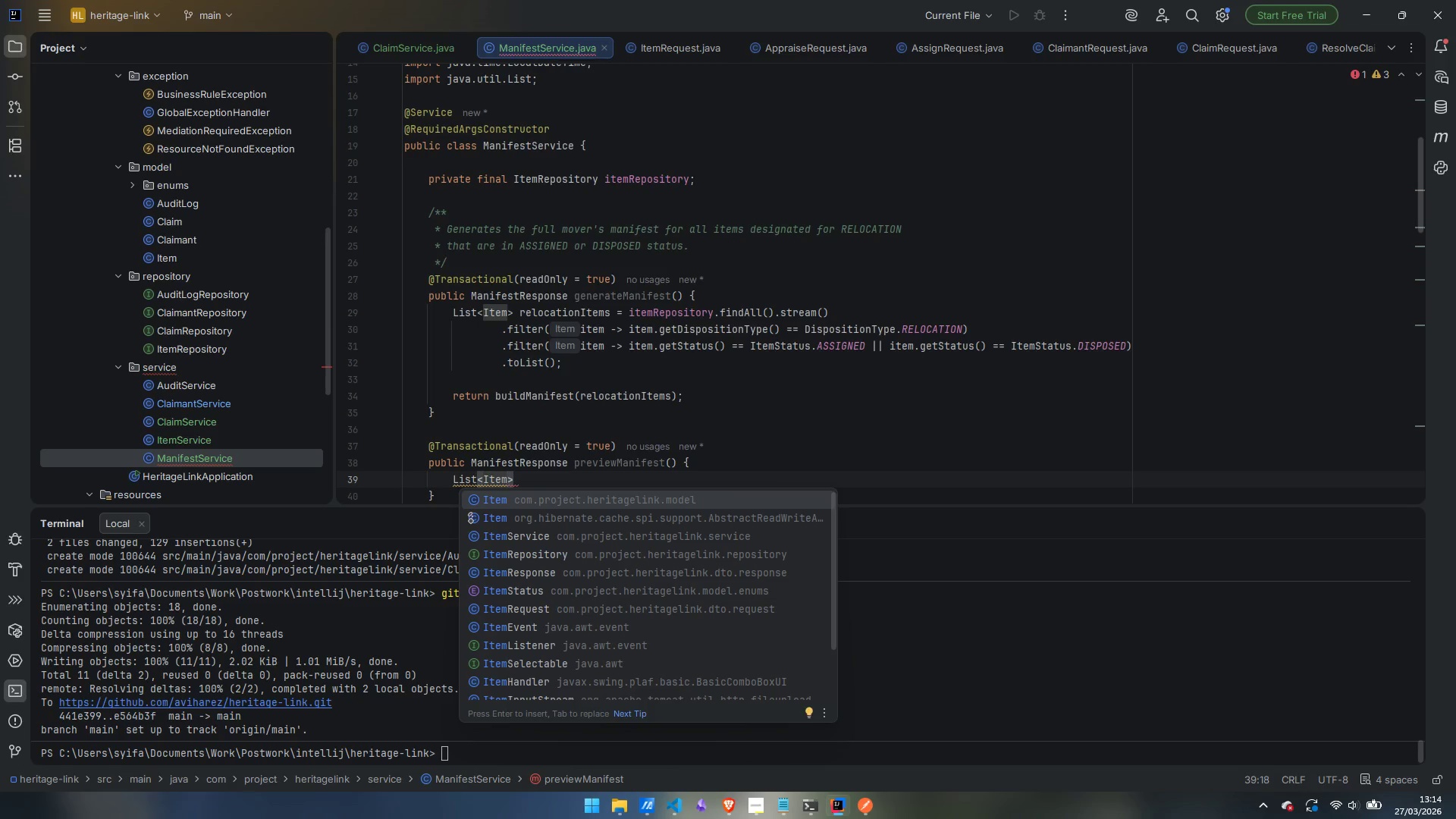 
key(ArrowRight)
 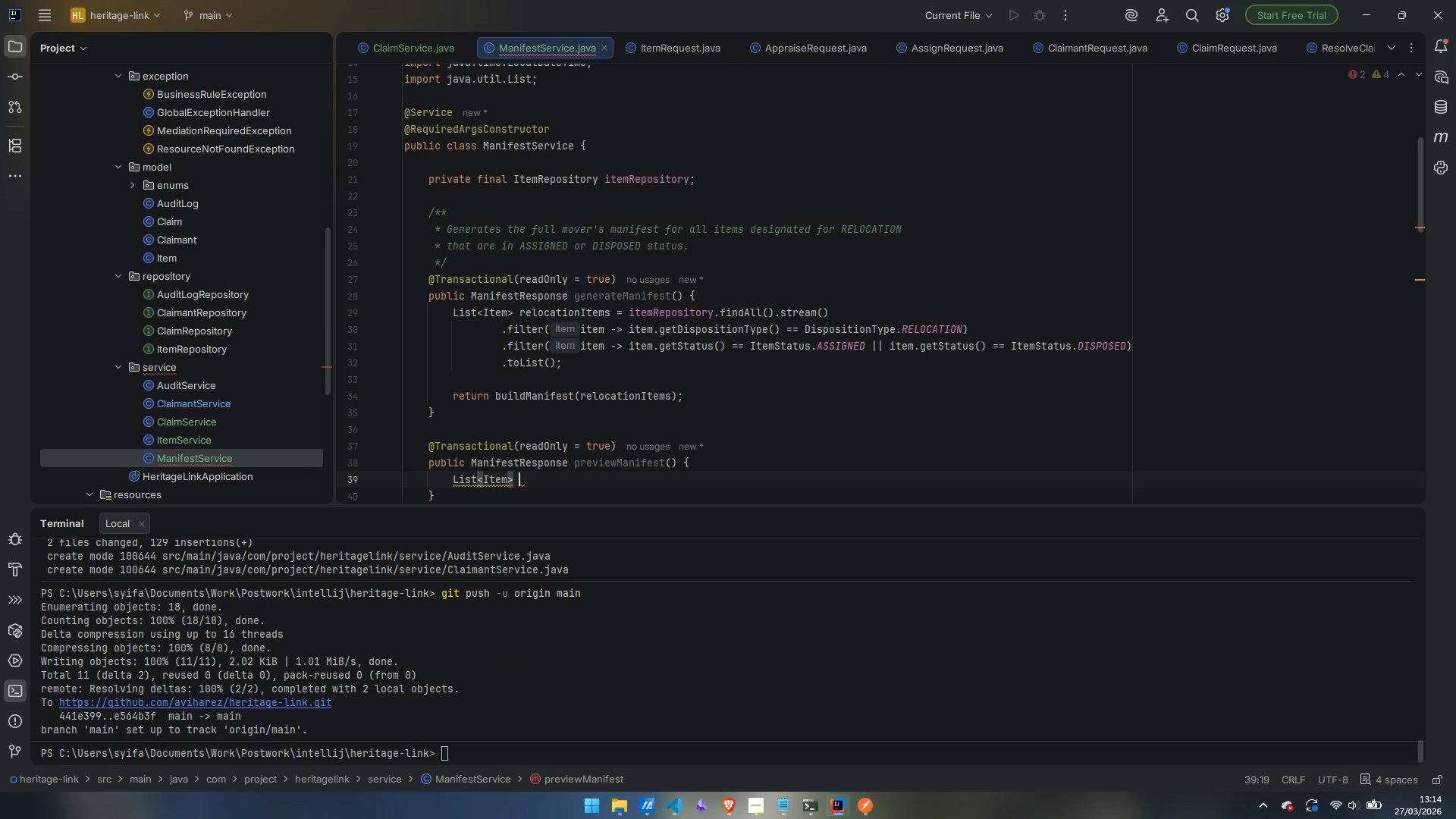 
type( relocationItems = itemREpo)
 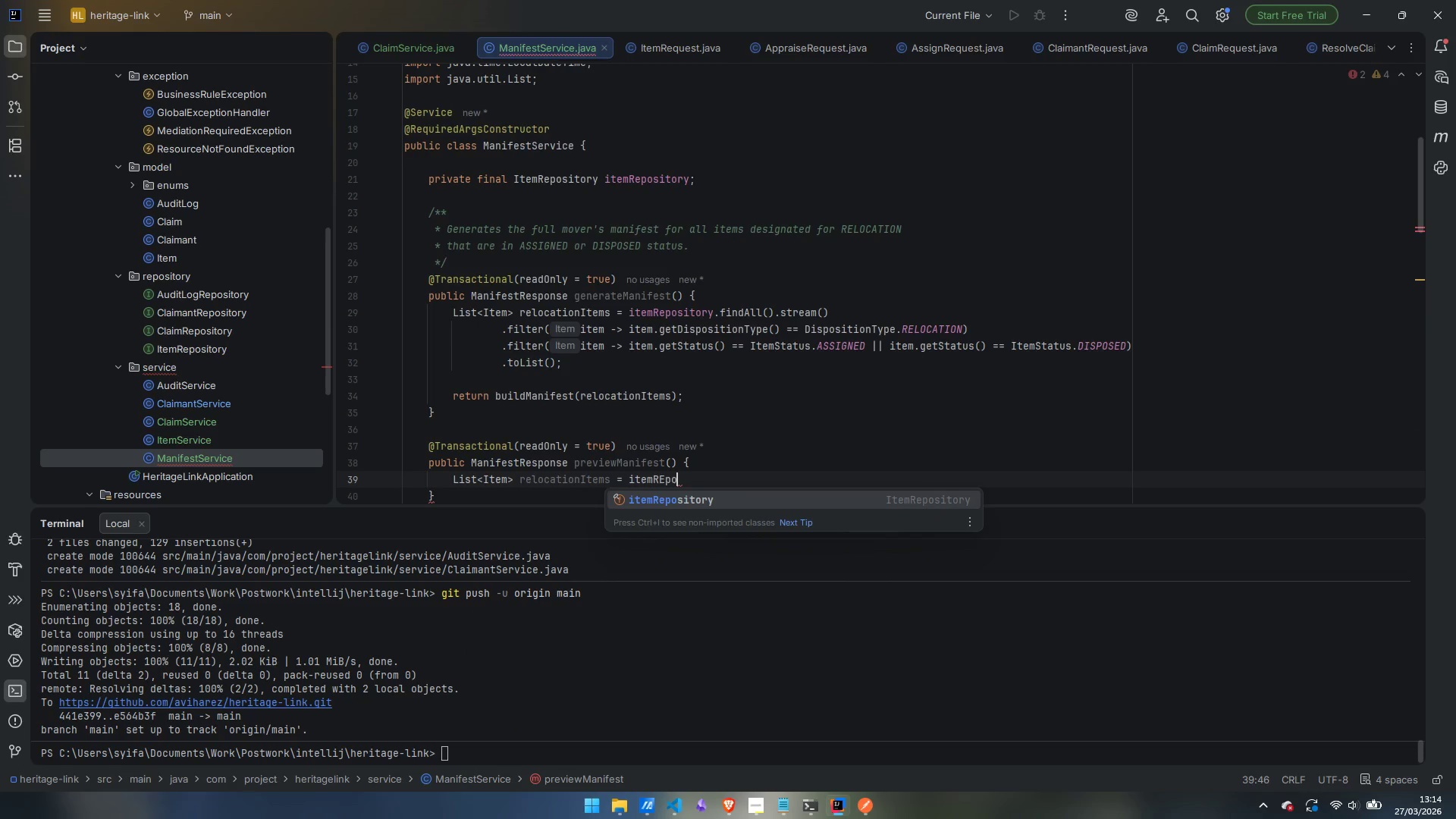 
key(Enter)
 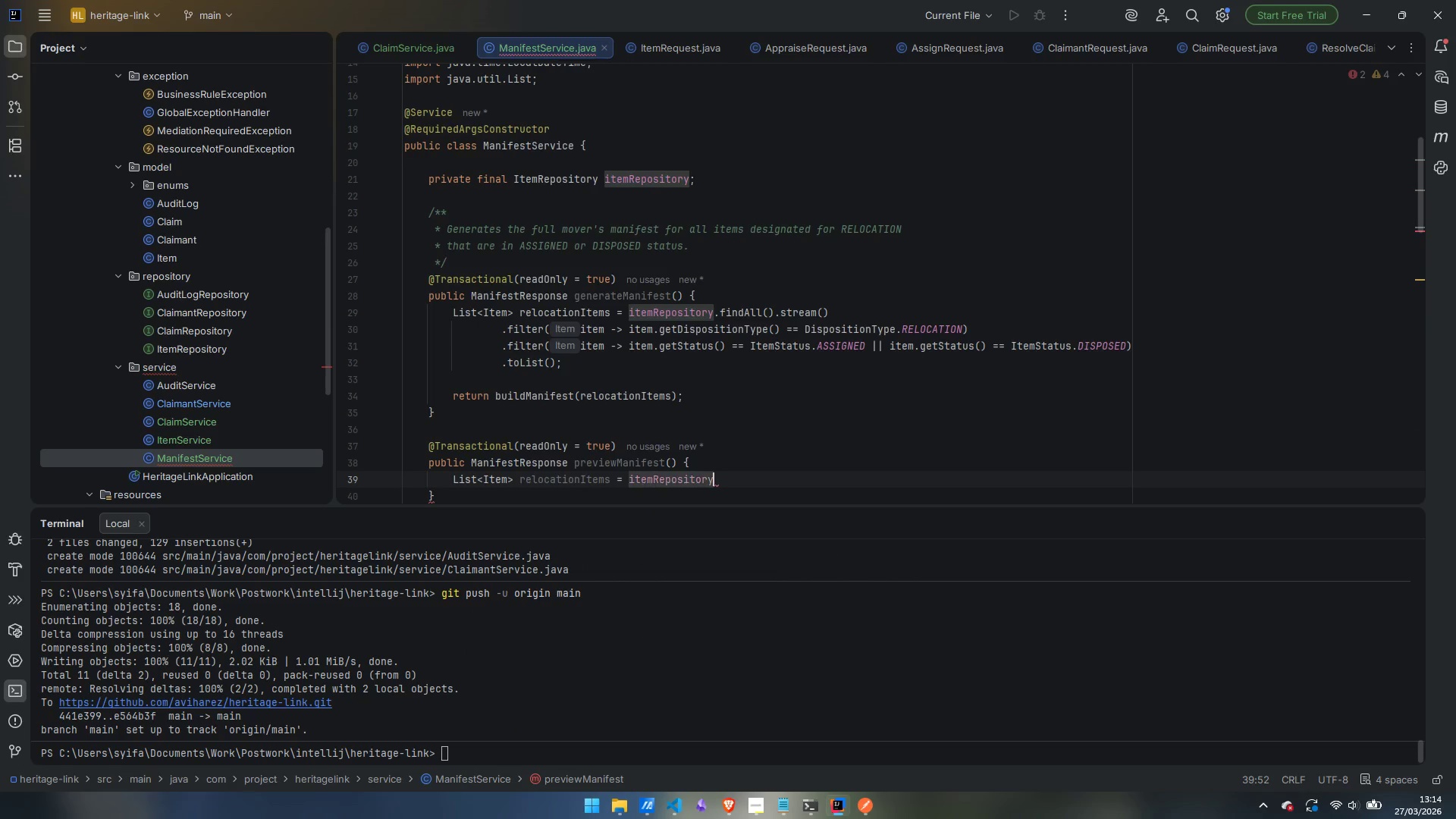 
type(/.)
key(Backspace)
type(findA)
 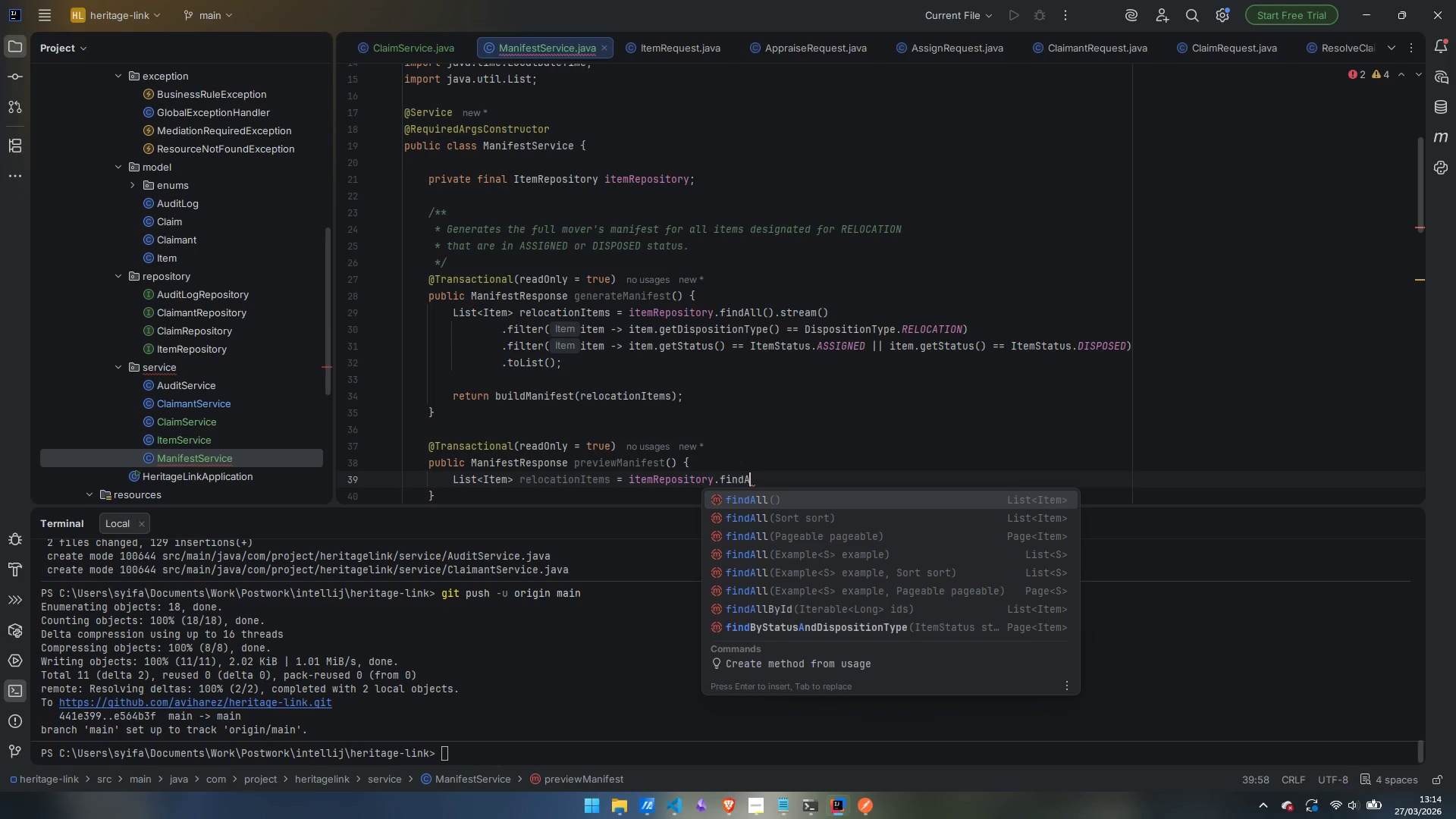 
key(Enter)
 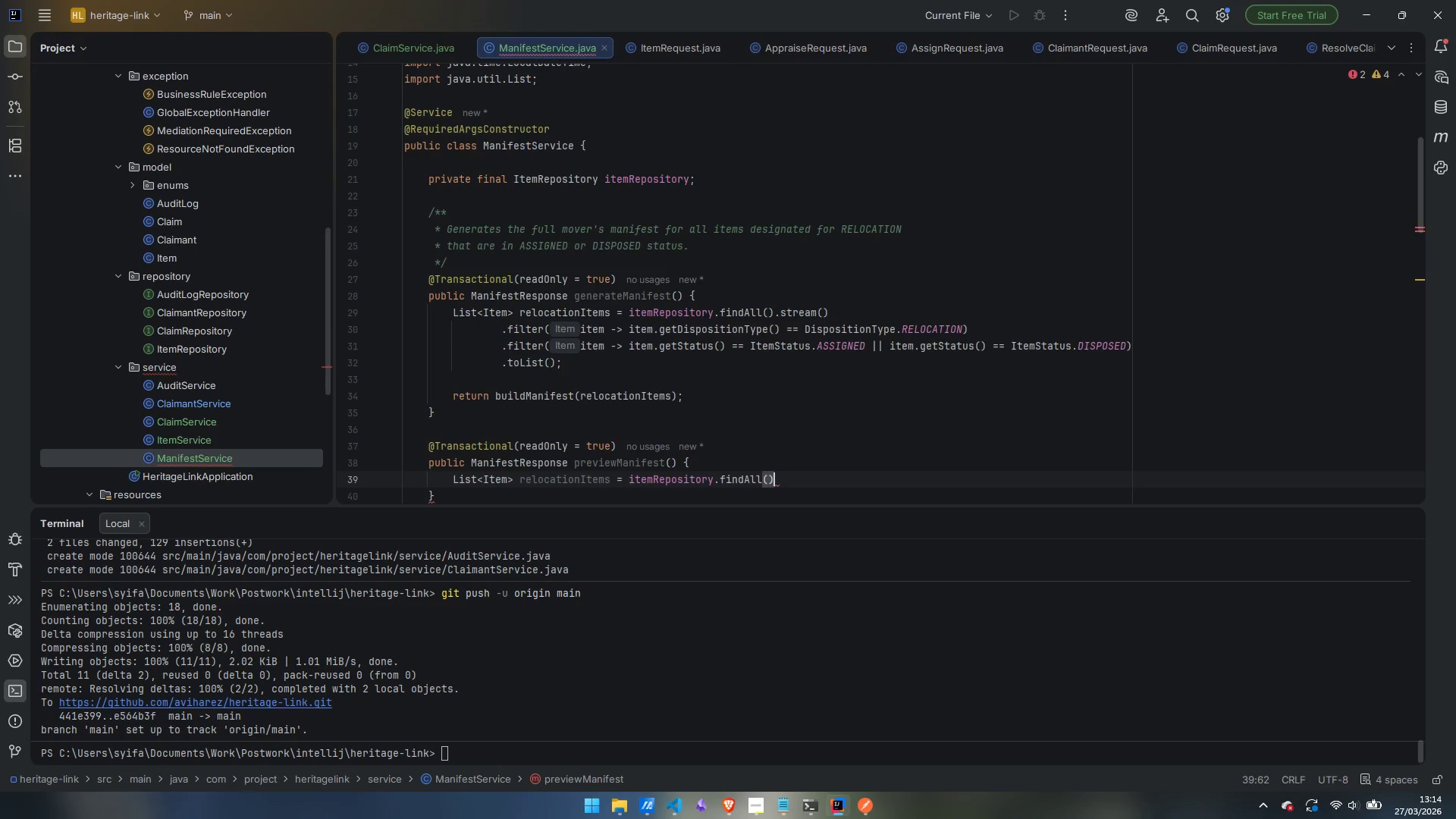 
type(.stre)
 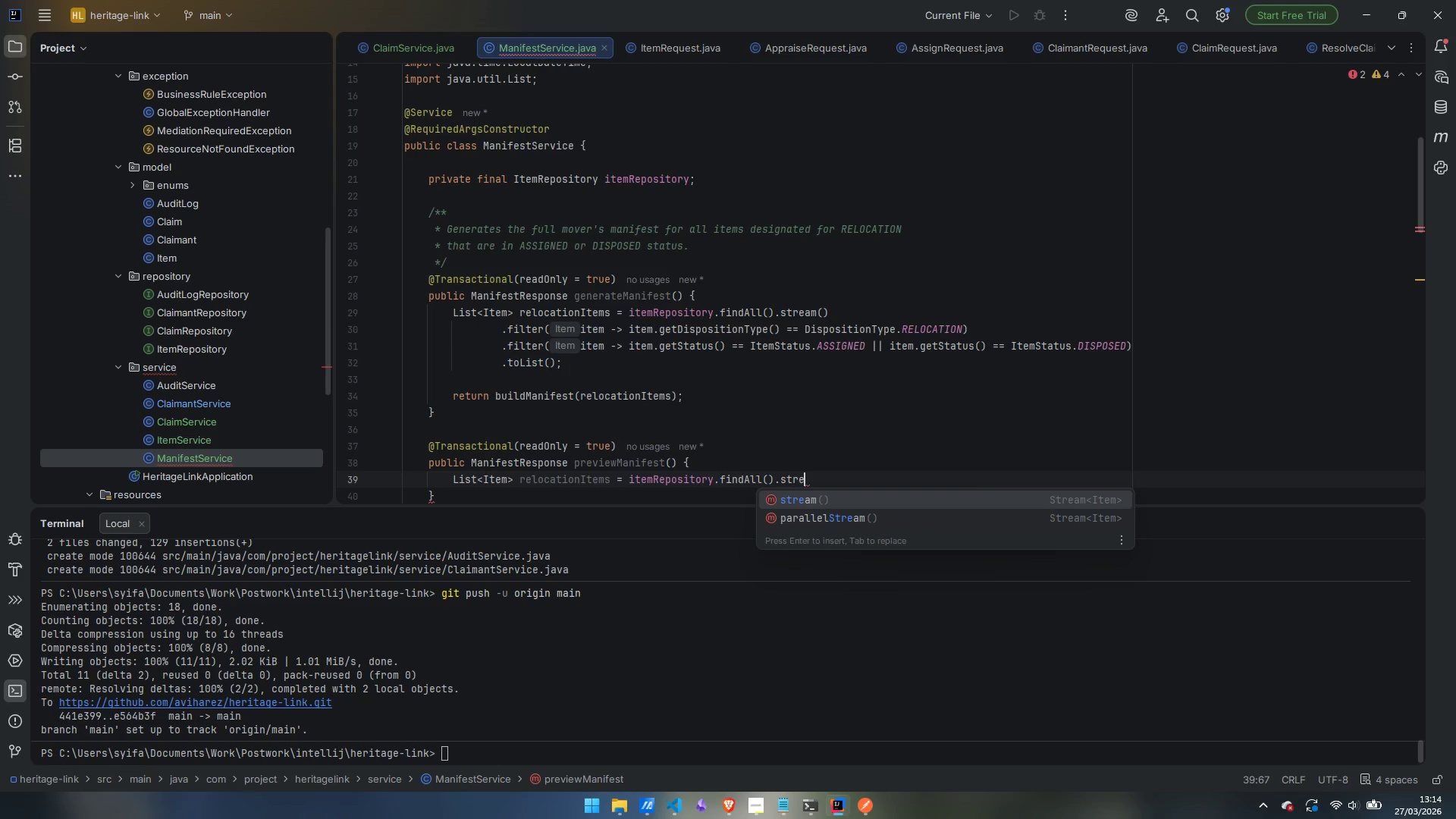 
key(Enter)
 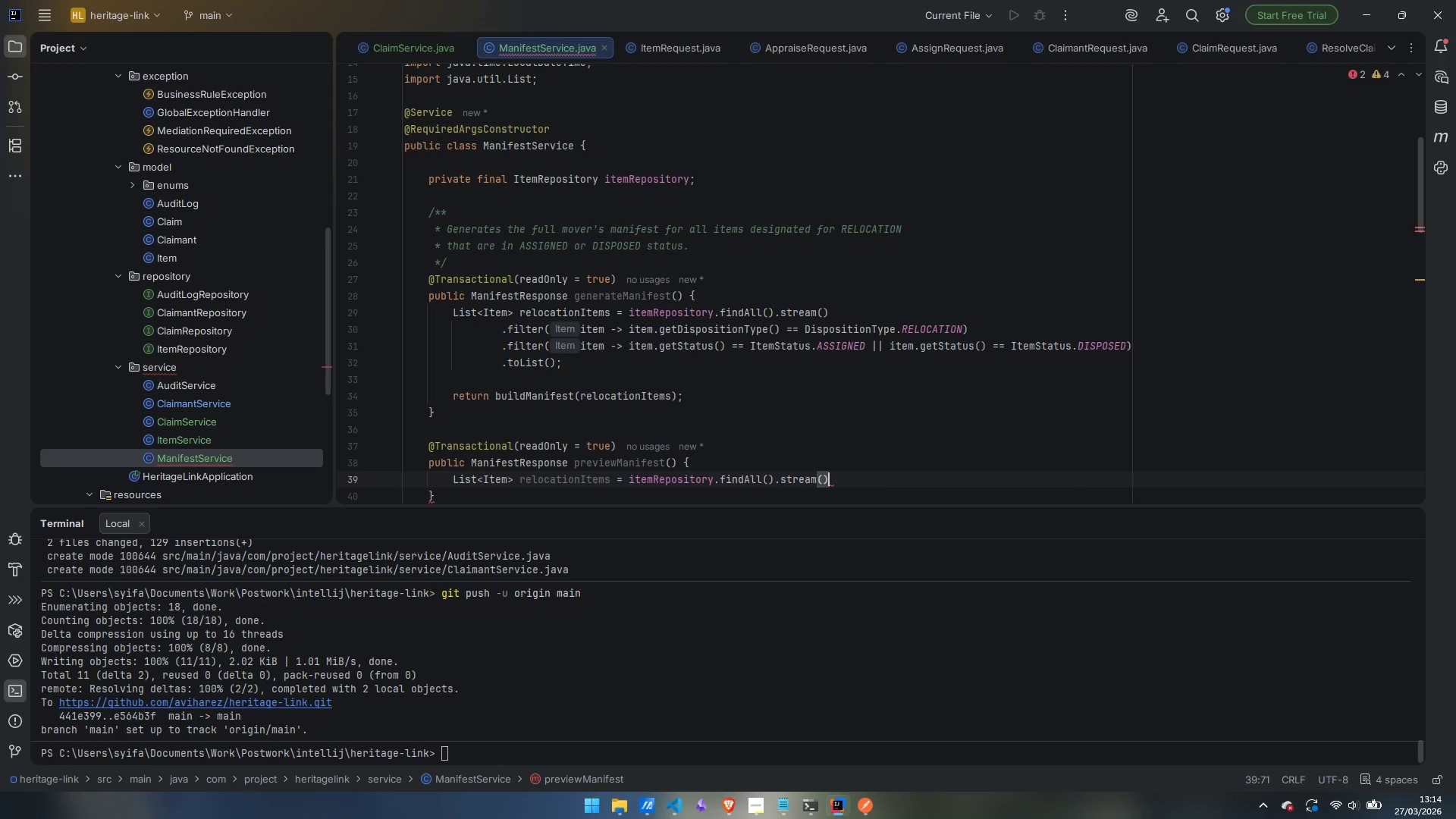 
key(Enter)
 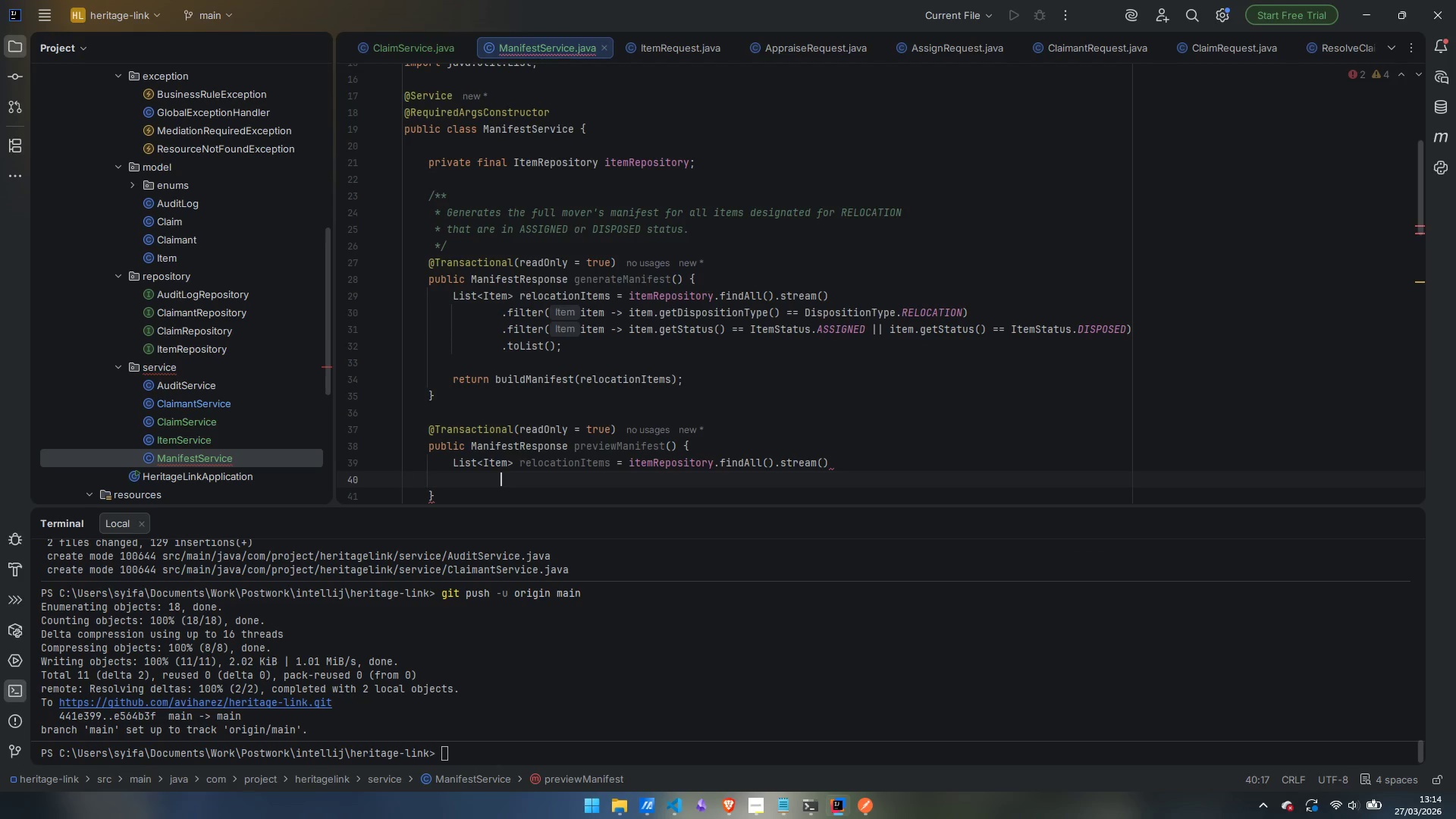 
type(.filte)
 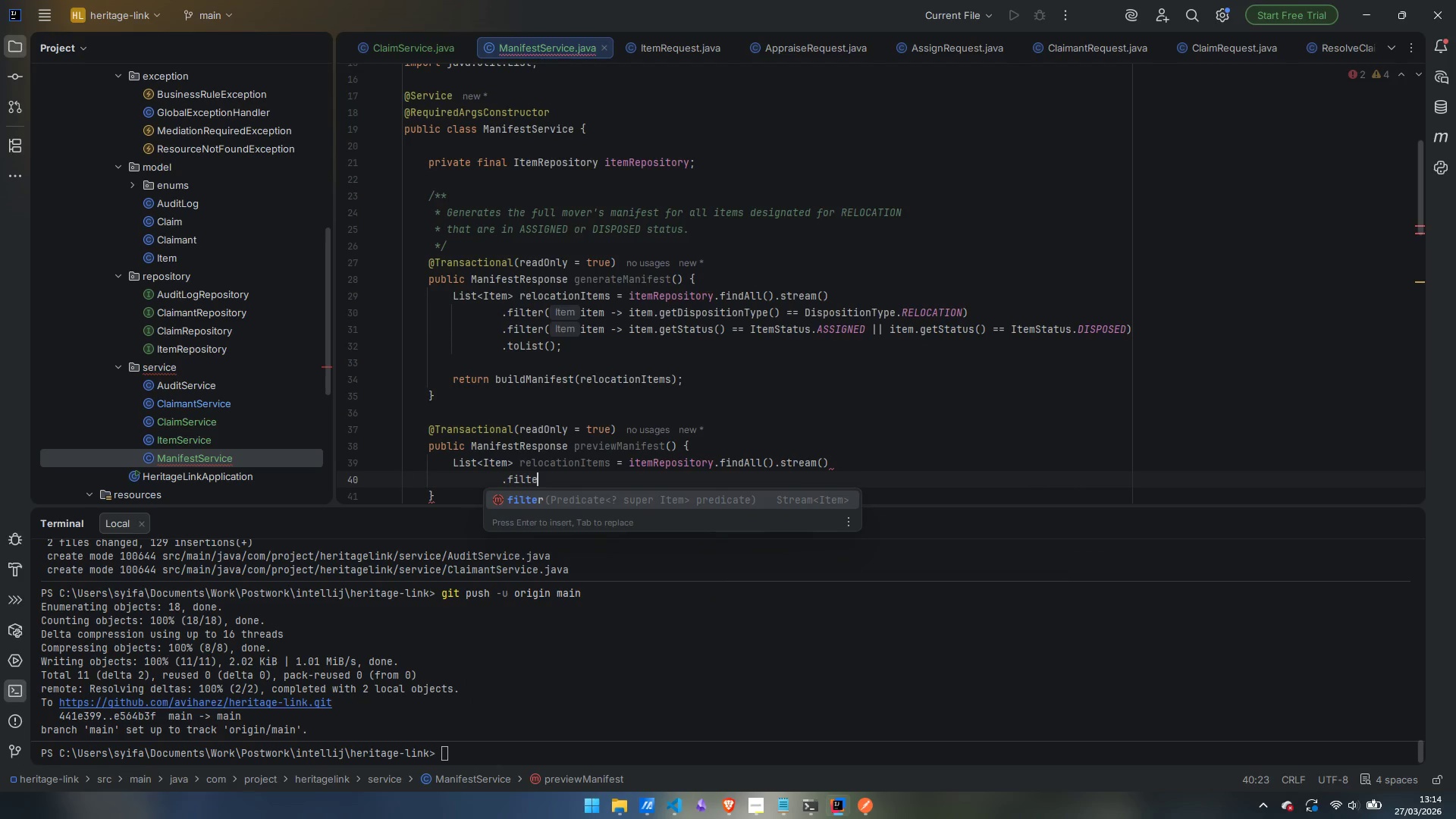 
key(Enter)
 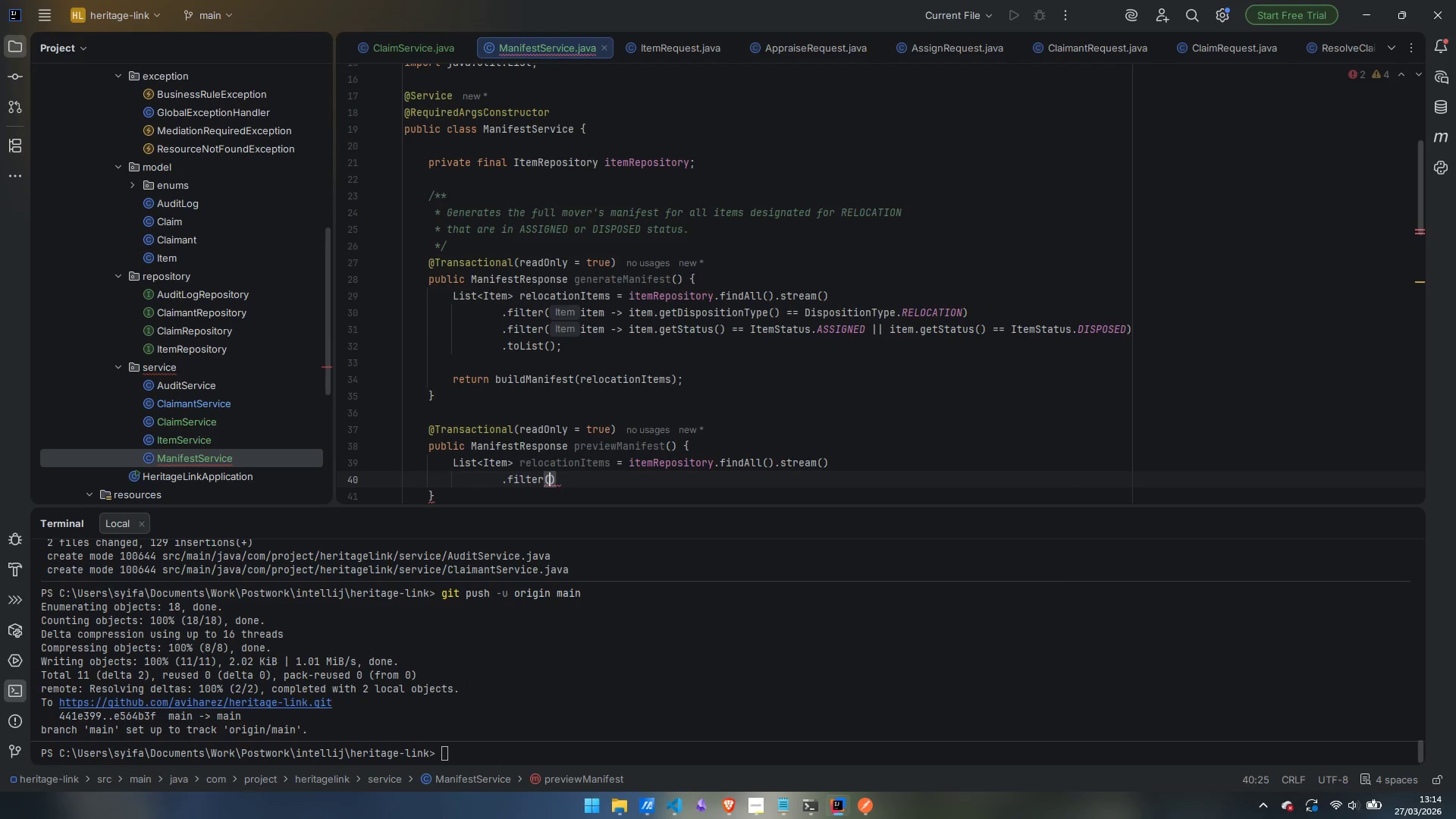 
type(item -> item.getDis)
 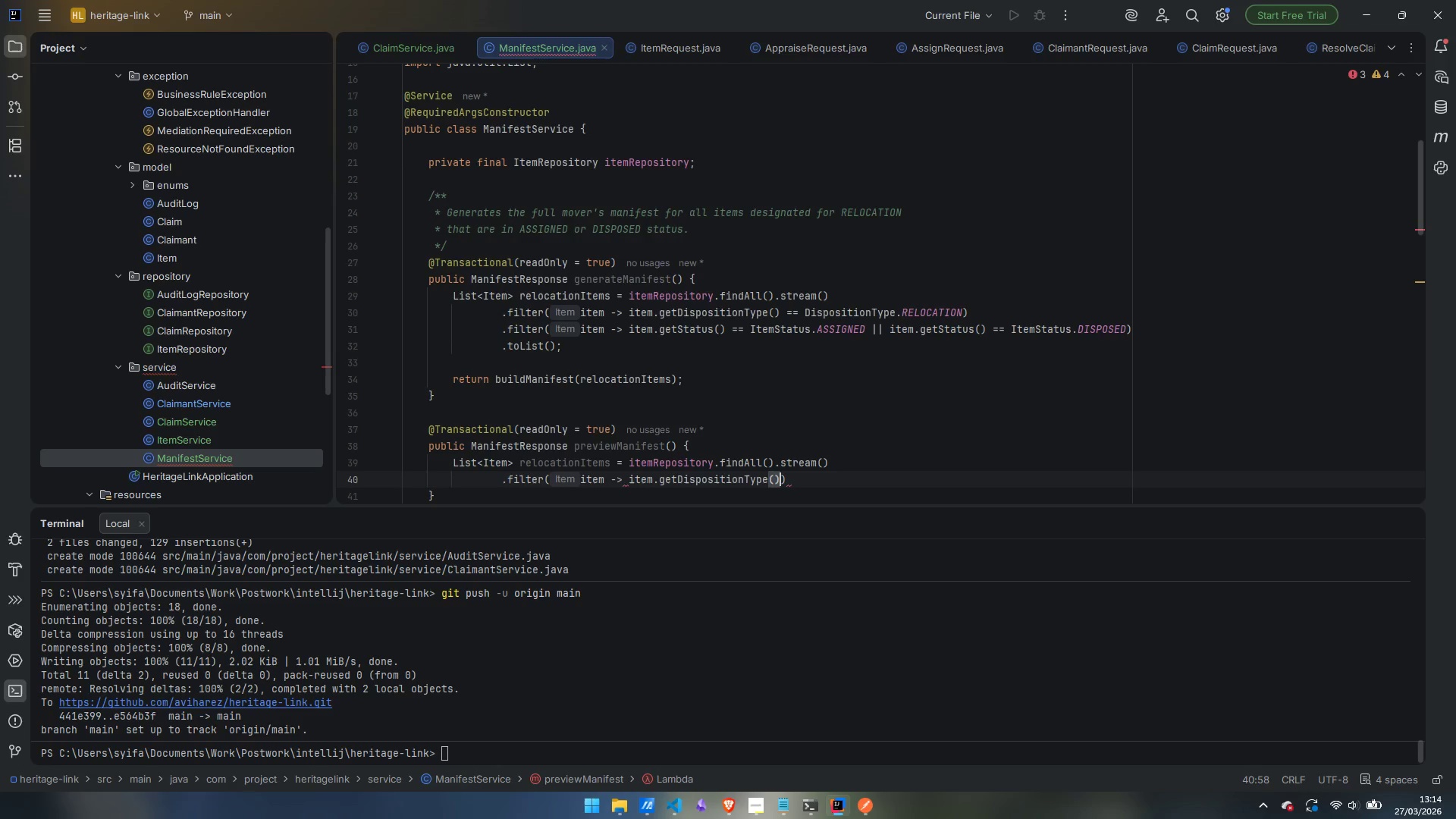 
 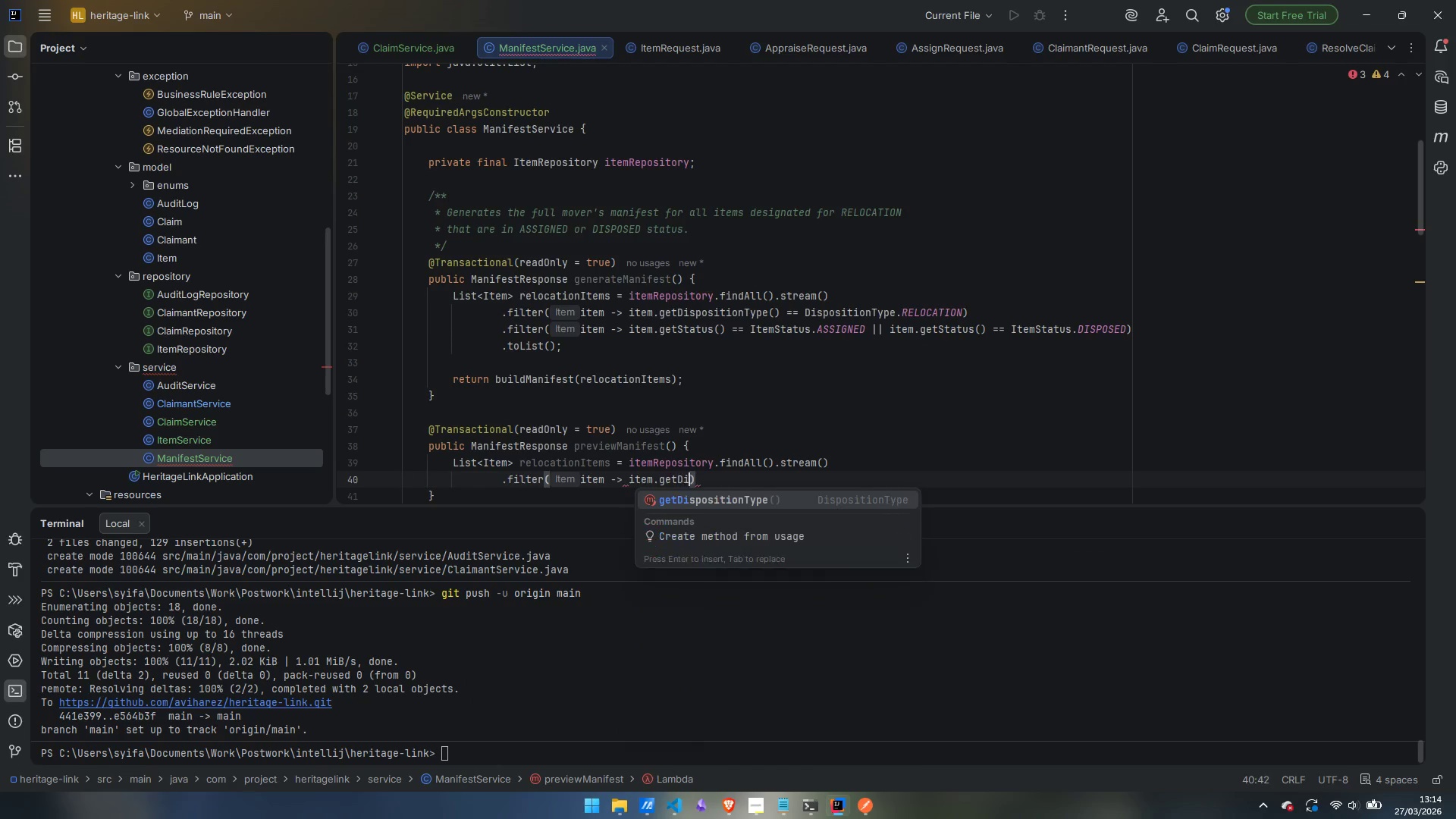 
key(Enter)
 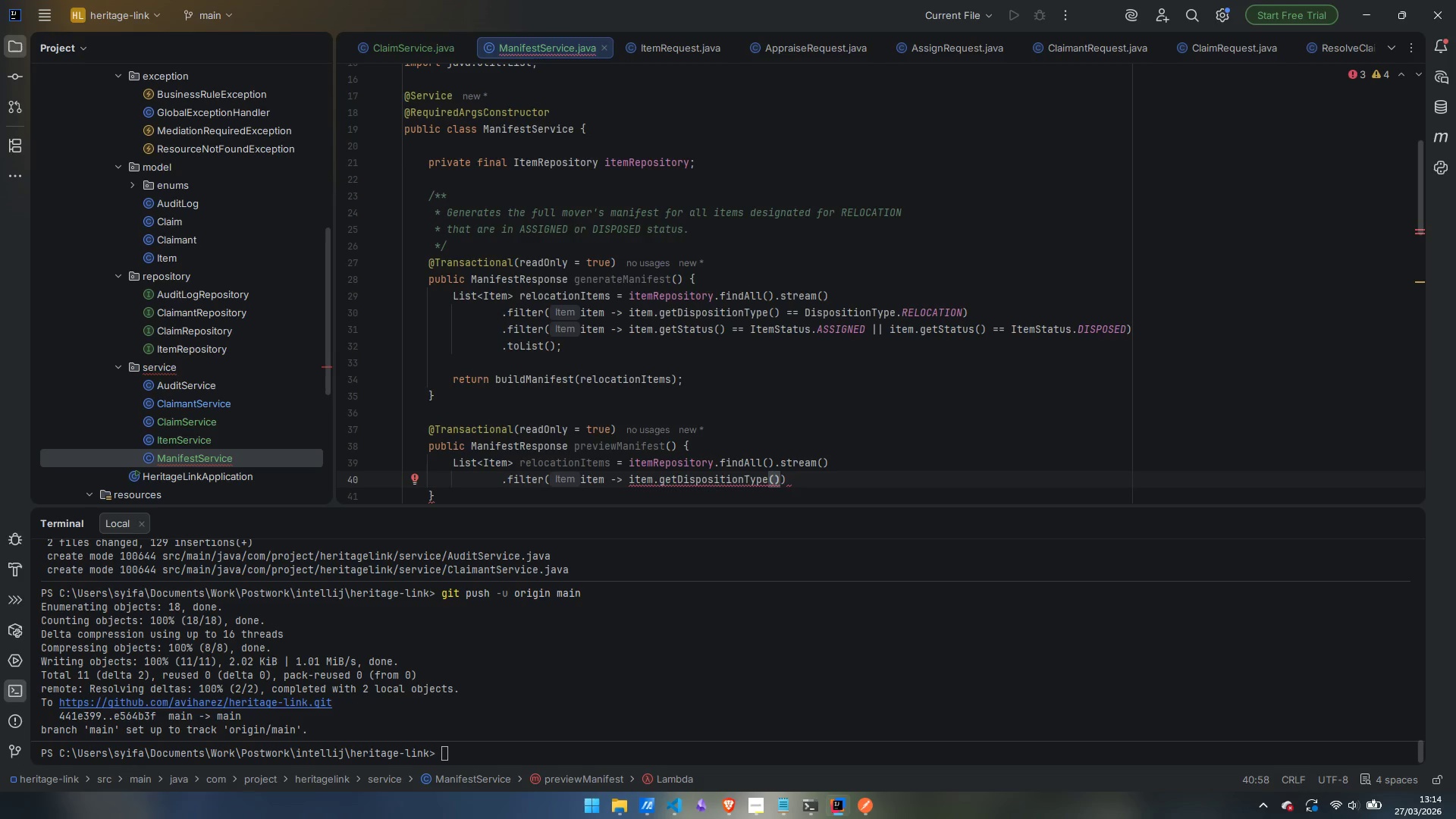 
type( == RE)
 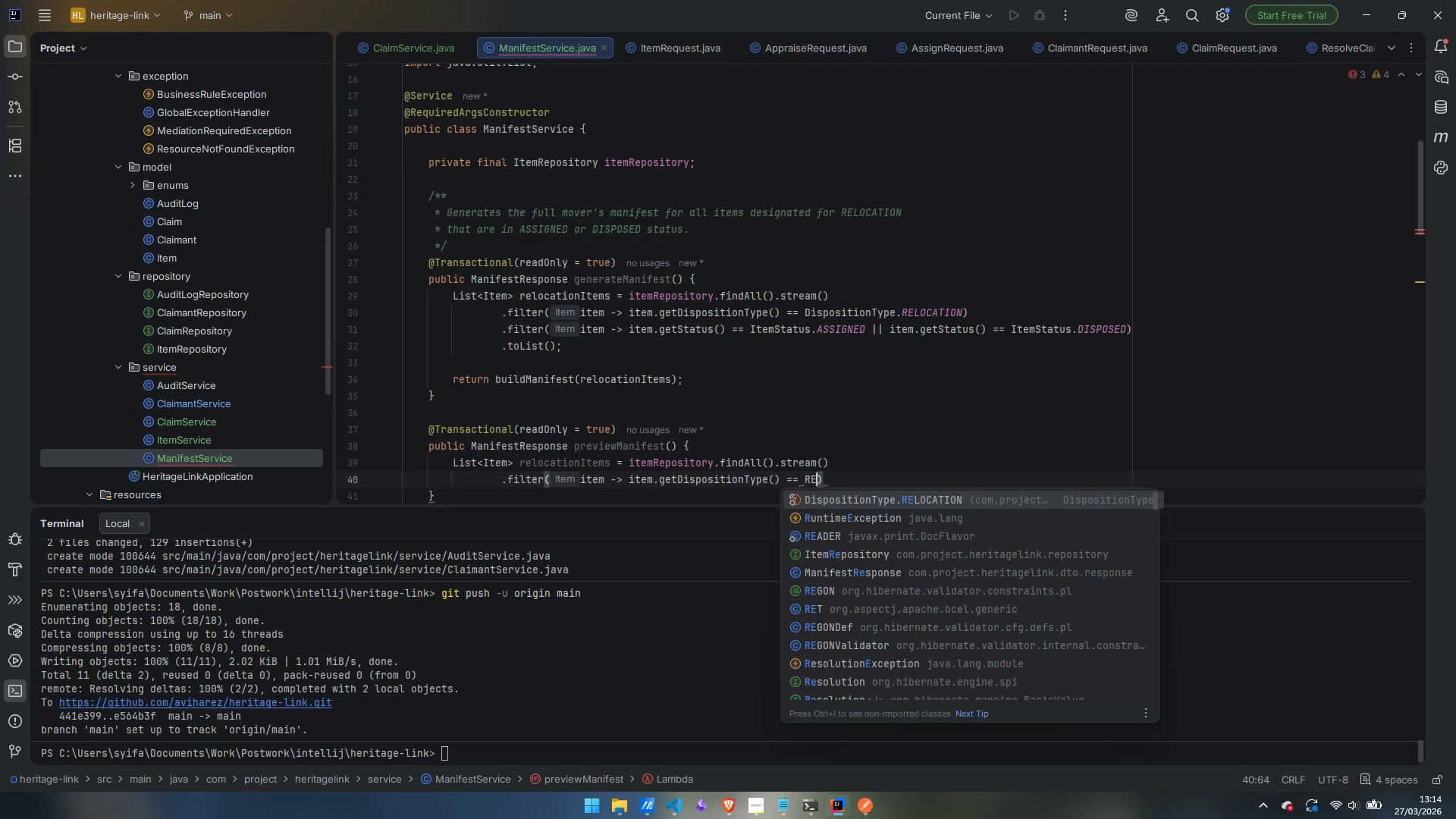 
key(Enter)
 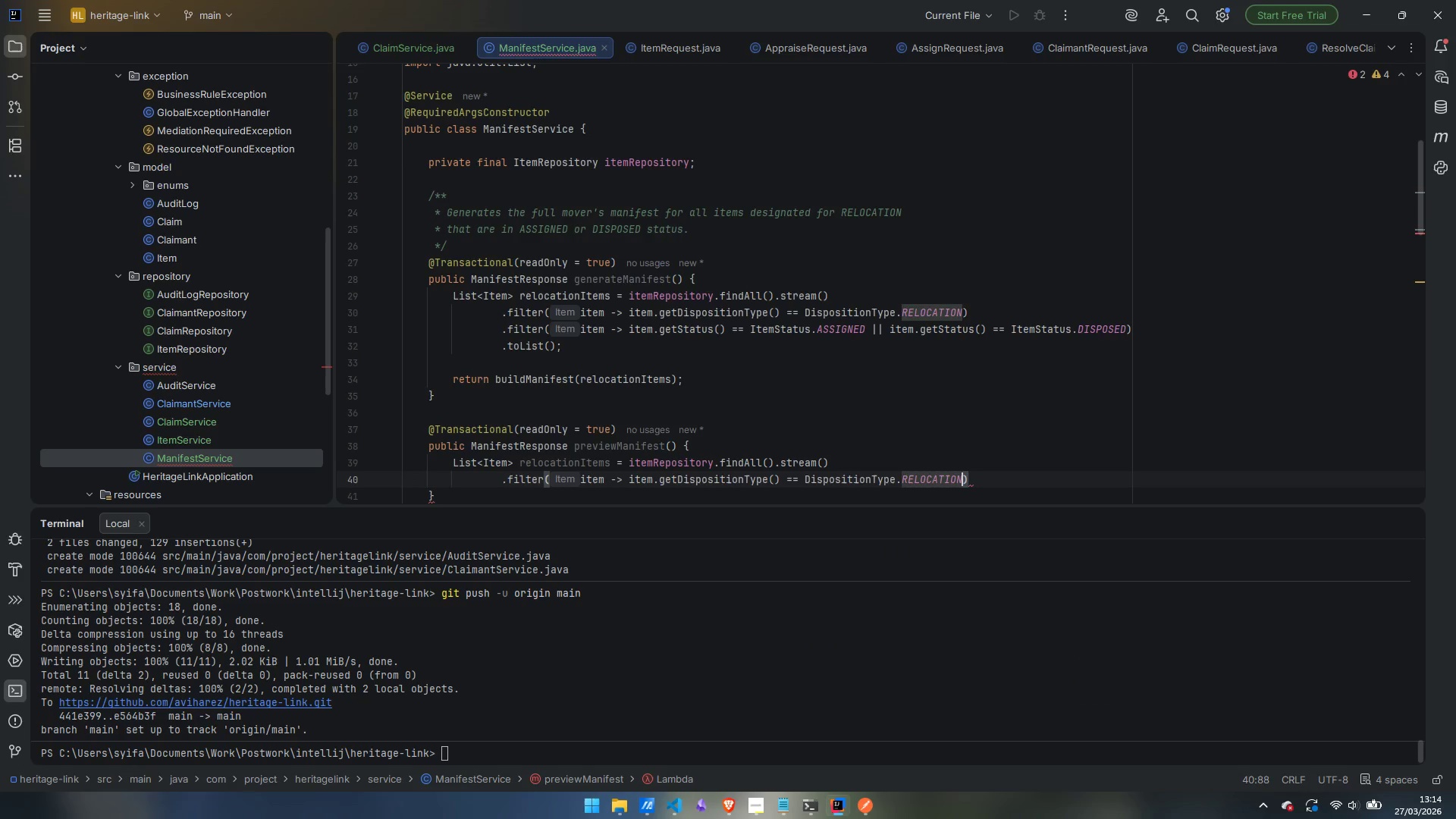 
key(ArrowRight)
 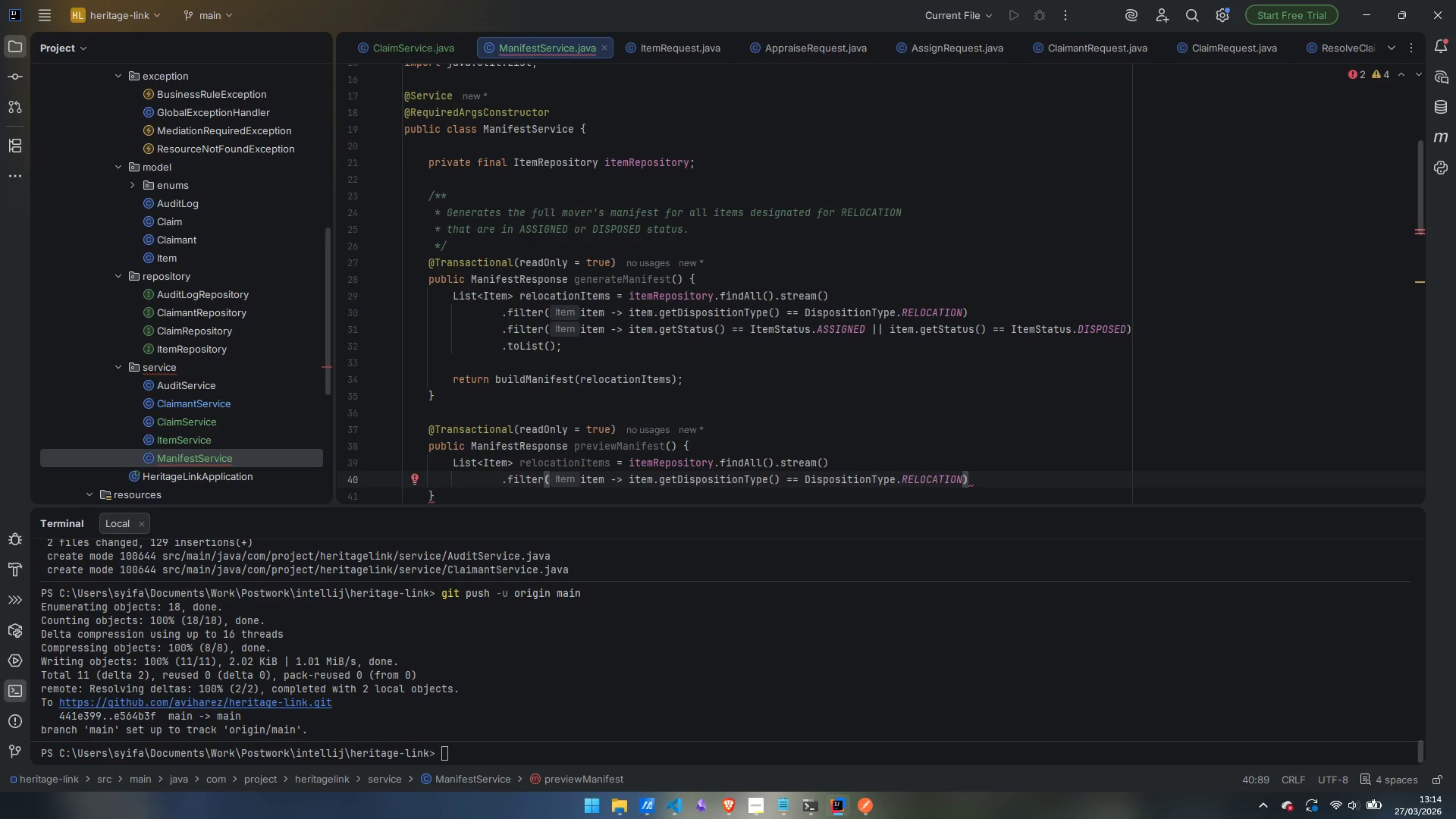 
key(Enter)
 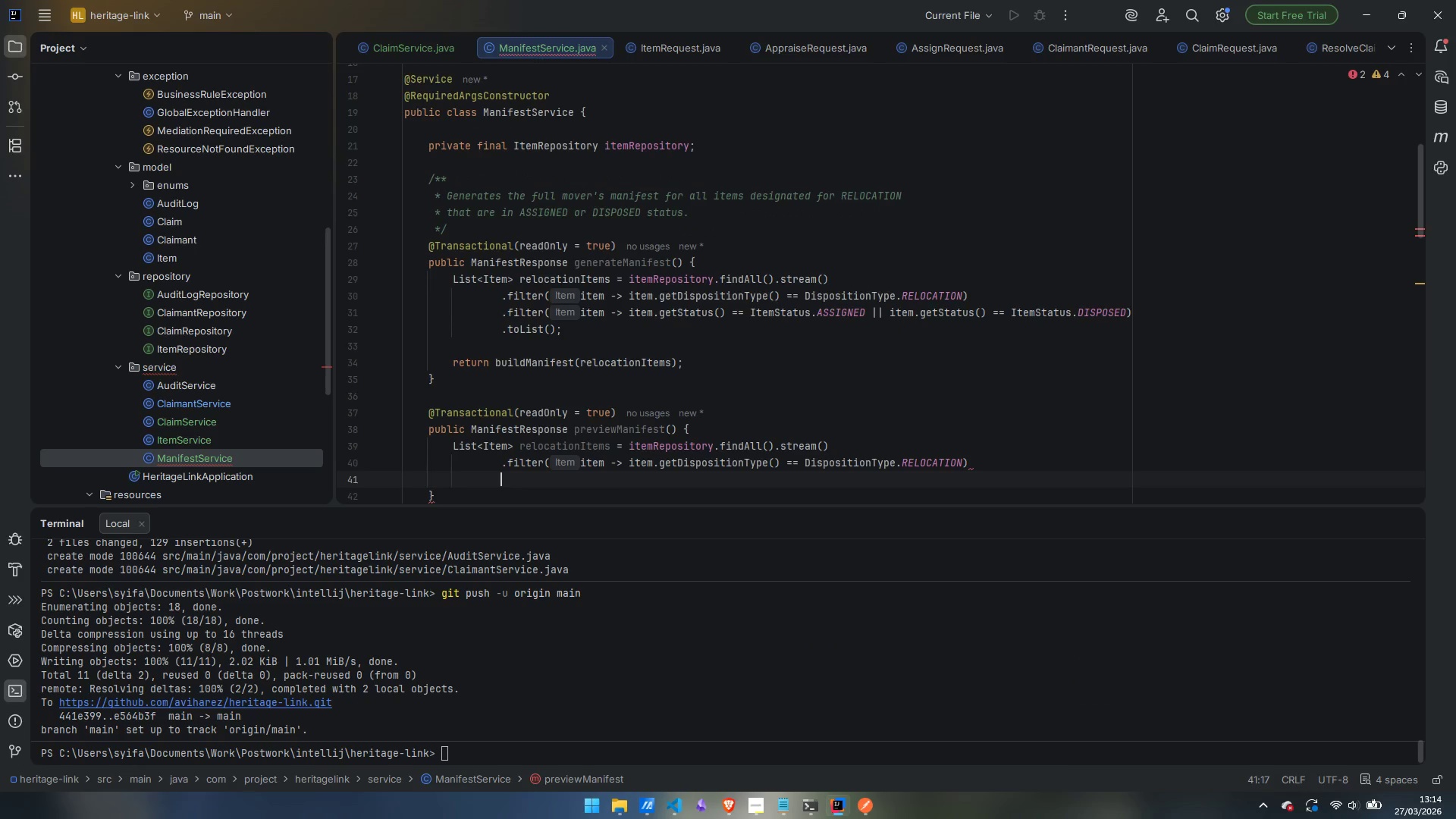 
type(.toLisst)
 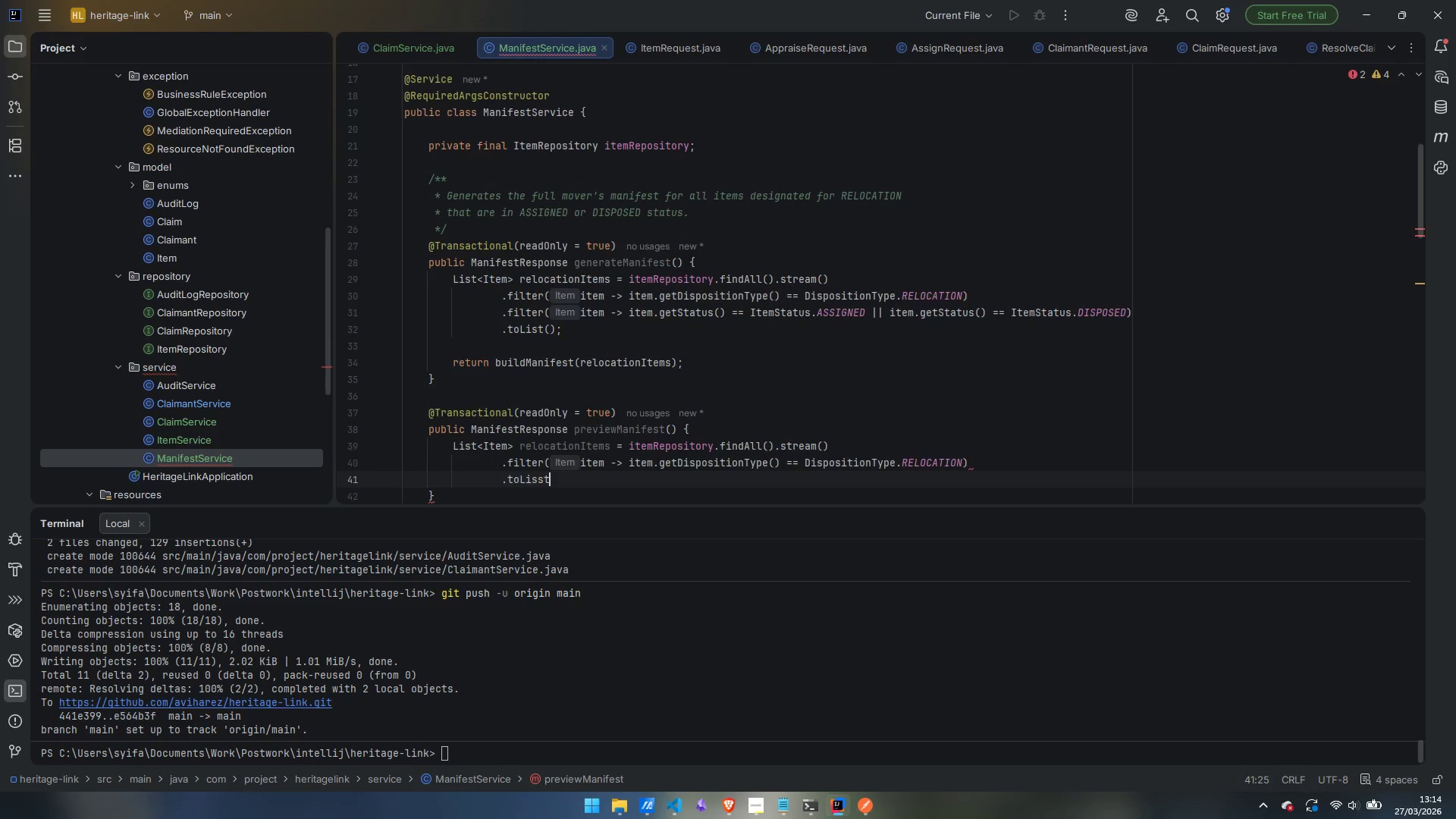 
key(Enter)
 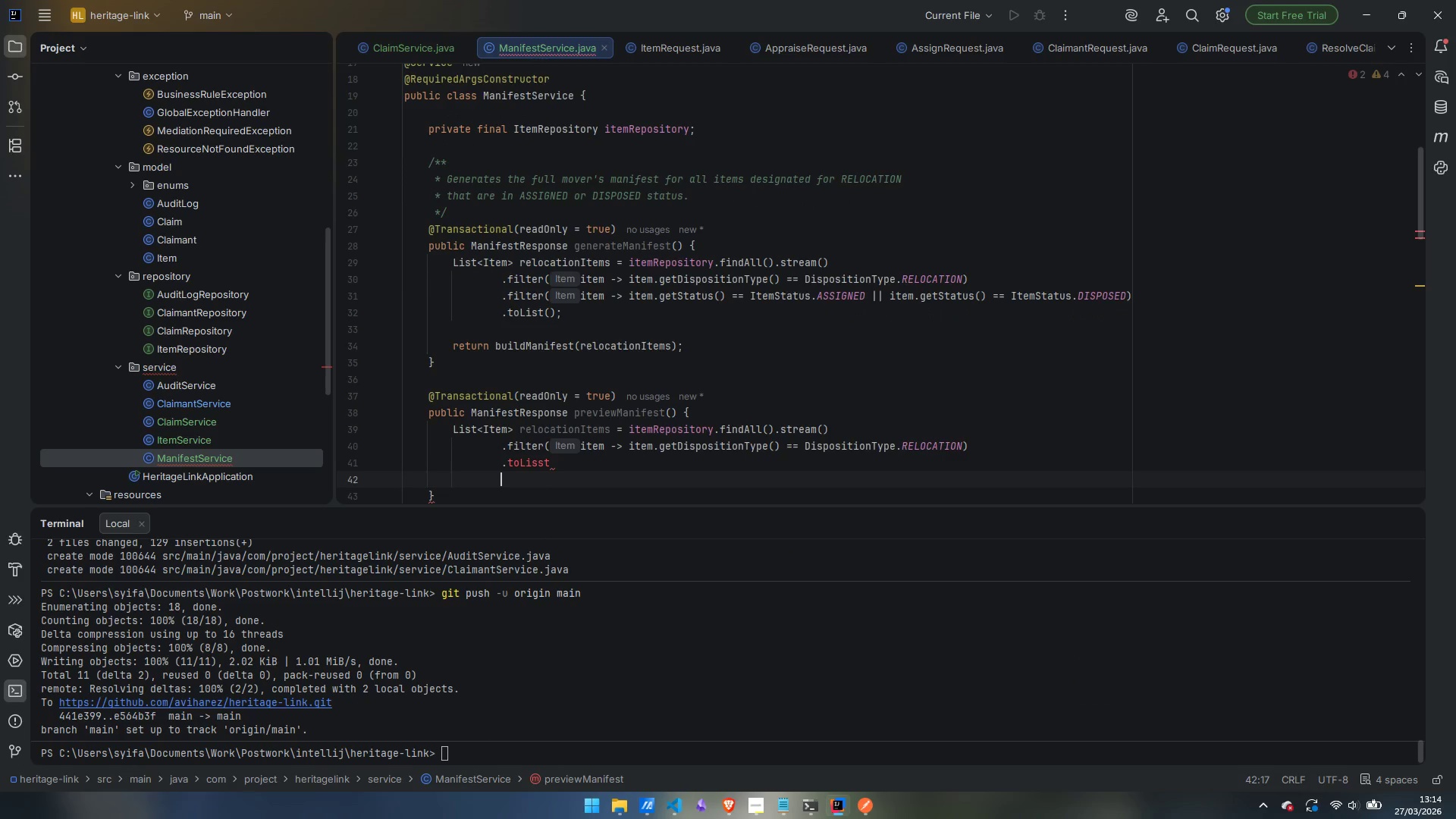 
key(Control+Backspace)
 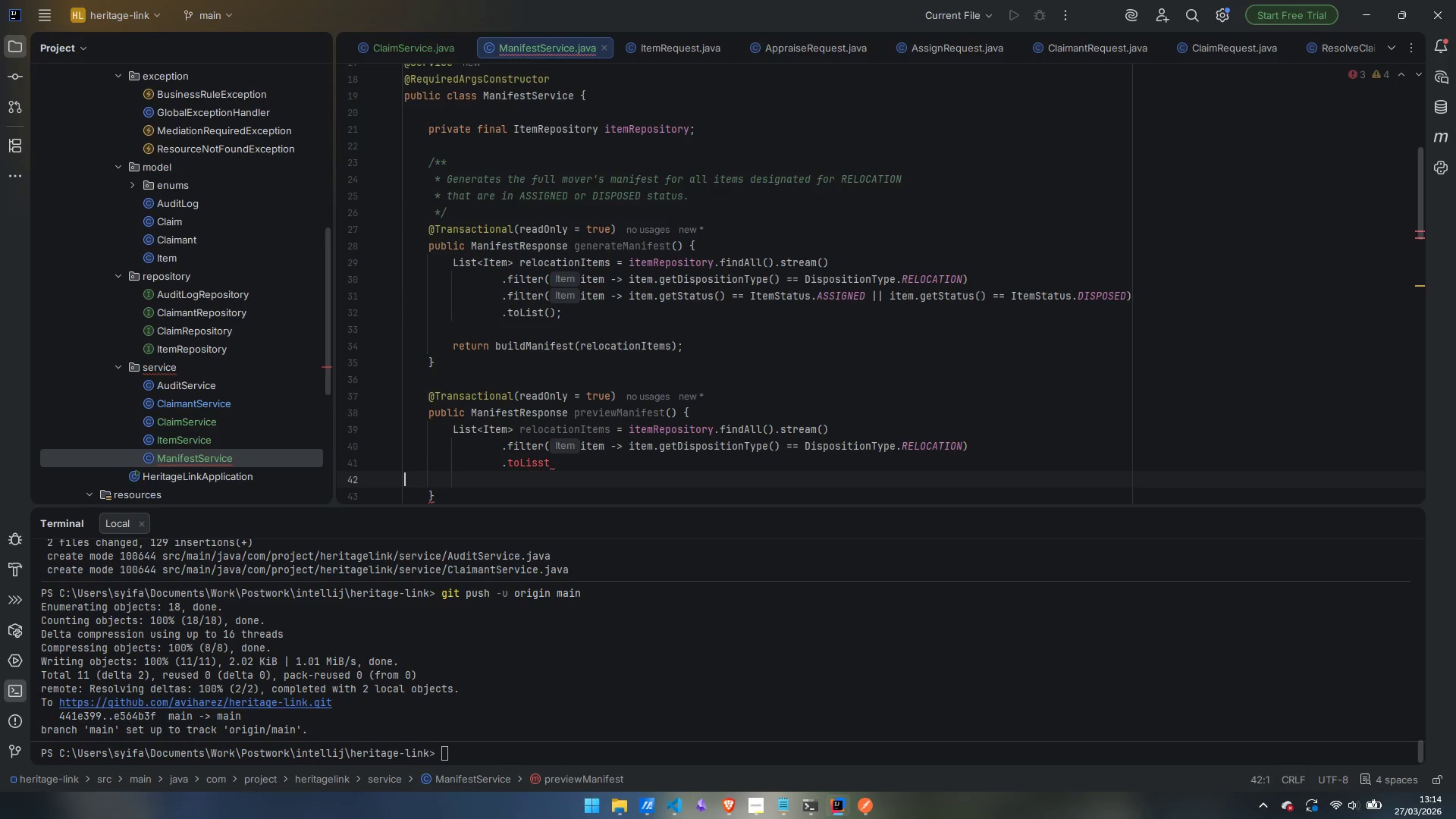 
key(Control+Backspace)
 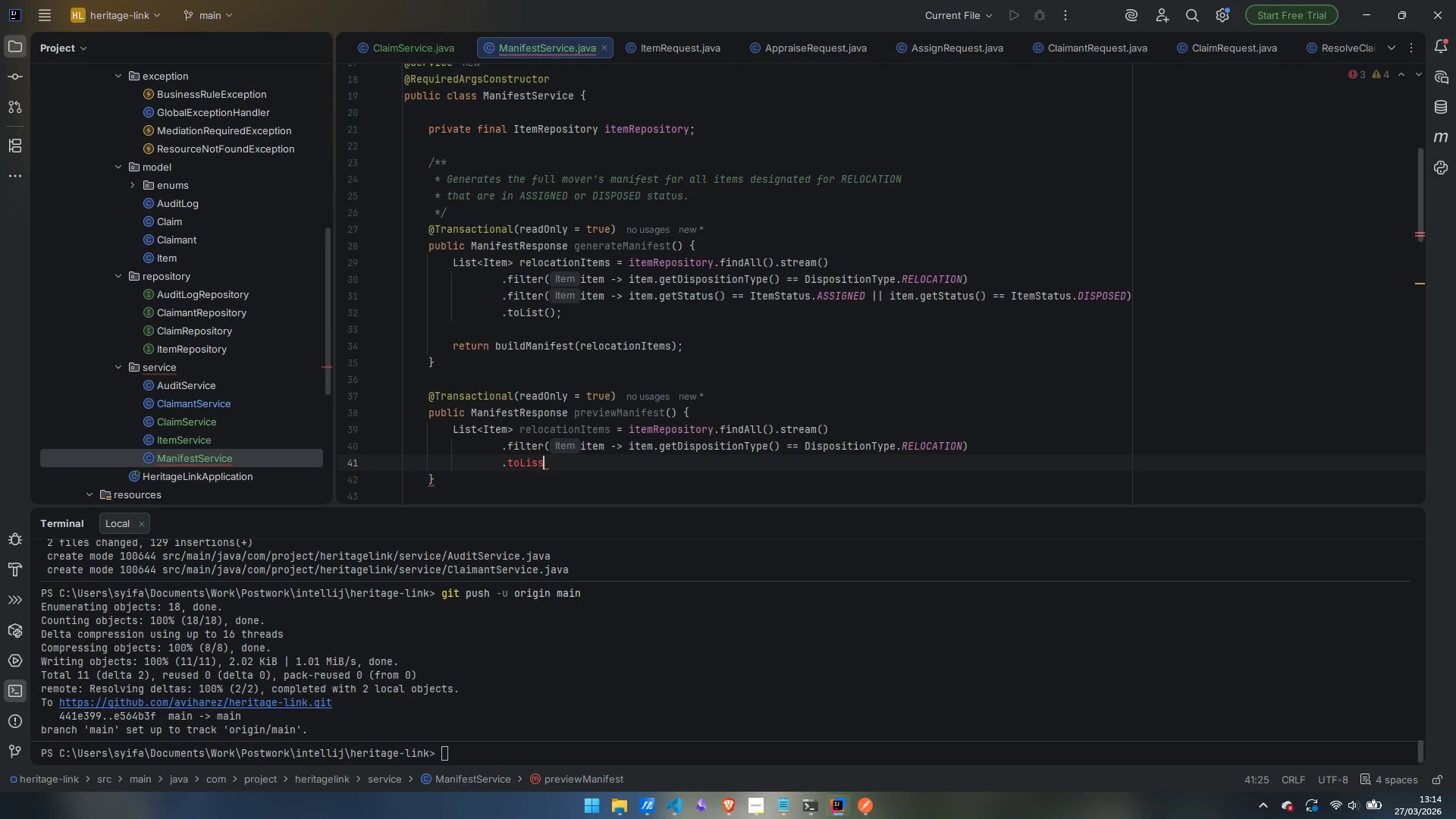 
key(Backspace)
 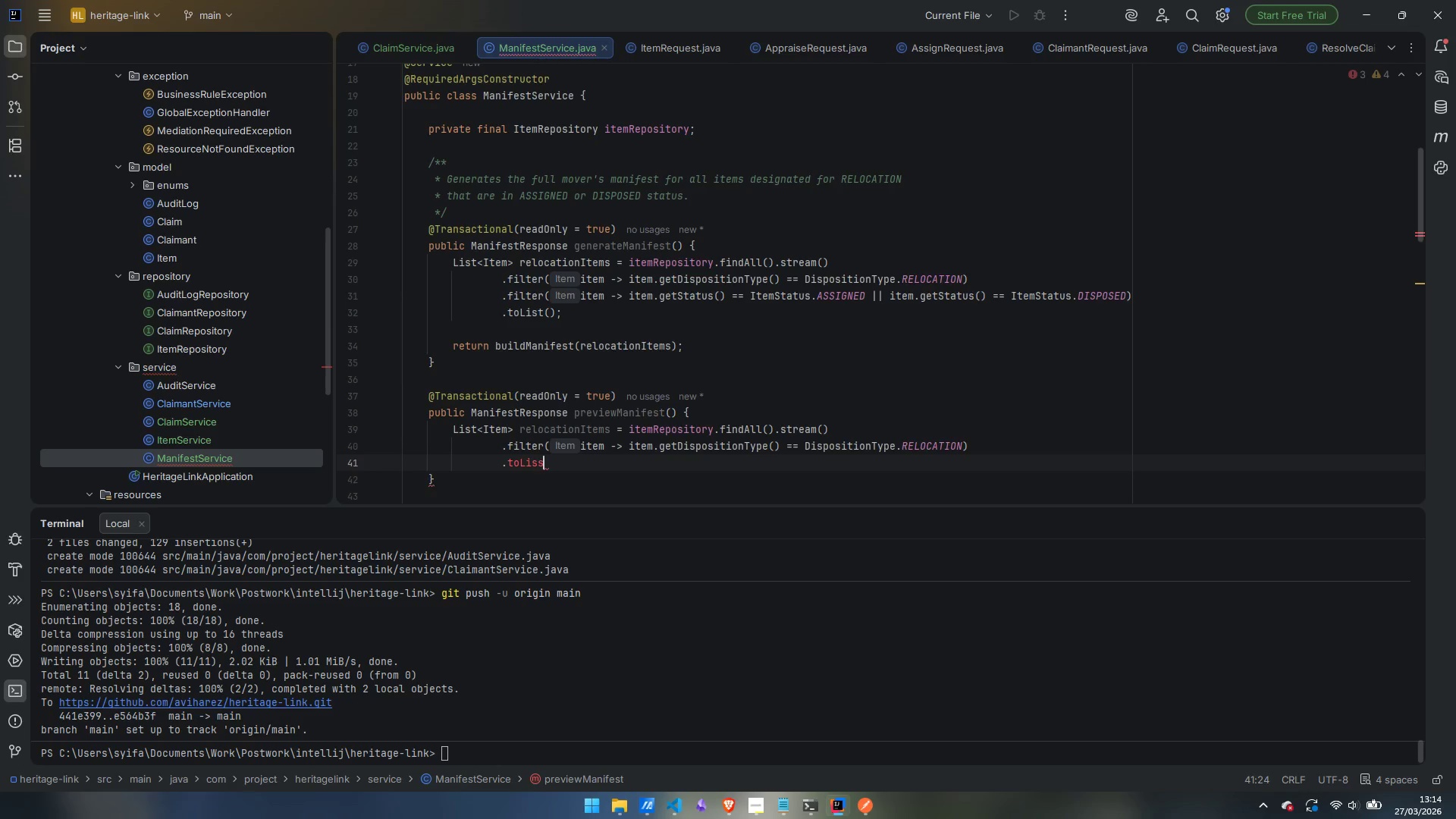 
key(Backspace)
 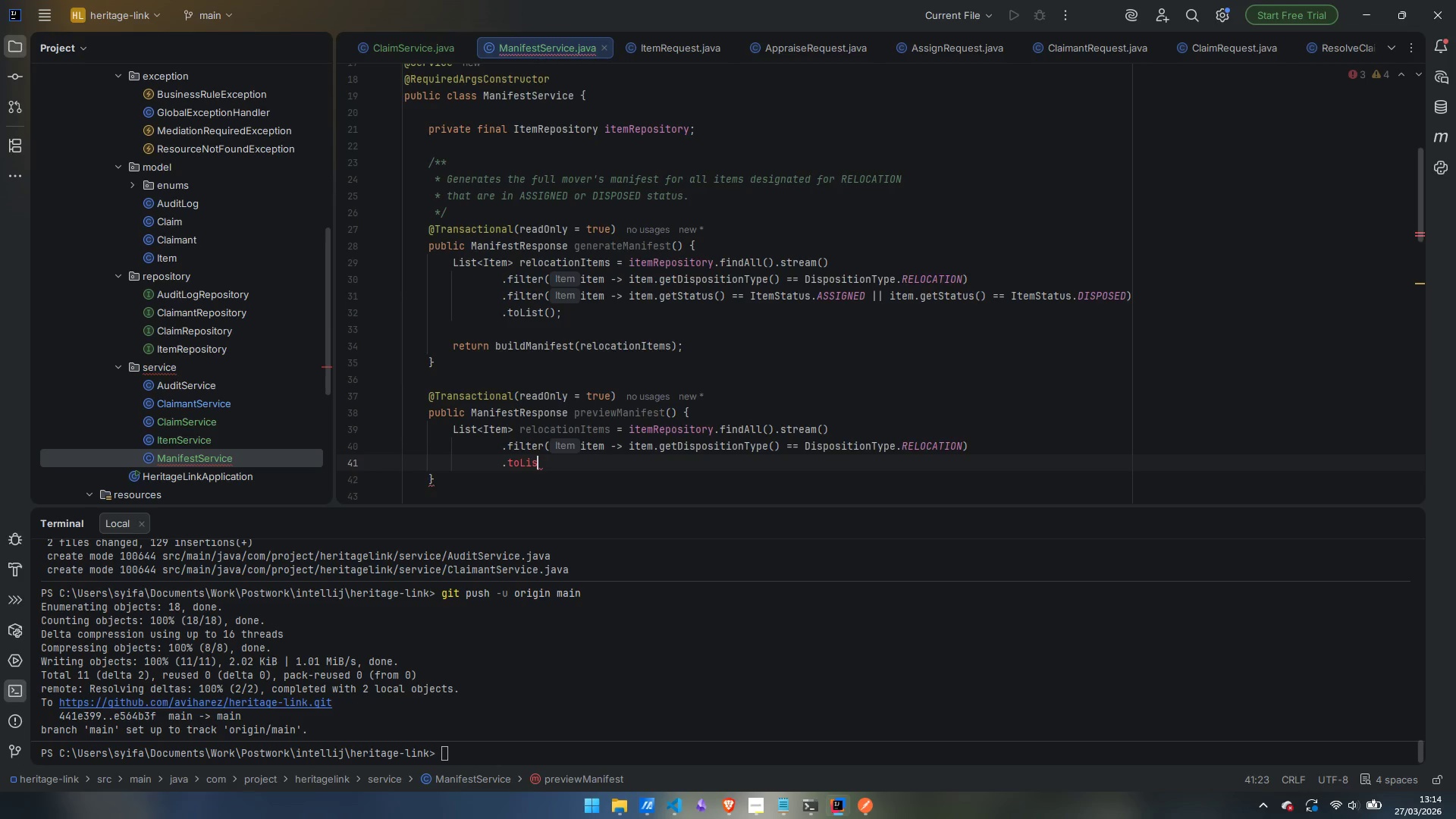 
key(T)
 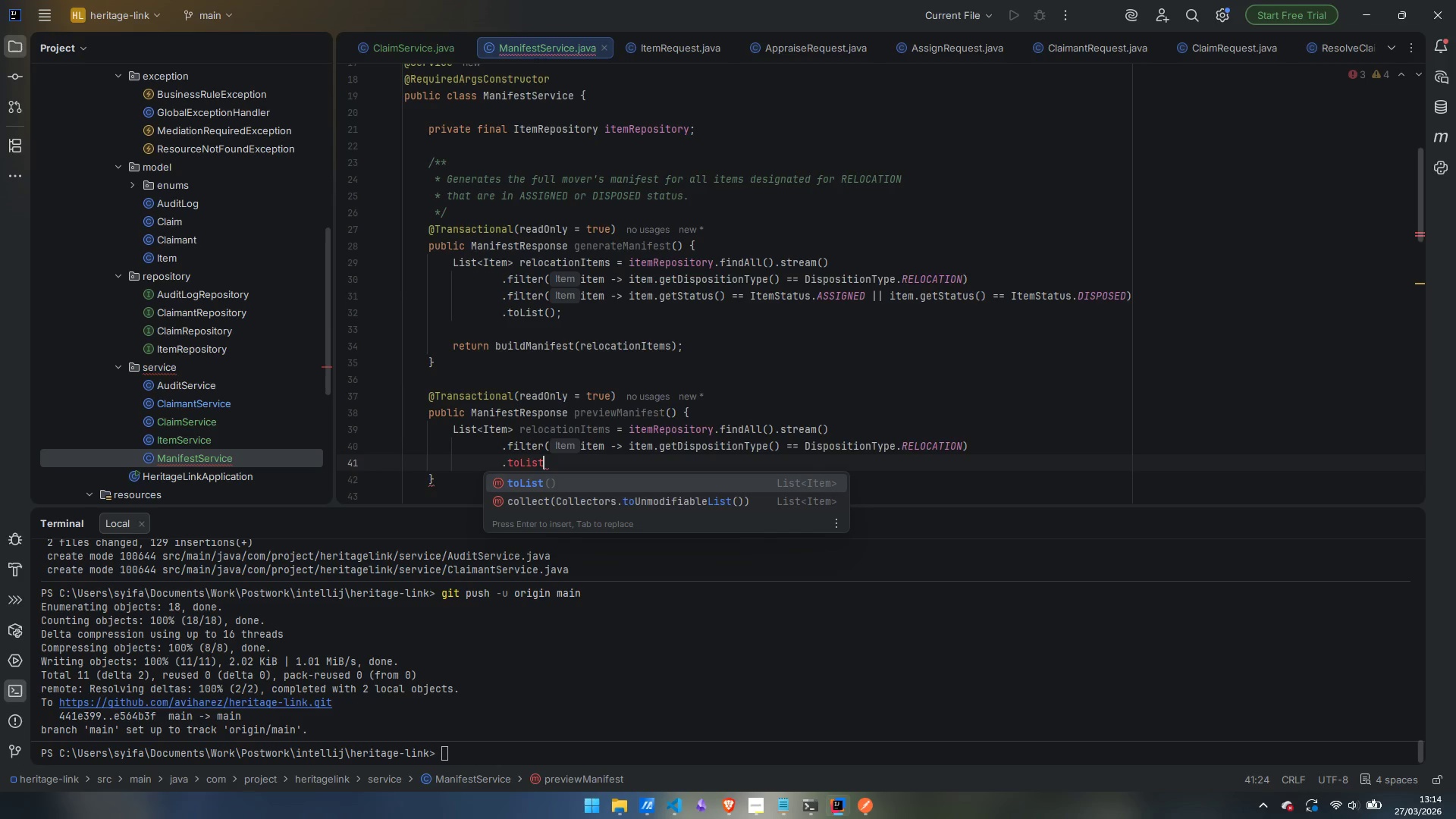 
key(Shift+ShiftLeft)
 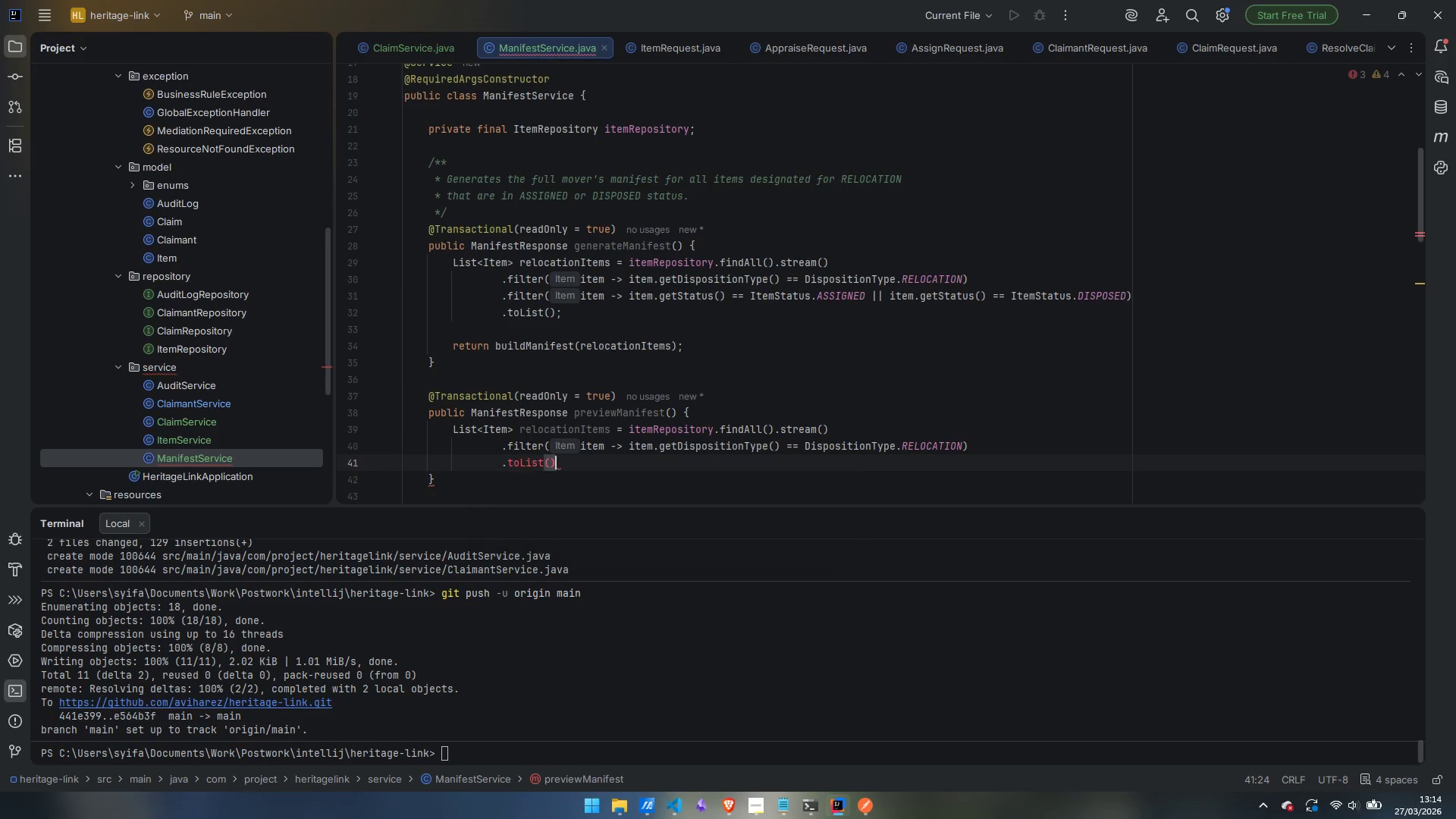 
key(Enter)
 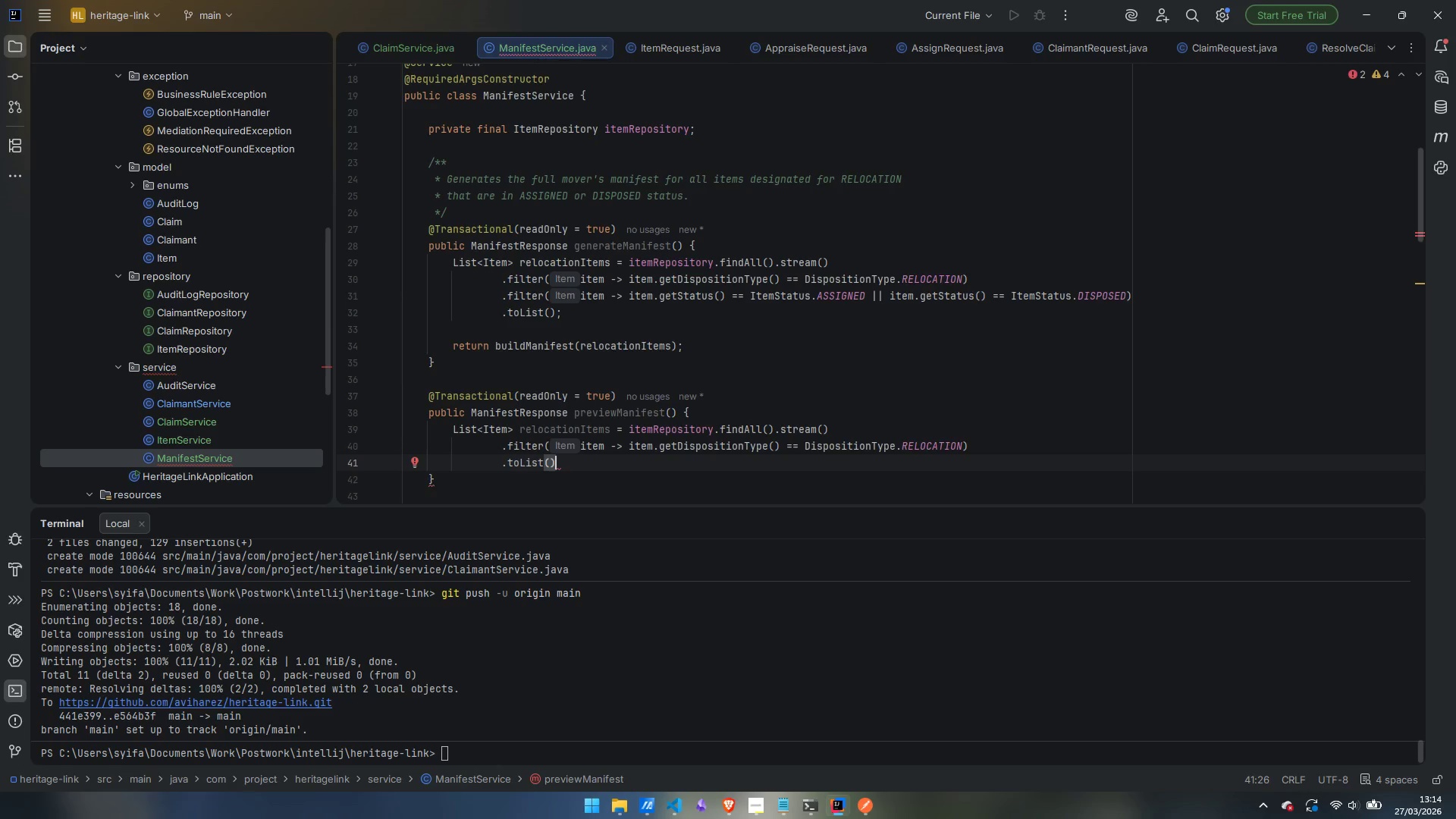 
key(Semicolon)
 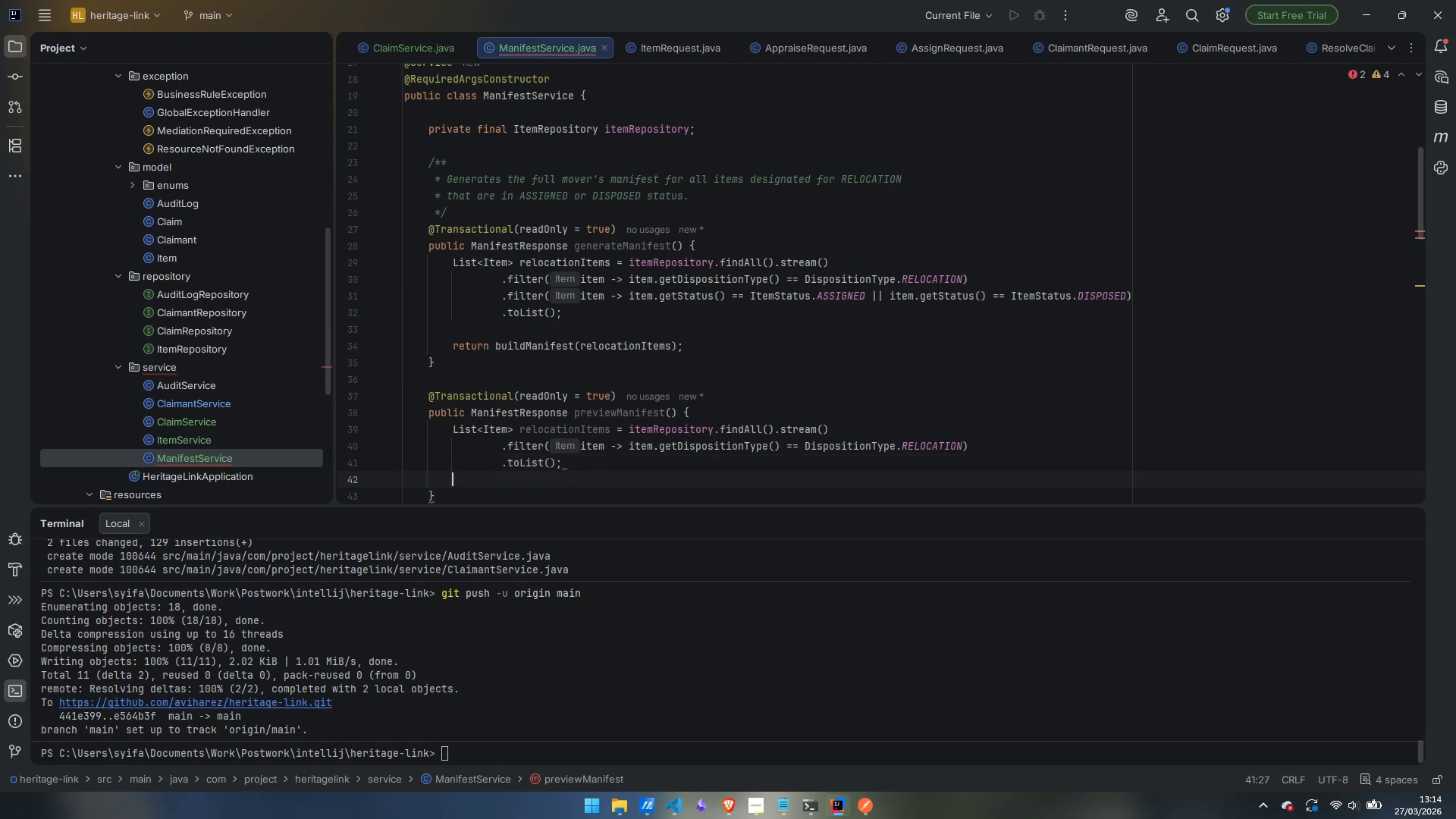 
key(Enter)
 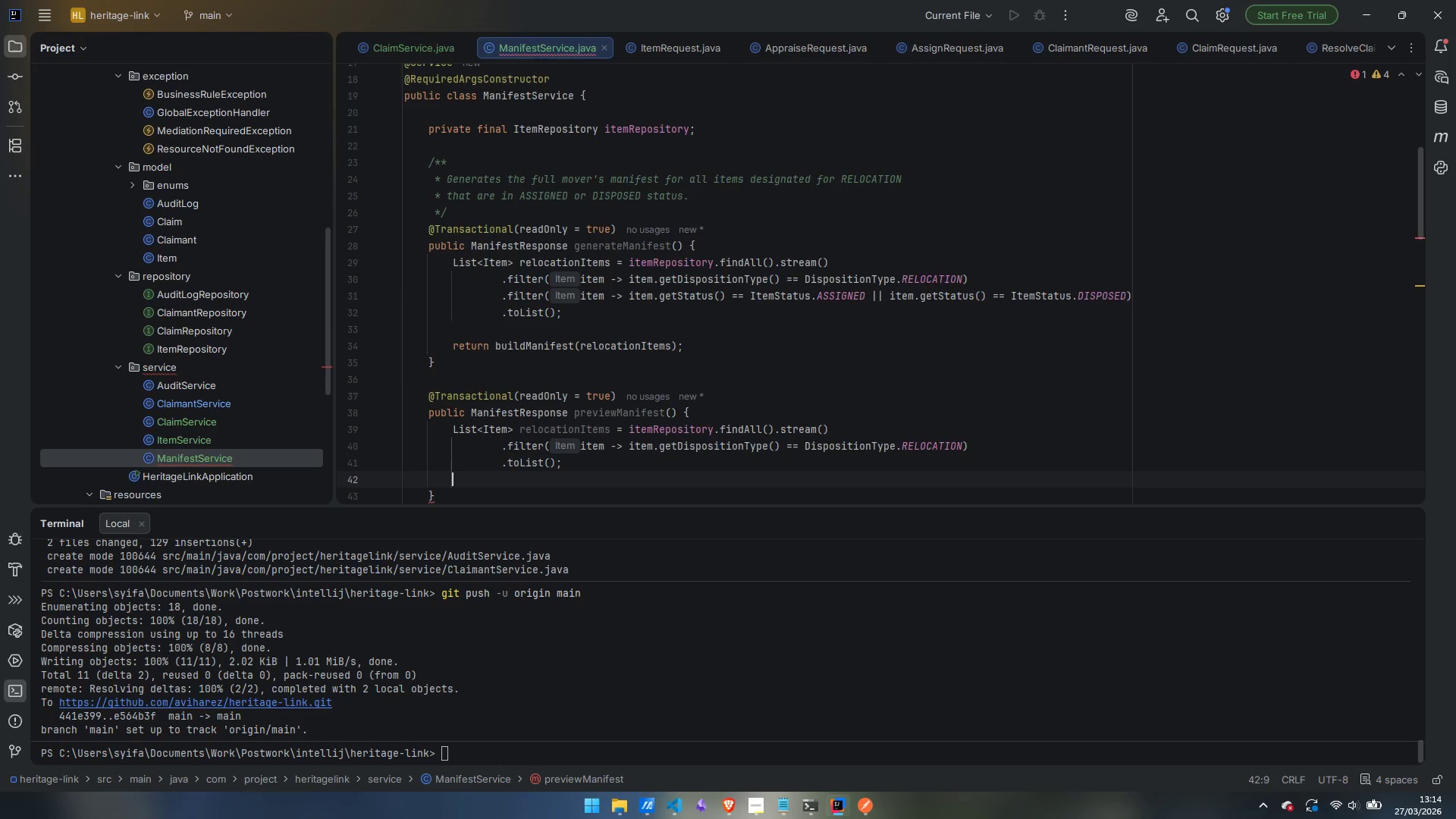 
key(Enter)
 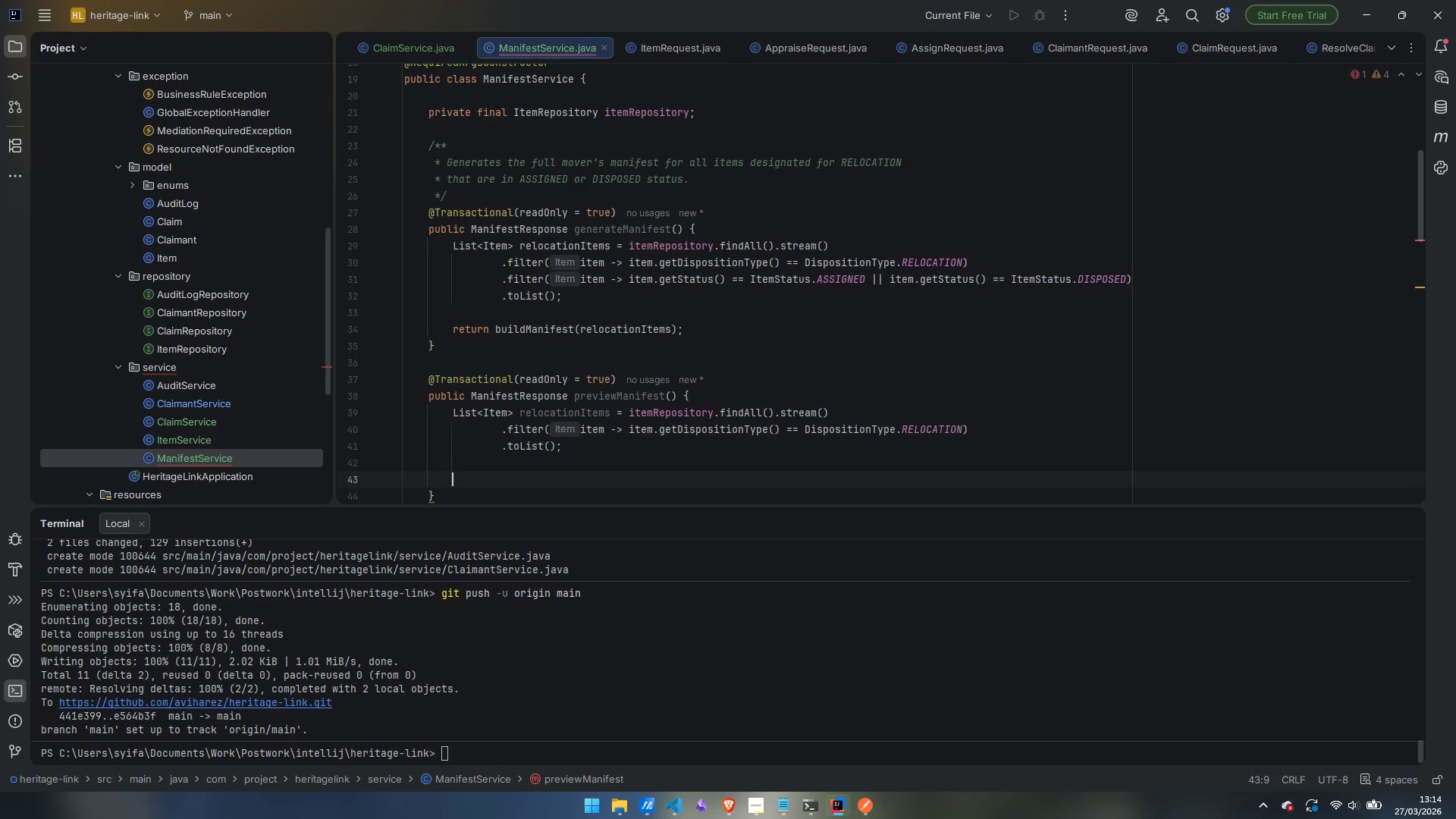 
type(return build)
 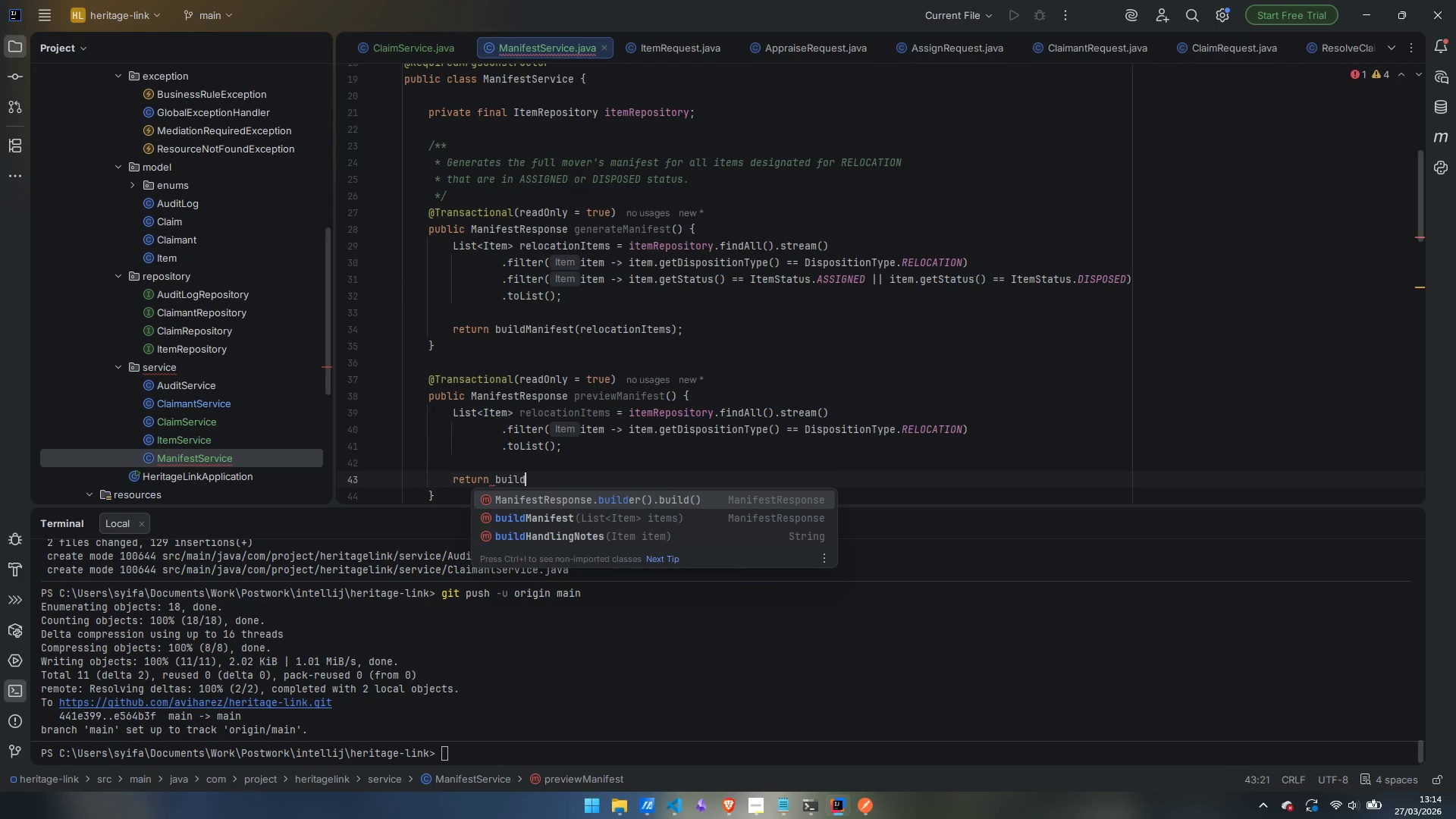 
key(Enter)
 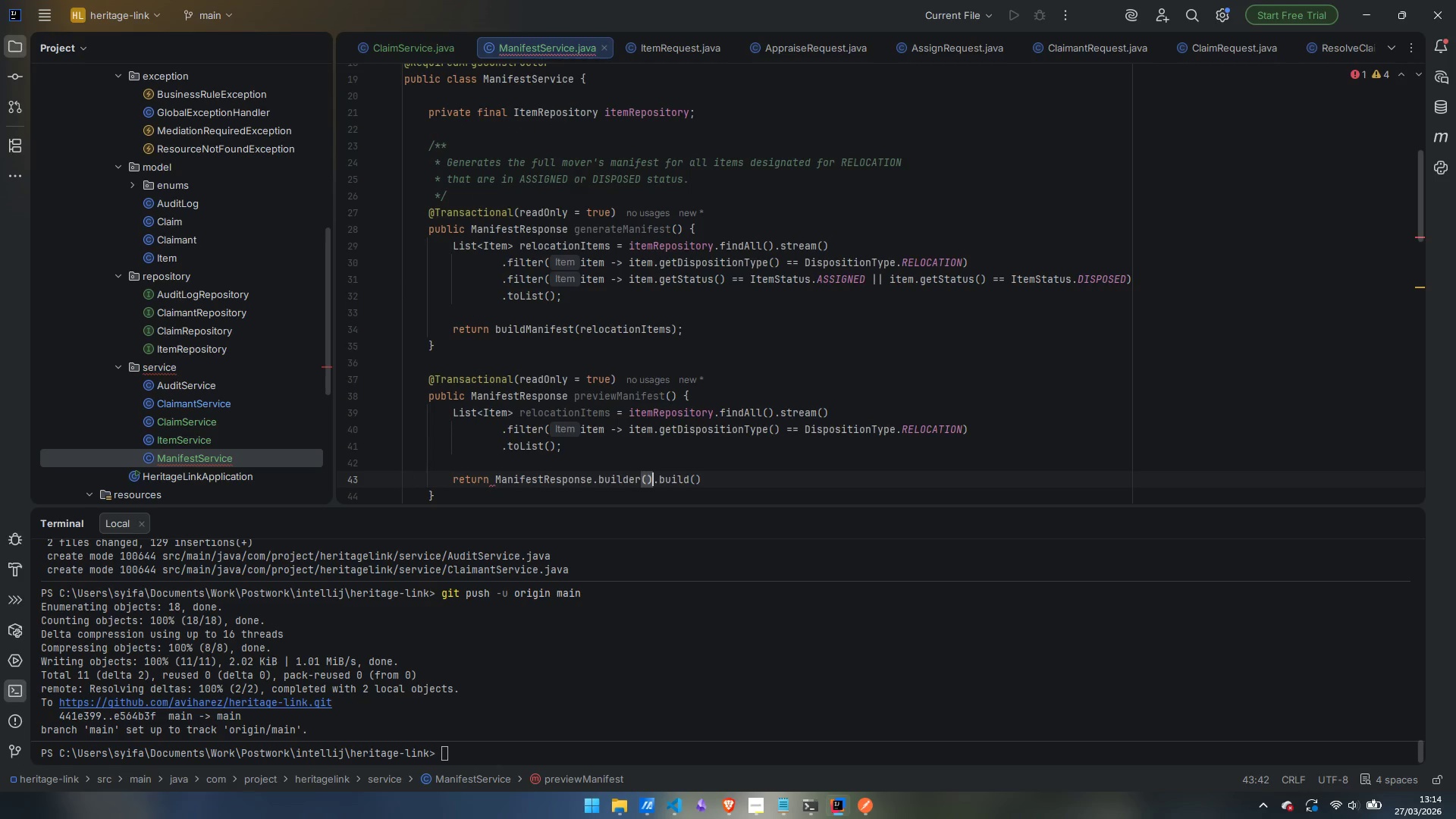 
key(Control+ControlLeft)
 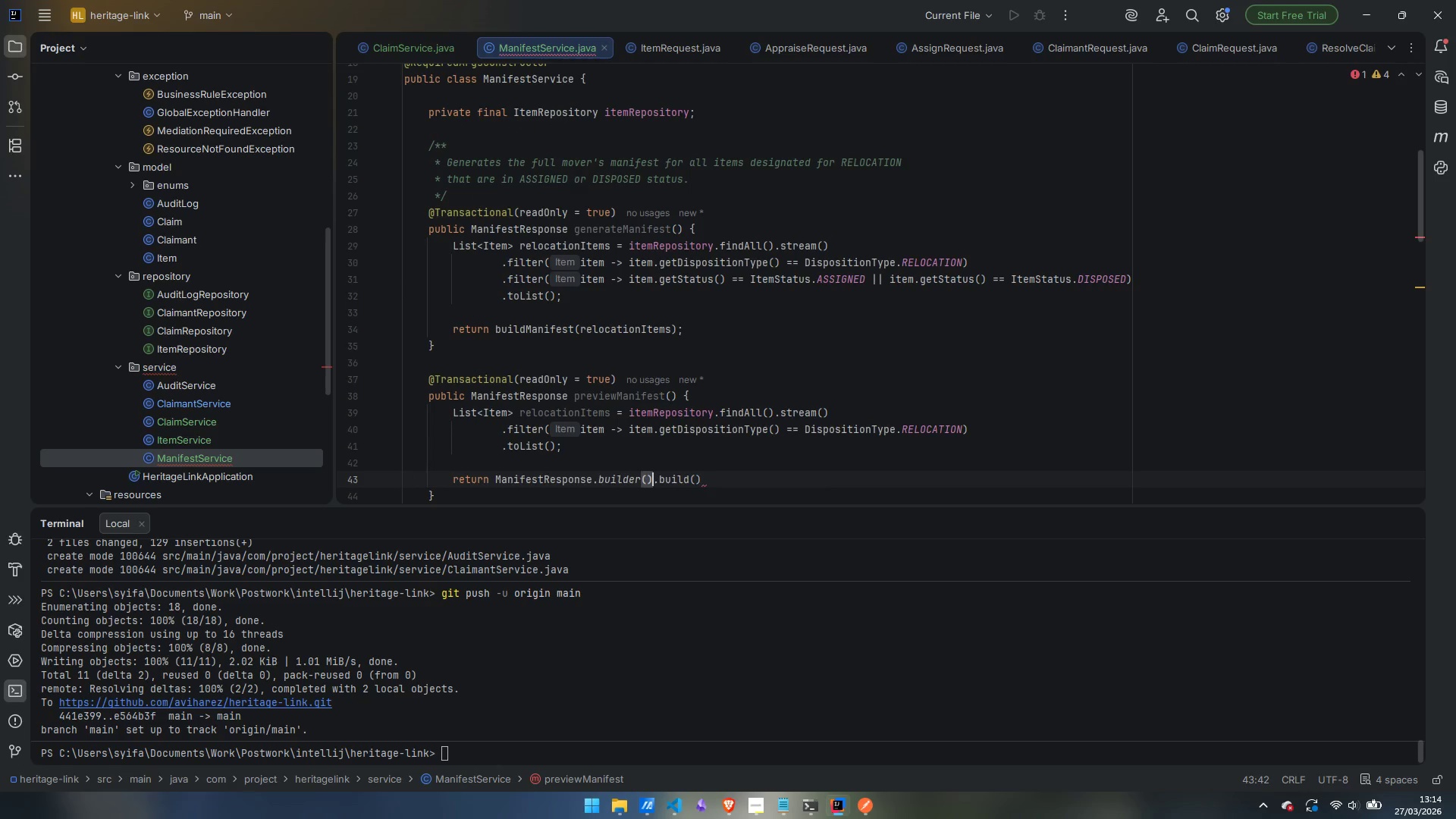 
key(Control+Z)
 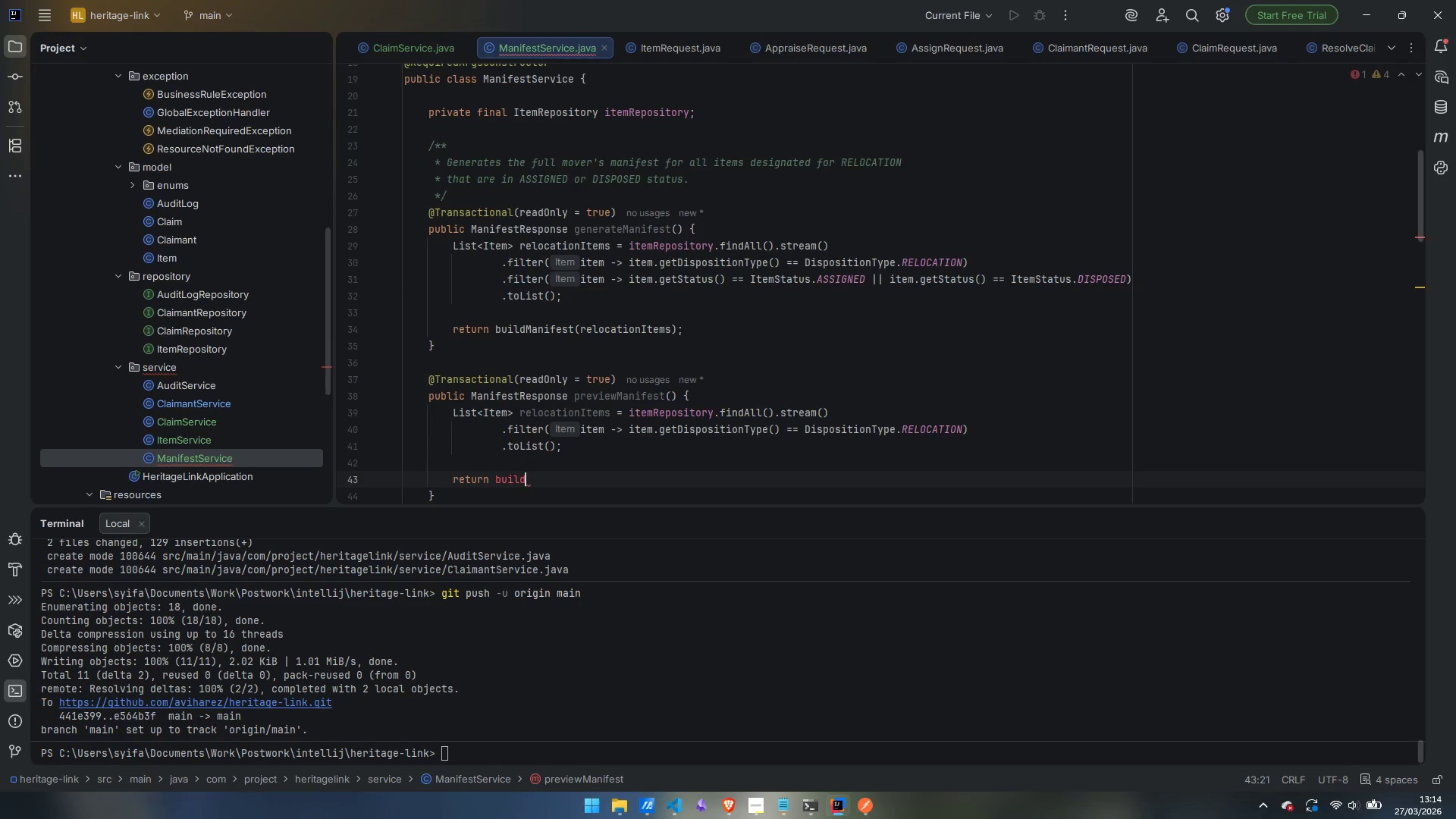 
type(Manifest(reloca)
 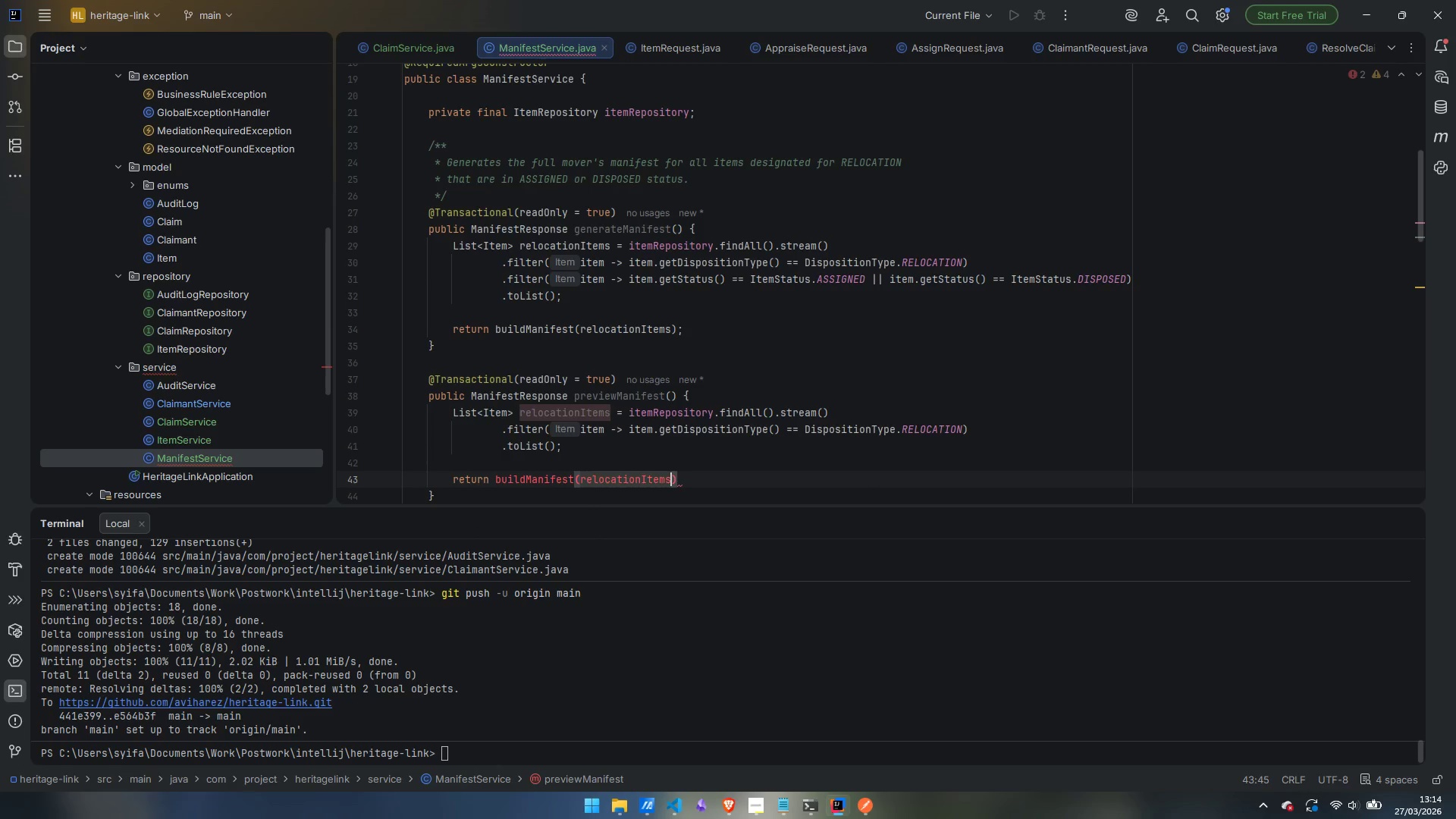 
 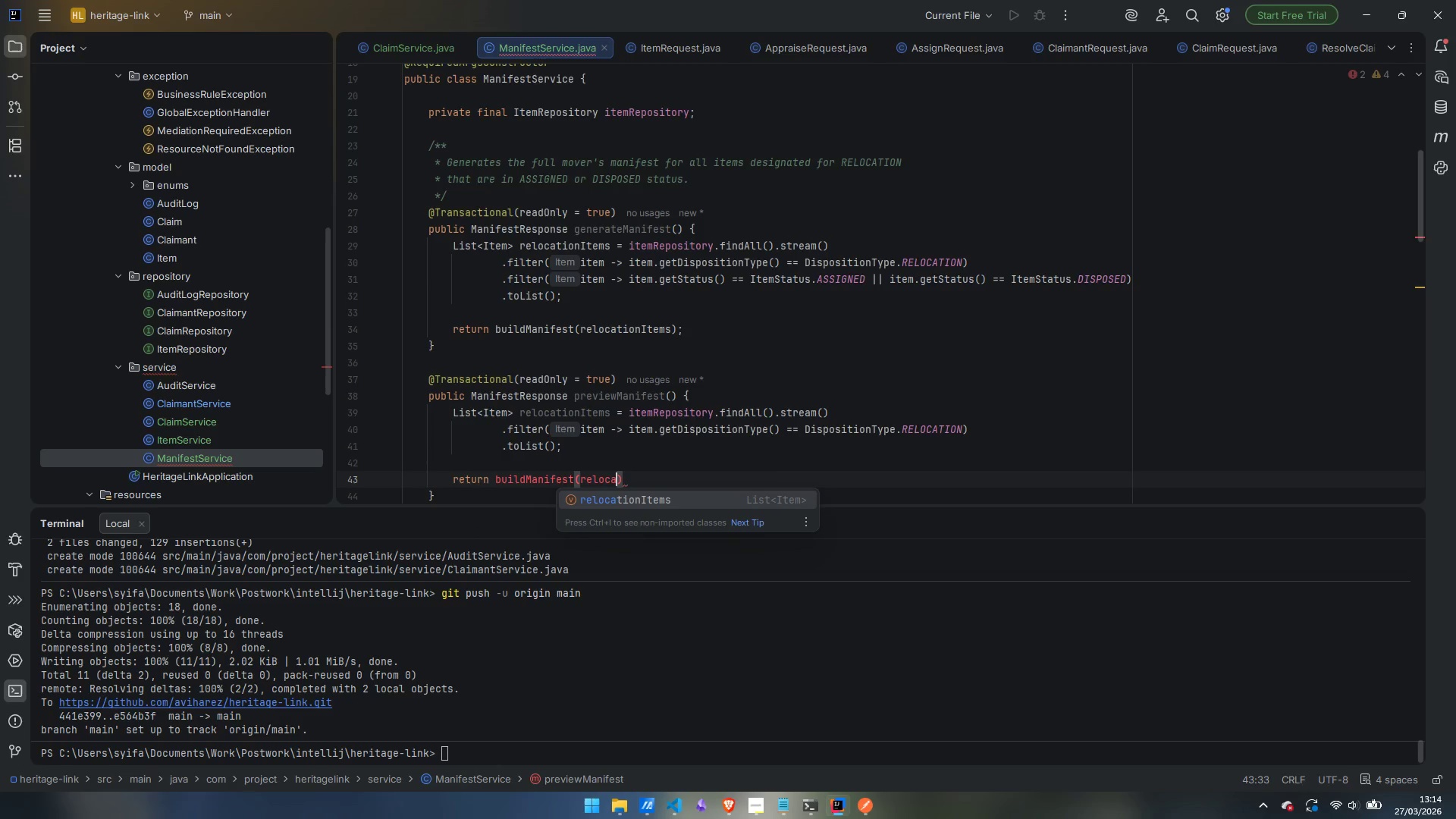 
key(Enter)
 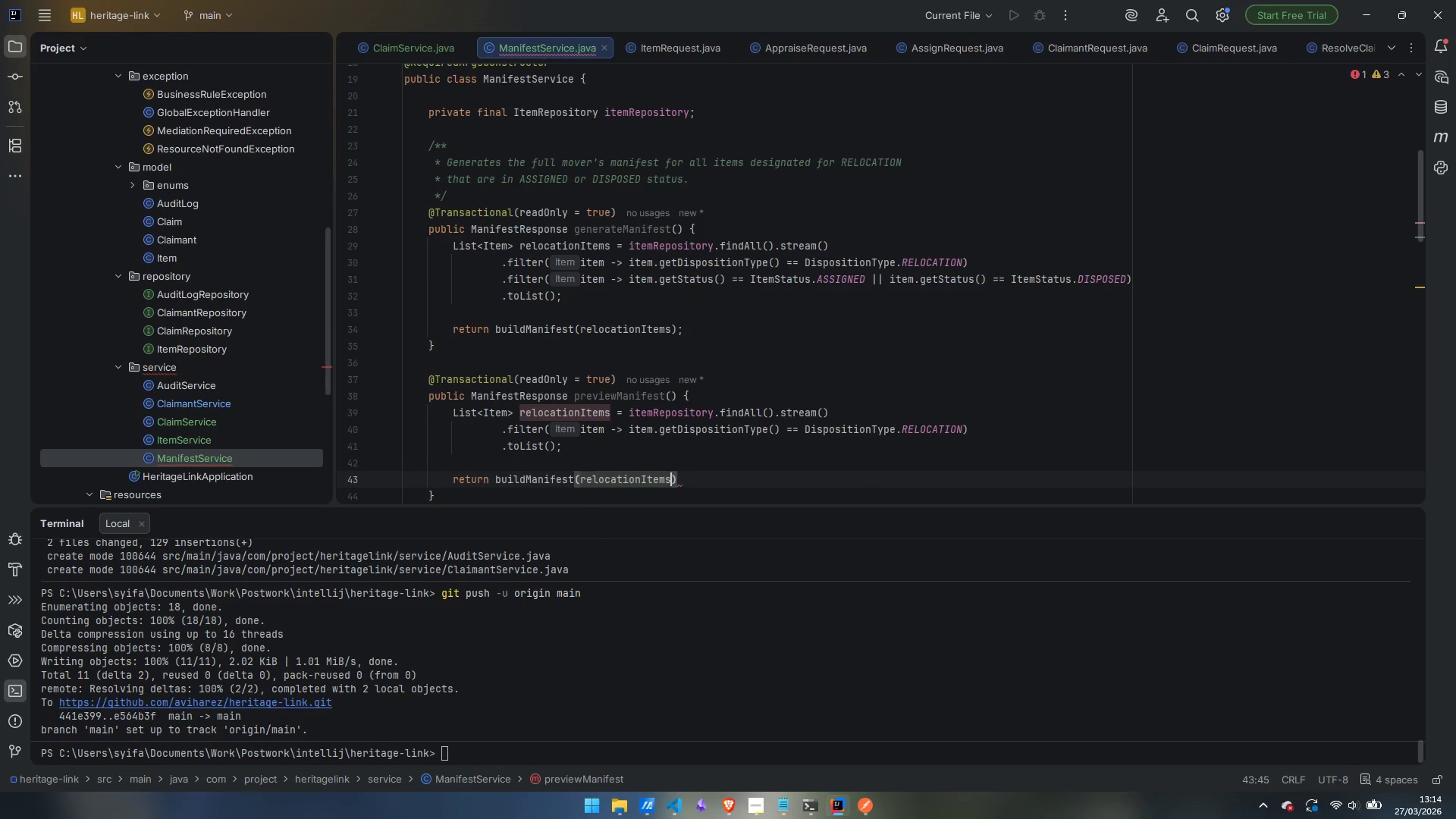 
key(ArrowRight)
 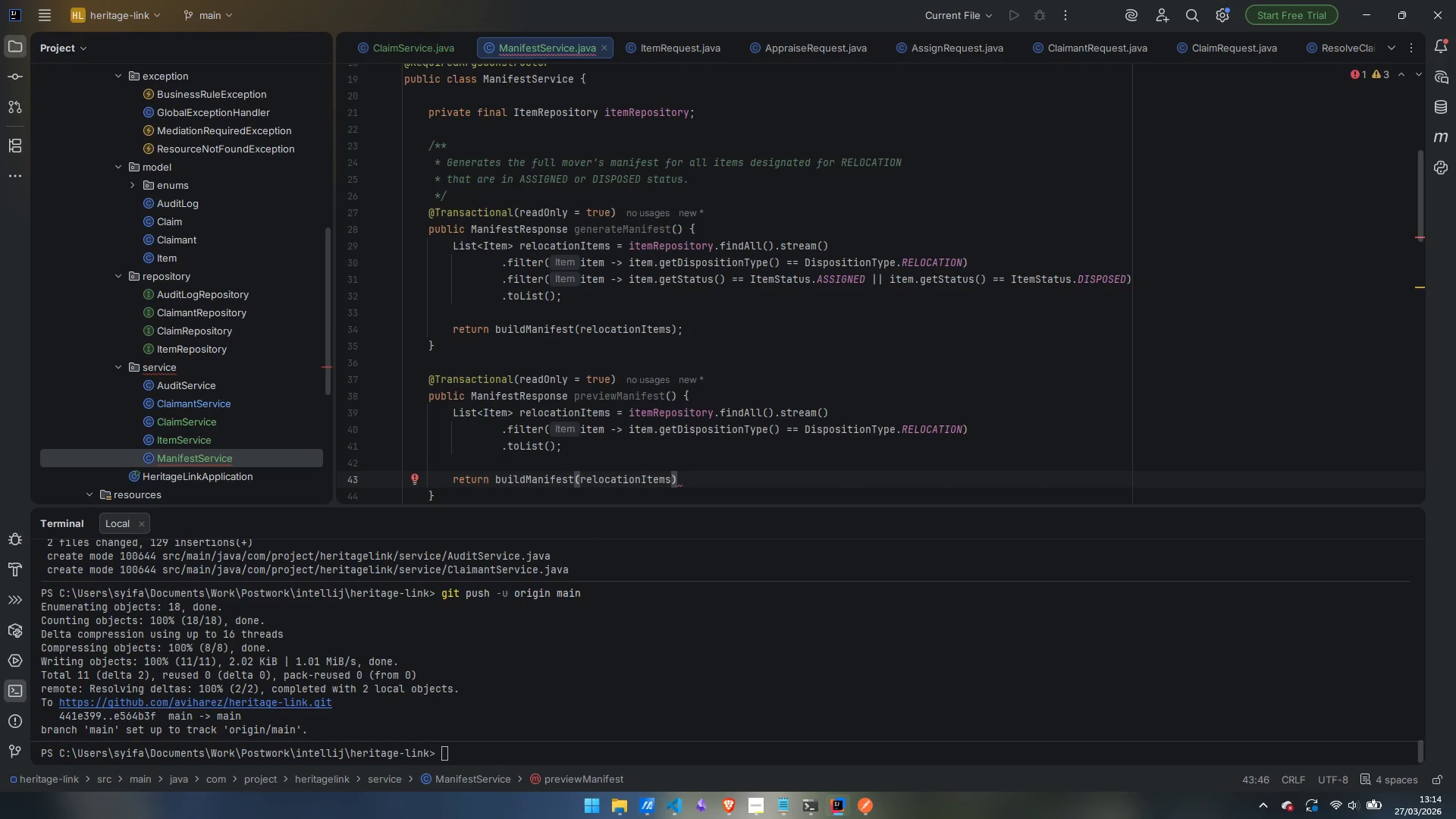 
key(Semicolon)
 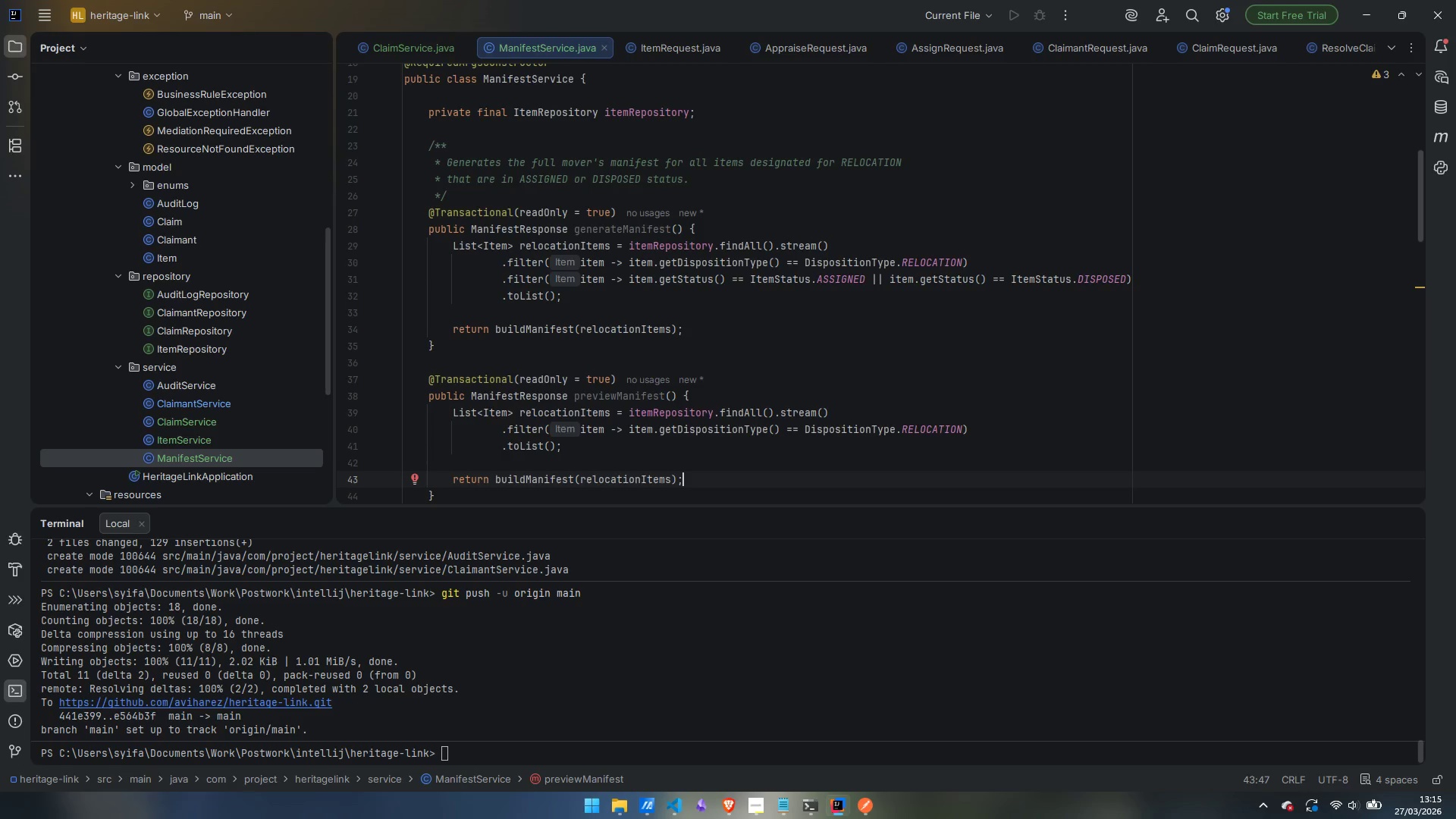 
wait(50.31)
 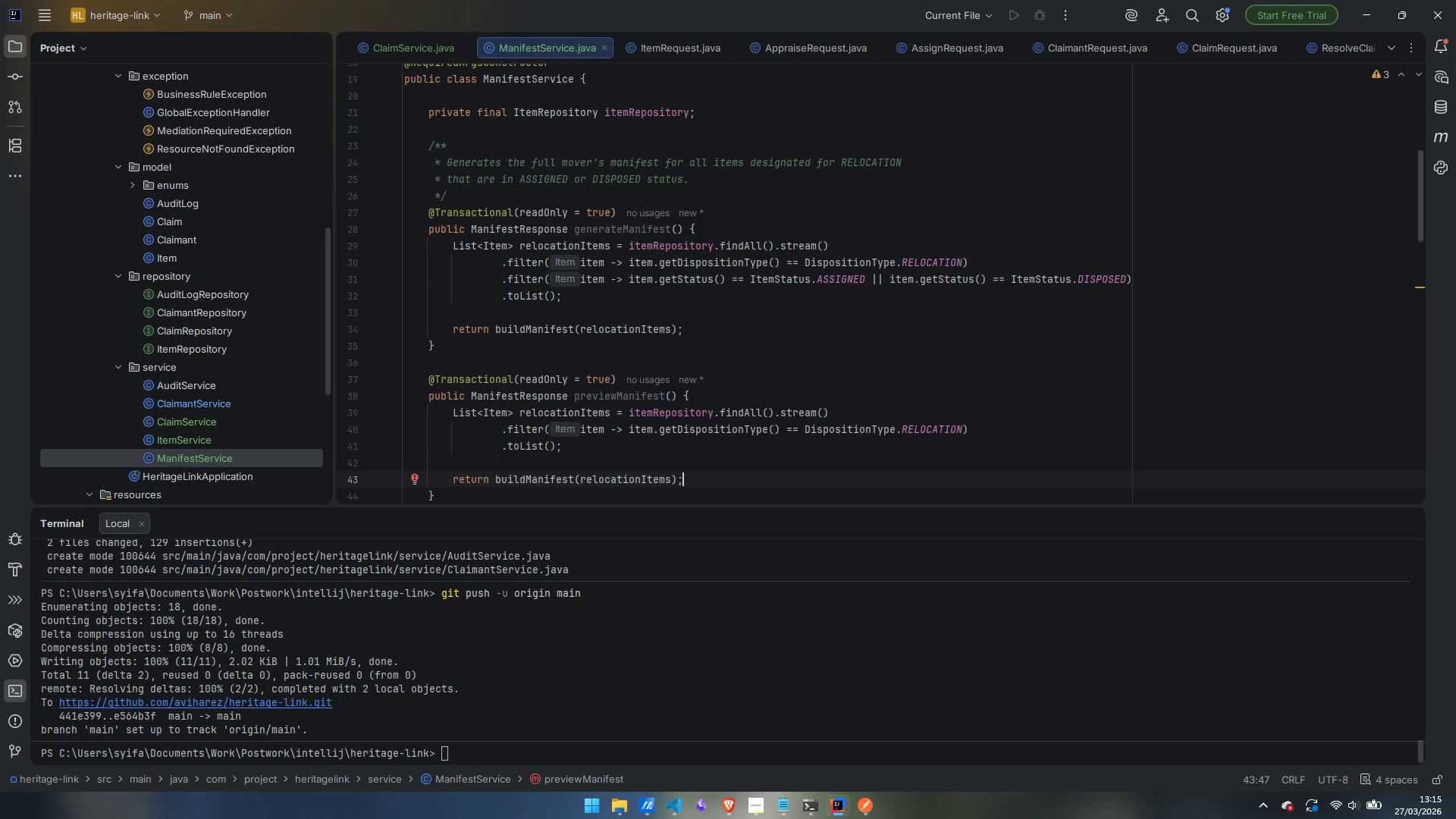 
scroll: coordinate [650, 341], scroll_direction: down, amount: 3.0
 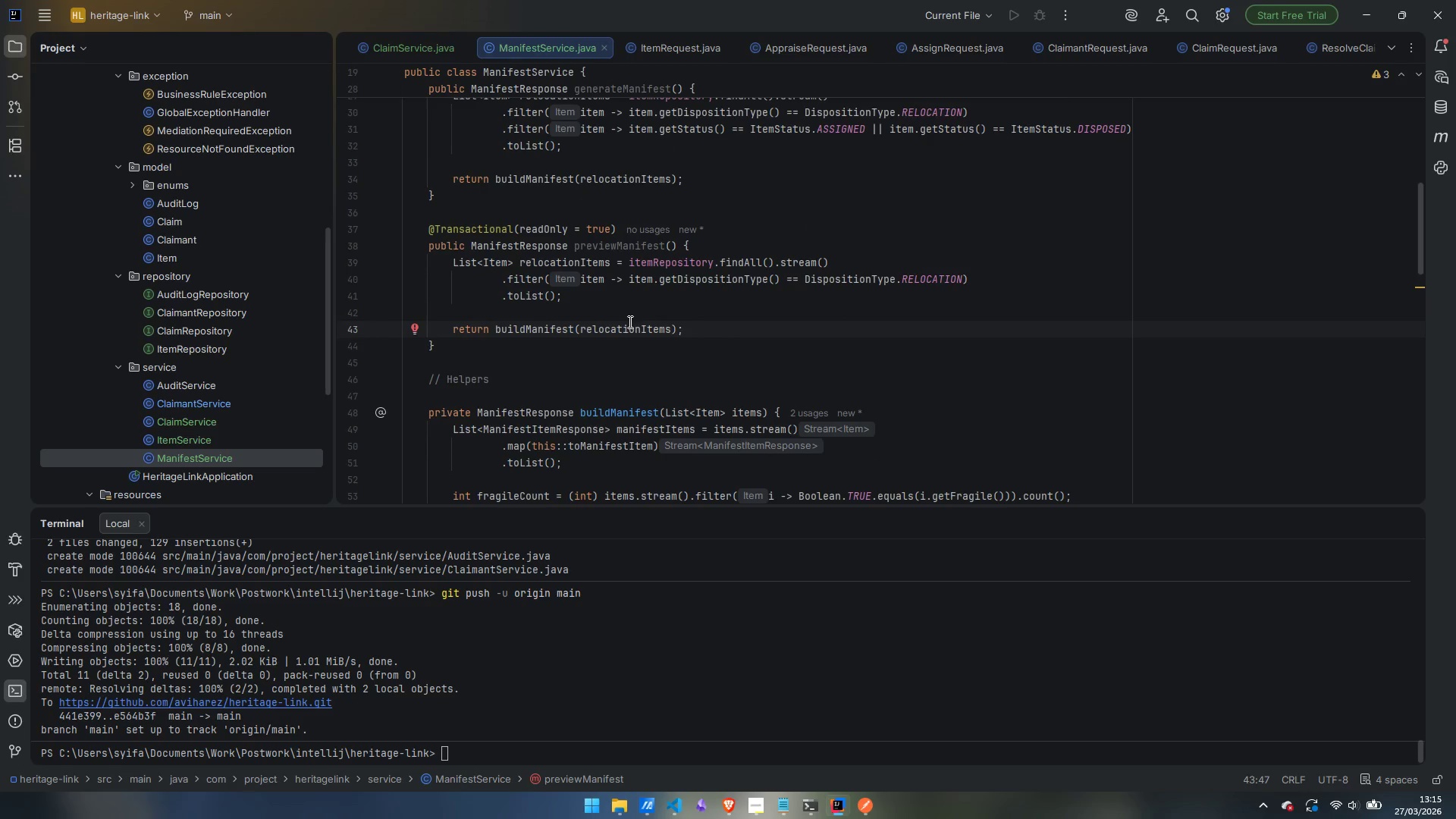 
scroll: coordinate [691, 362], scroll_direction: up, amount: 3.0
 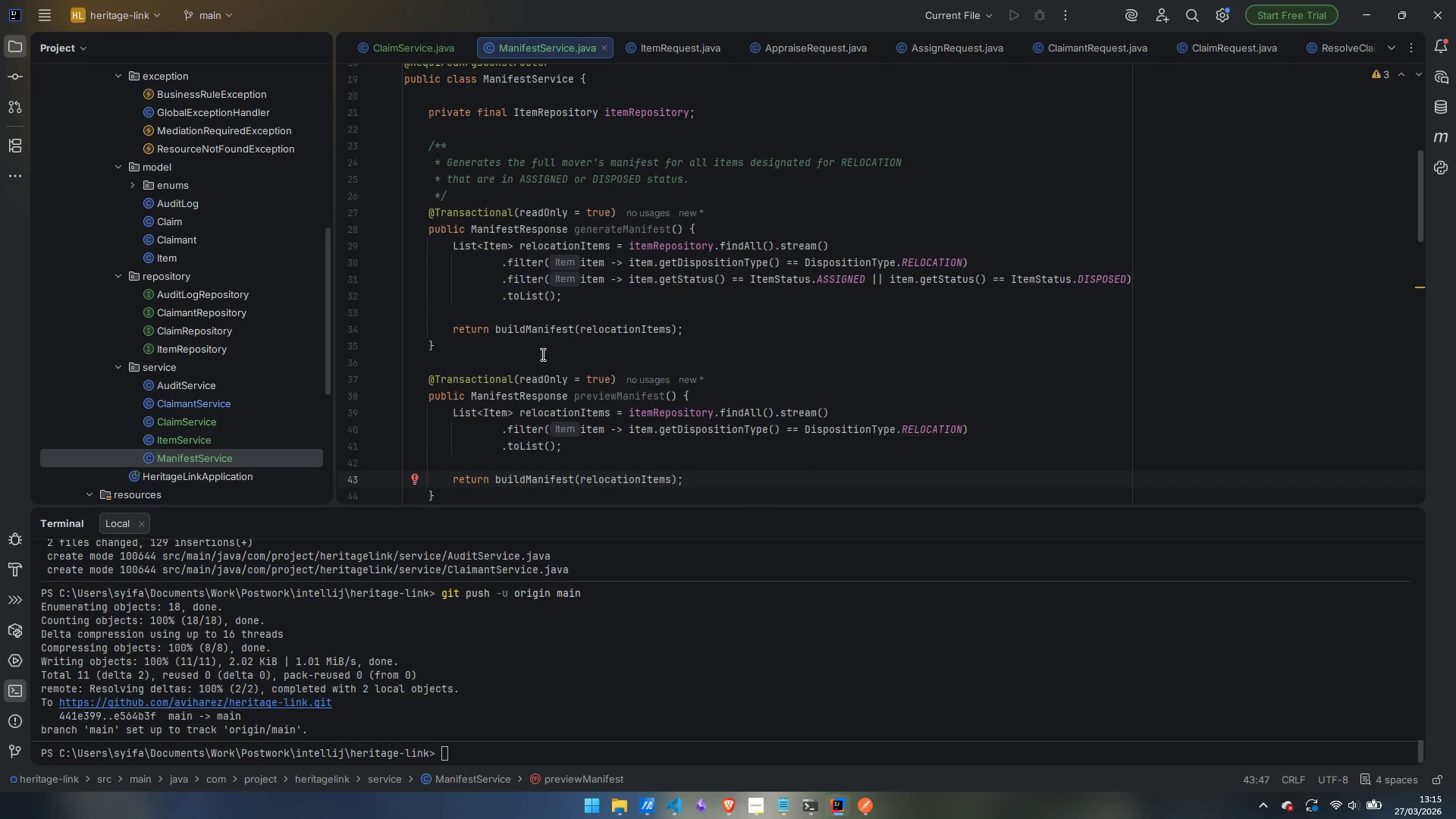 
left_click([504, 359])
 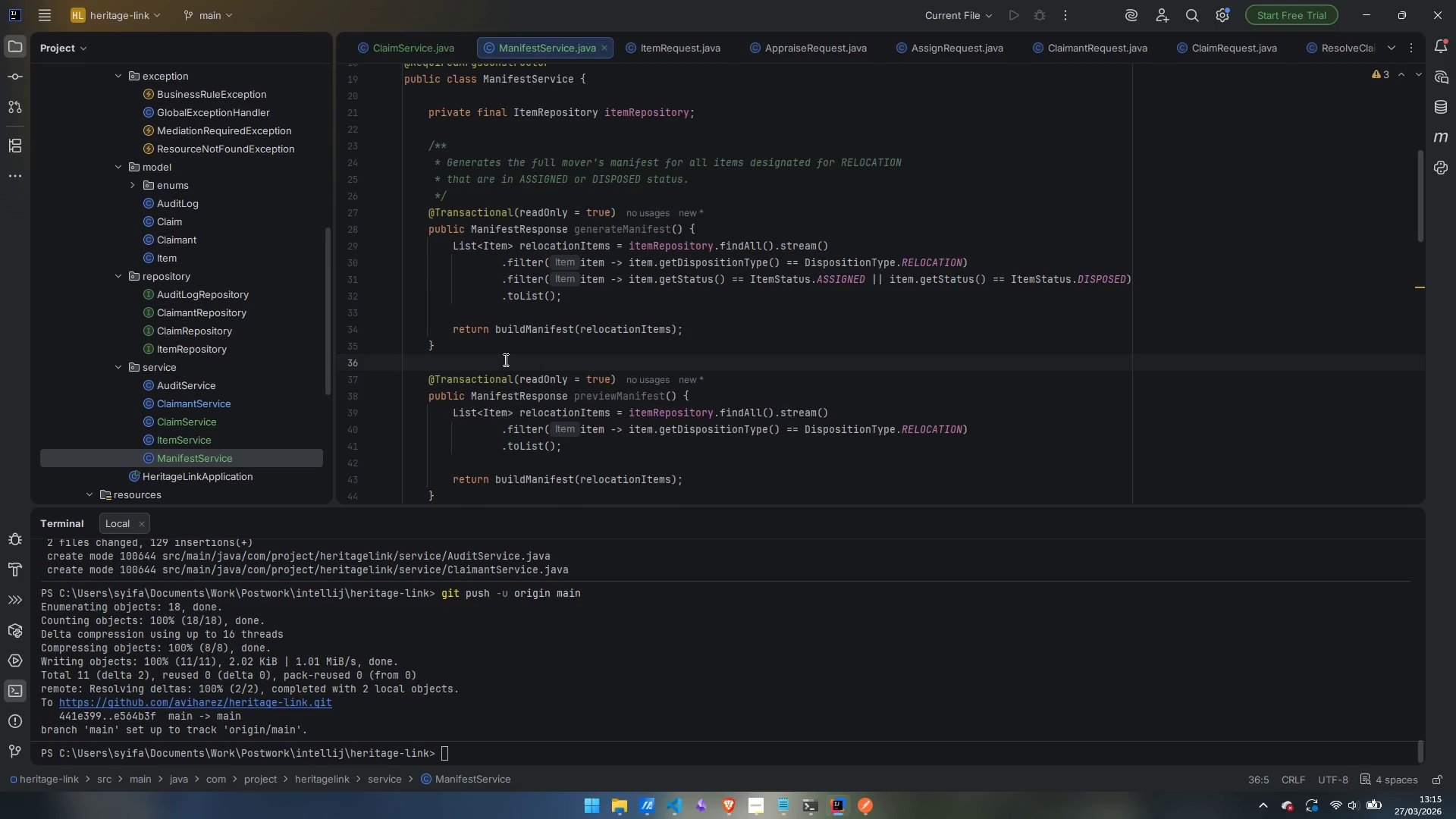 
key(Enter)
 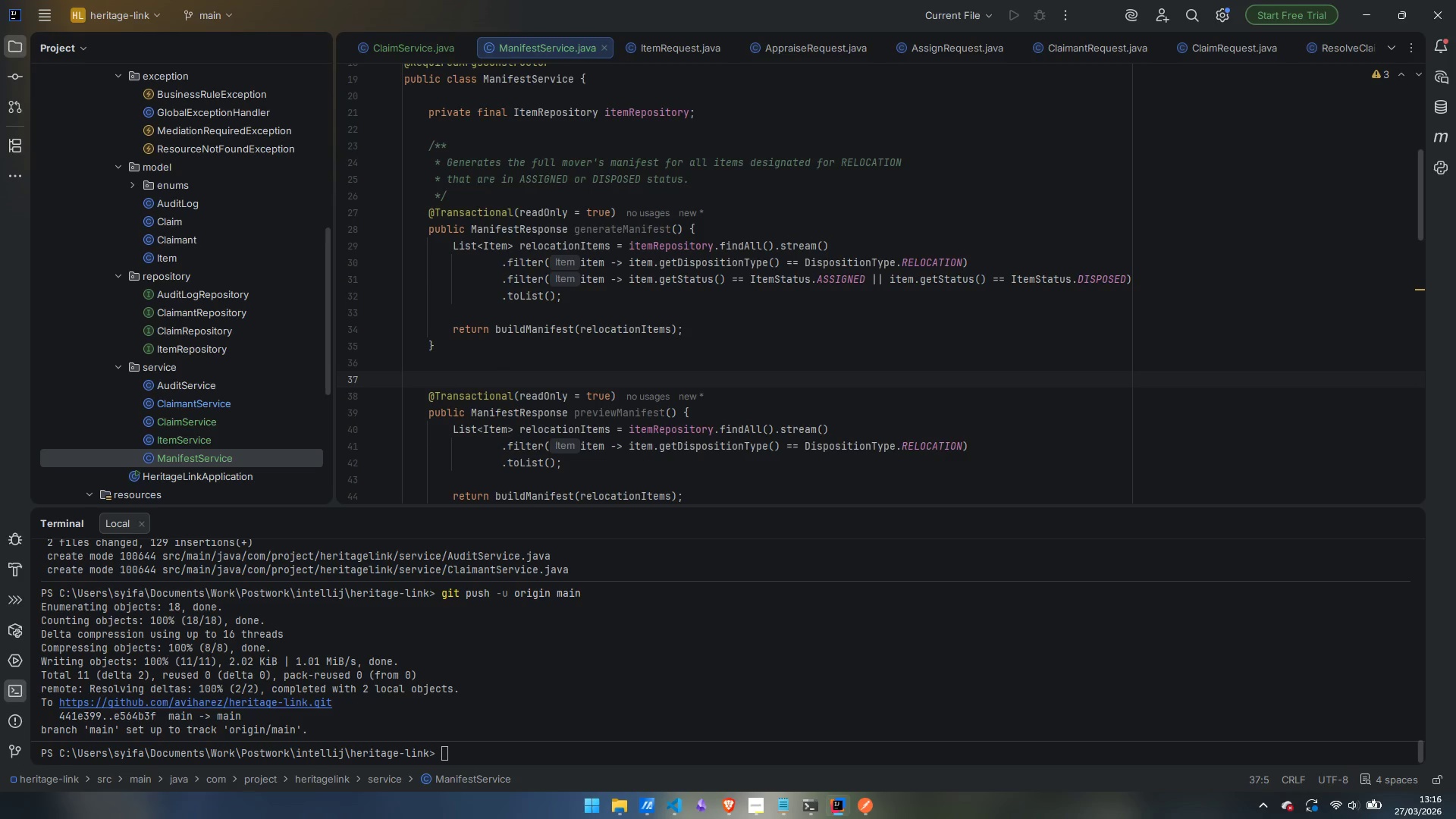 
wait(5.41)
 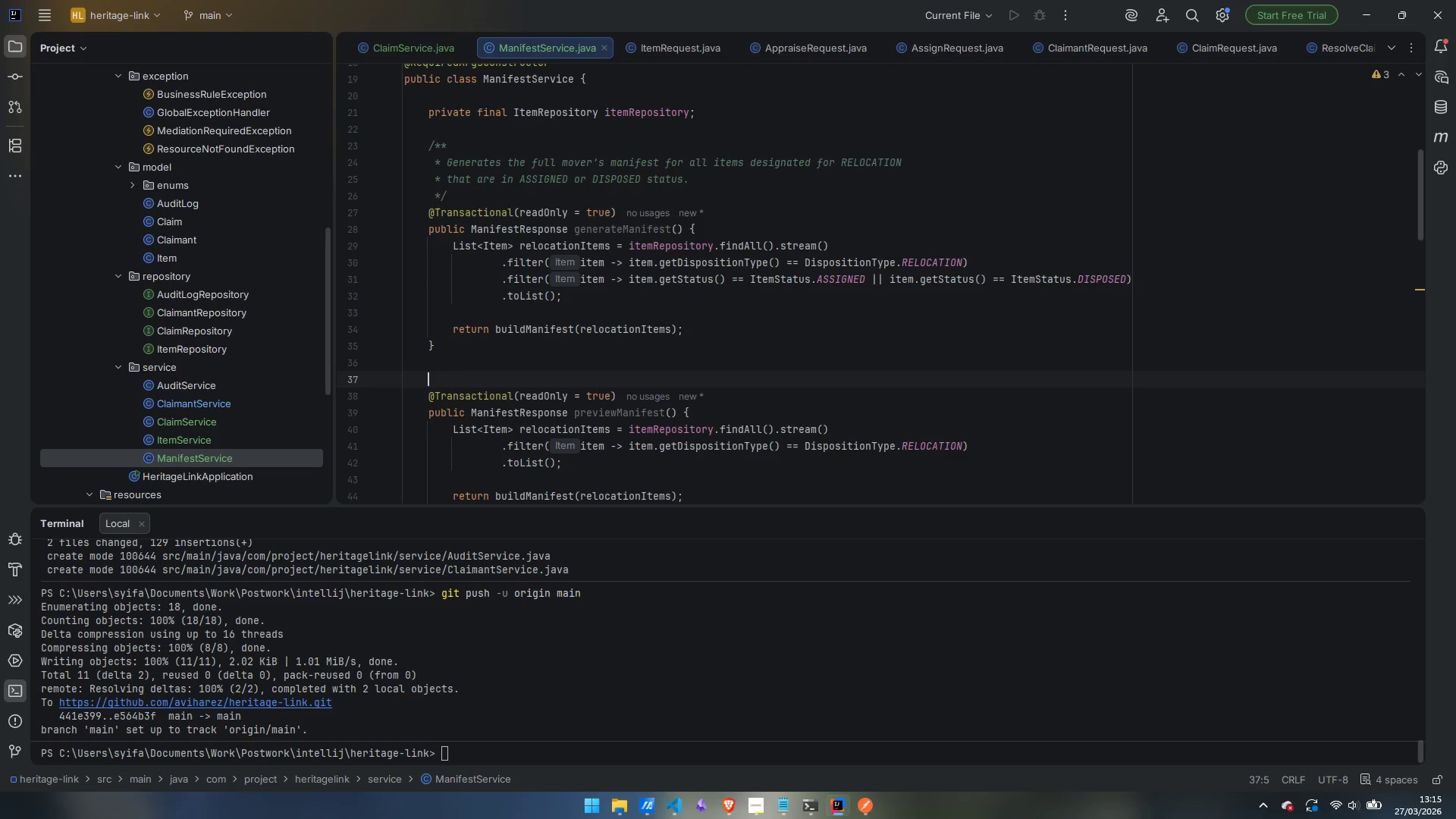 
type(/**)
 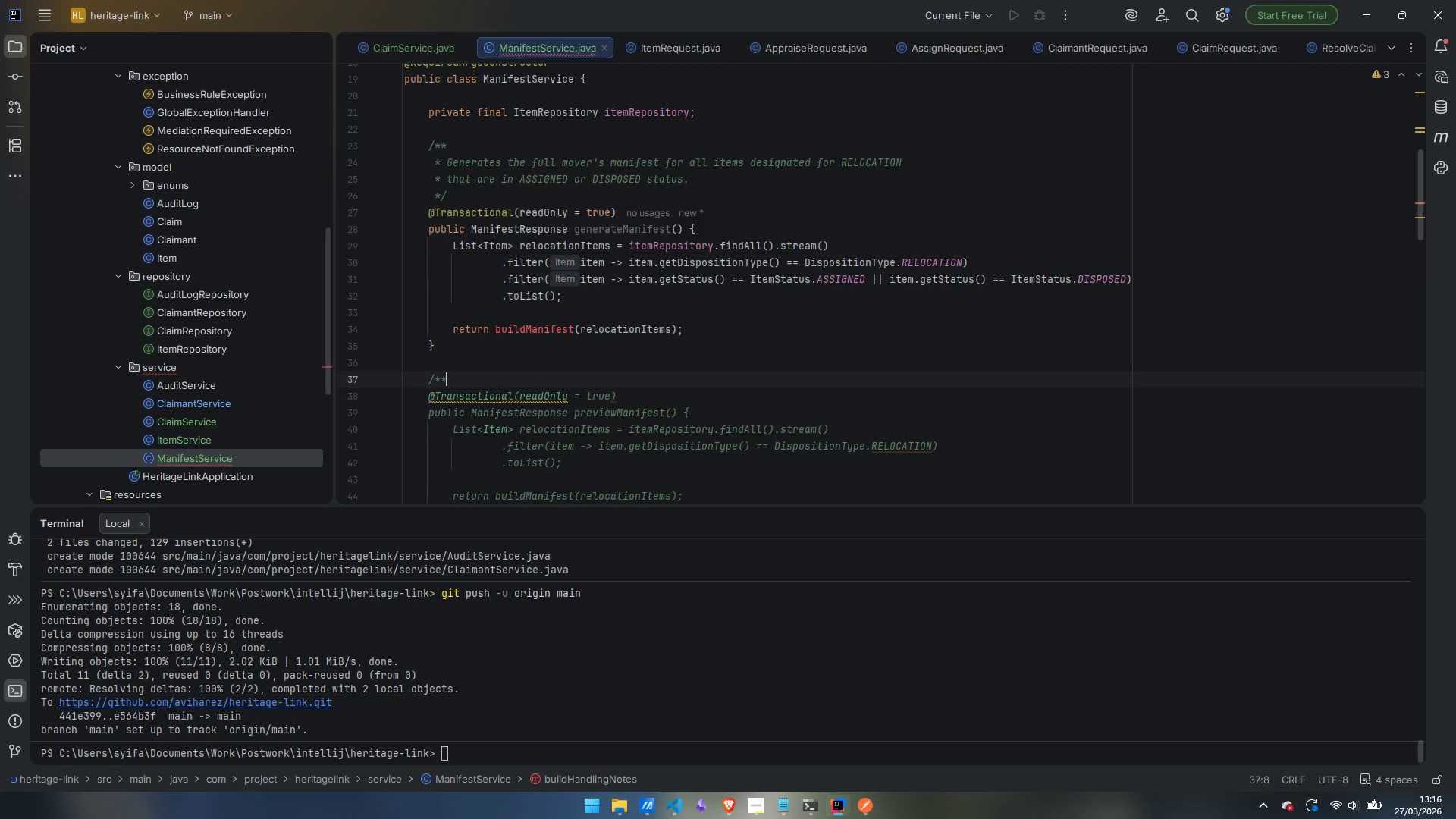 
key(Enter)
 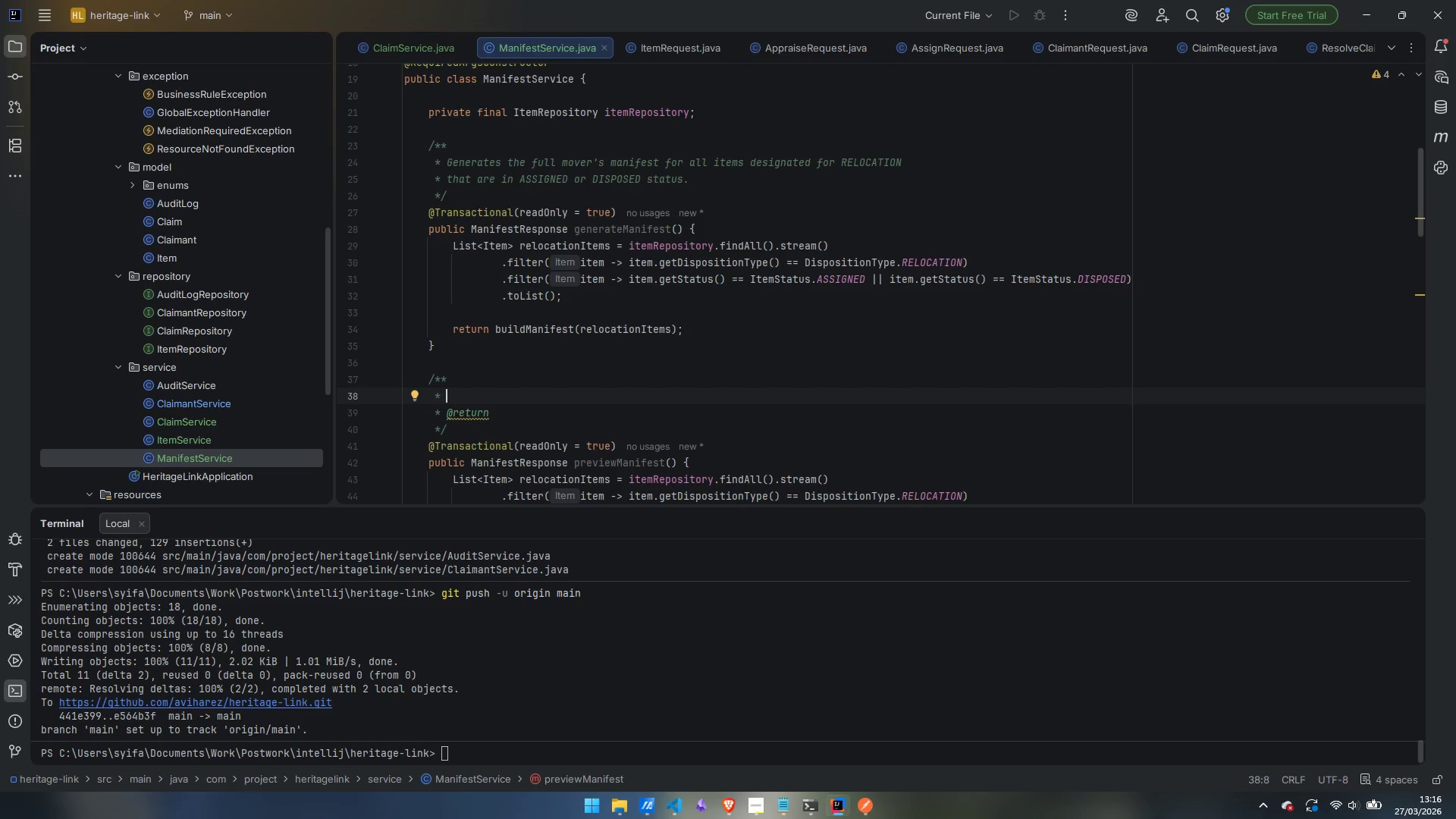 
type(Preview manifest incli)
key(Backspace)
type(udes ALL items with RELOCATION disposition regardless f)
key(Backspace)
type(oif )
key(Backspace)
key(Backspace)
key(Backspace)
type(f workflow status.)
 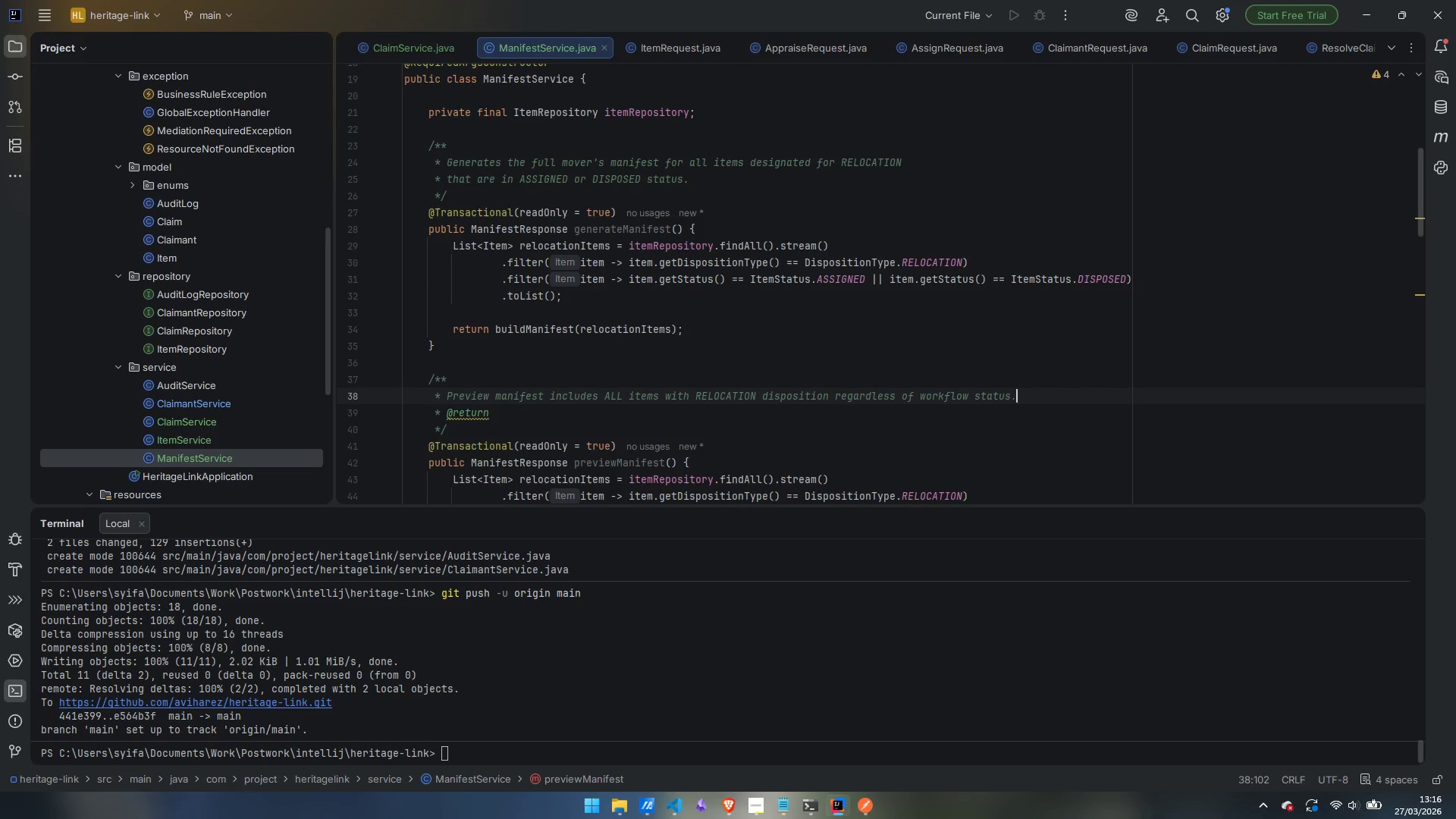 
key(Enter)
 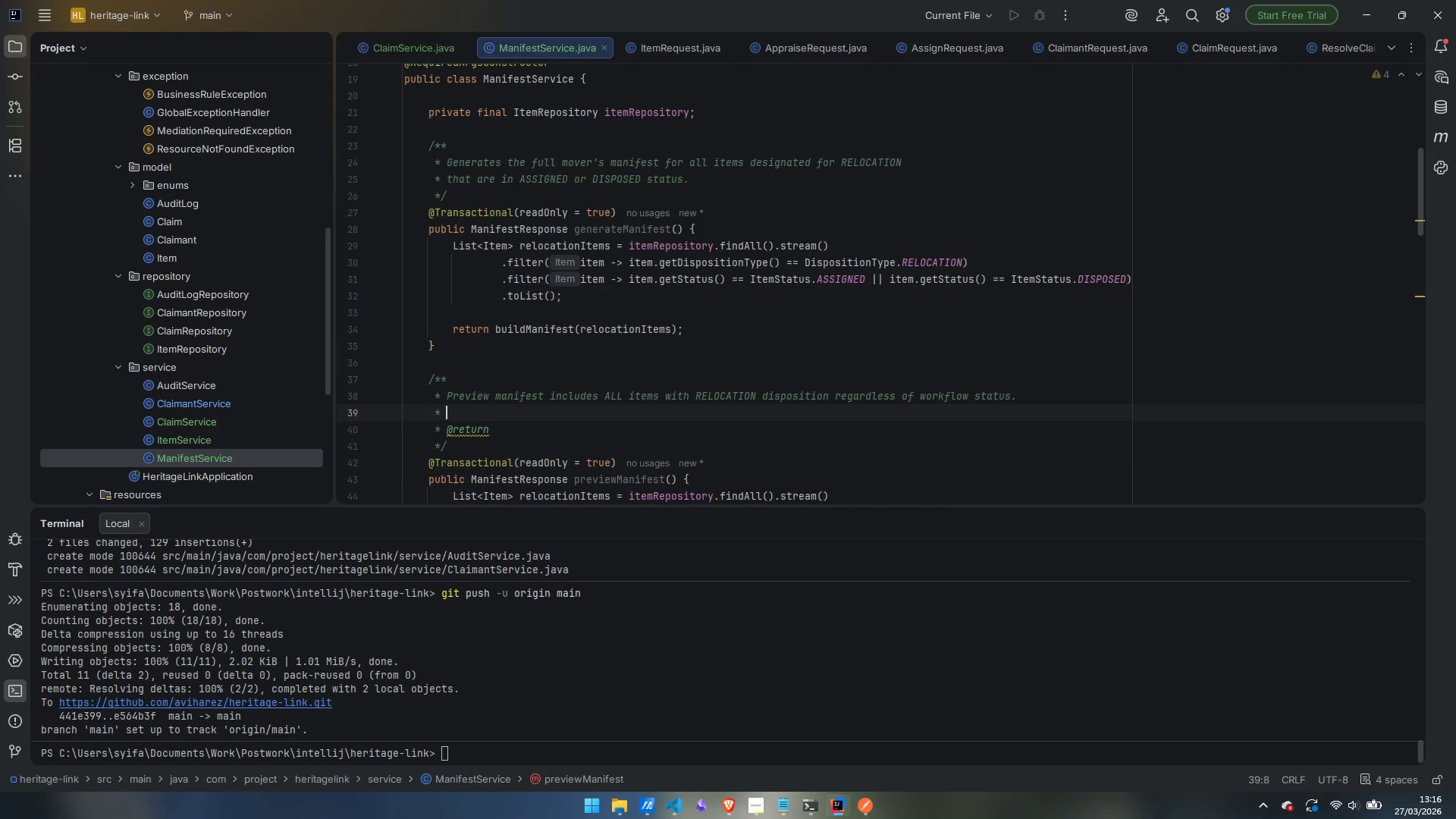 
type(Usefil)
key(Backspace)
key(Backspace)
type(ul for ra)
key(Backspace)
key(Backspace)
type(early planning before items have ben fully a)
 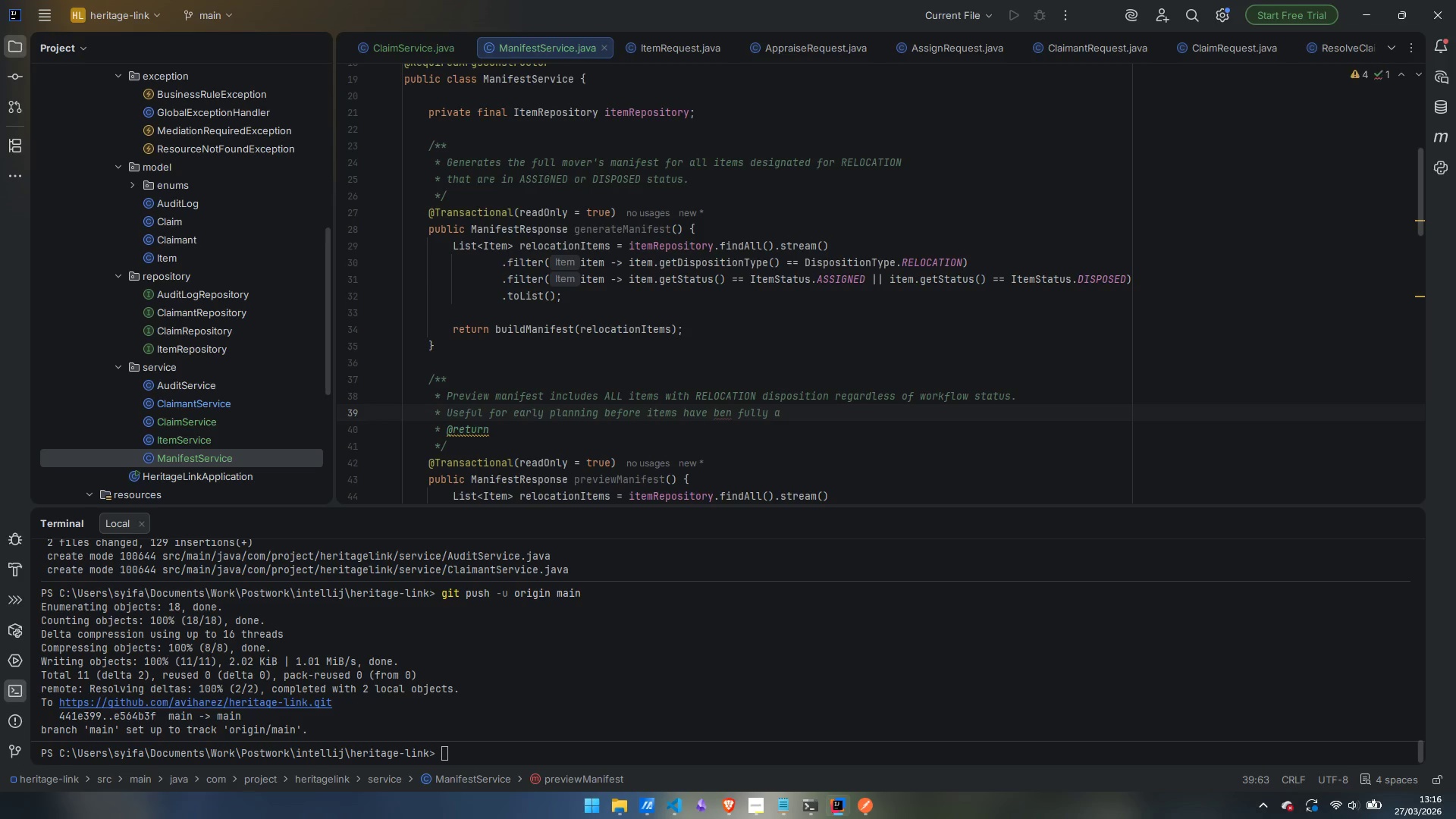 
key(Control+Shift+ArrowLeft)
 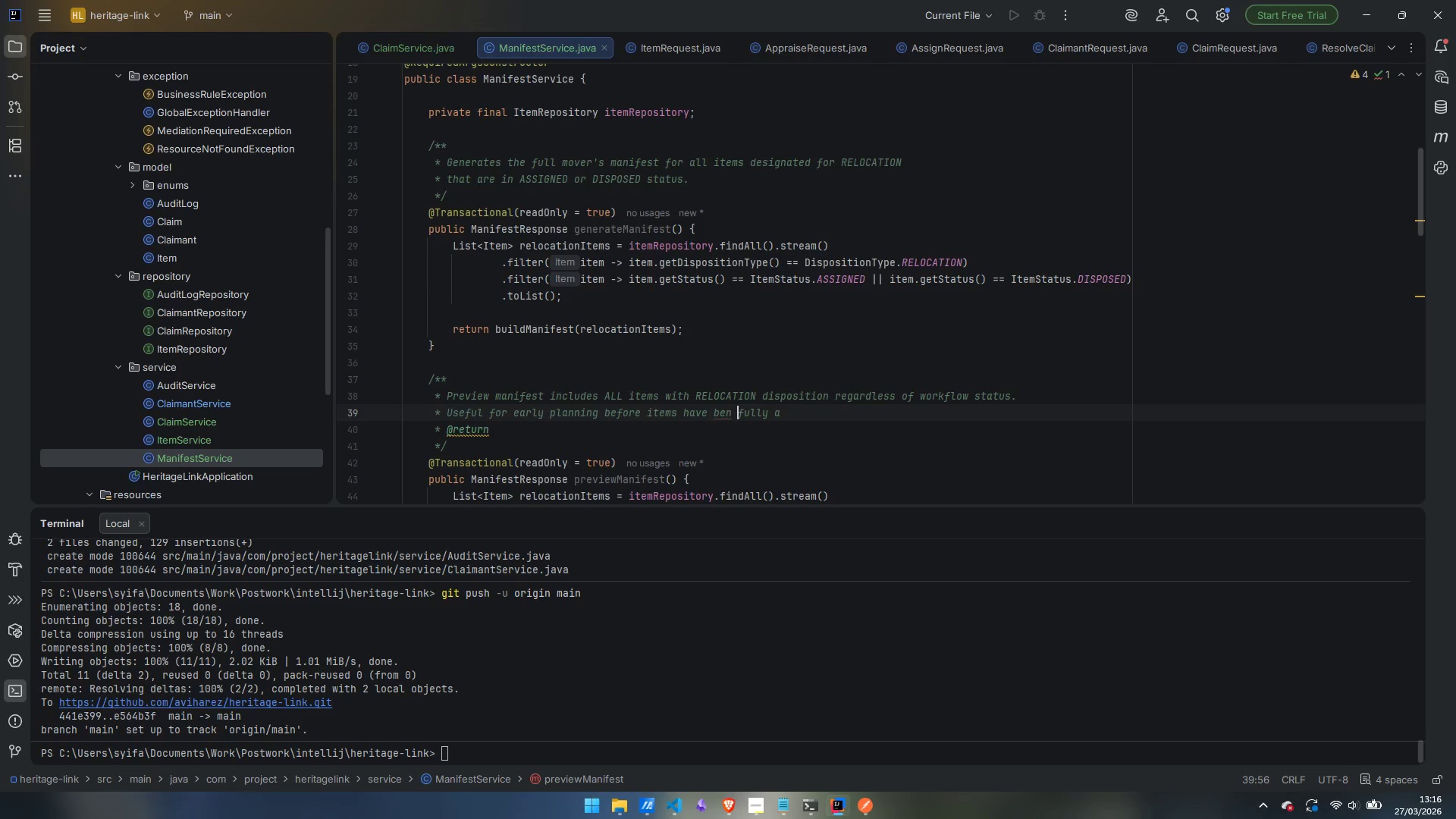 
key(Control+Shift+ShiftRight)
 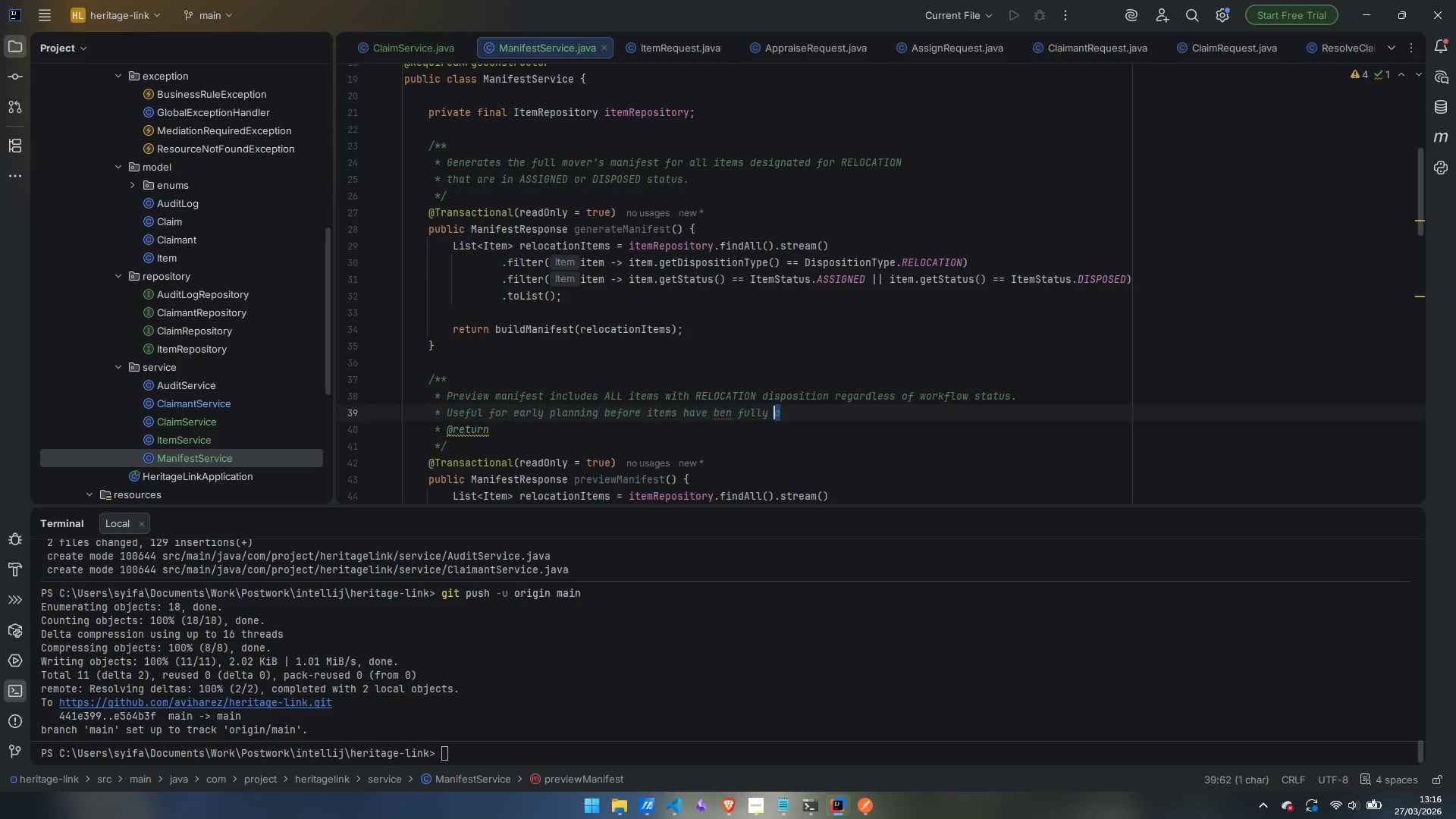 
key(Control+ArrowLeft)
 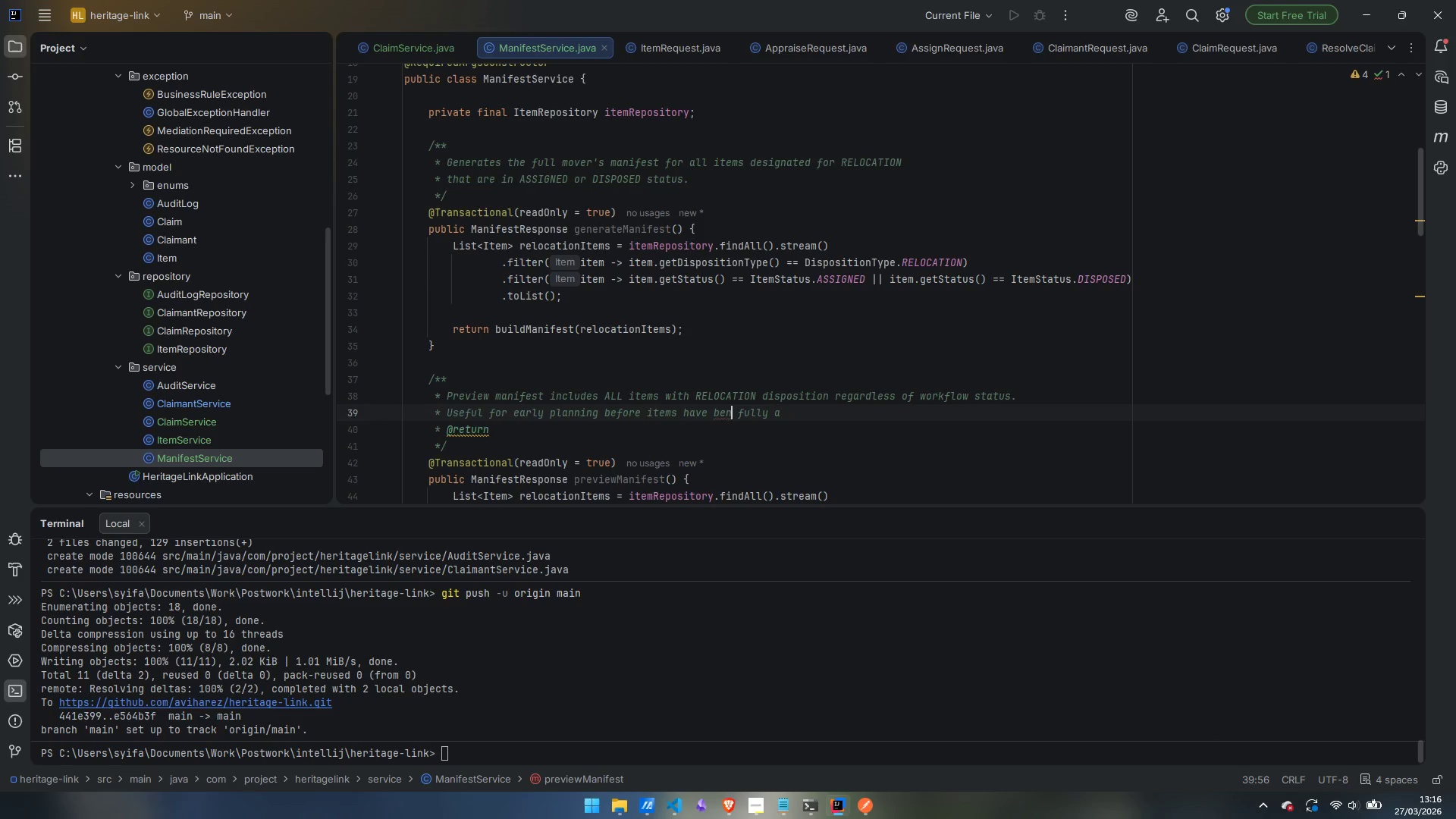 
key(ArrowLeft)
 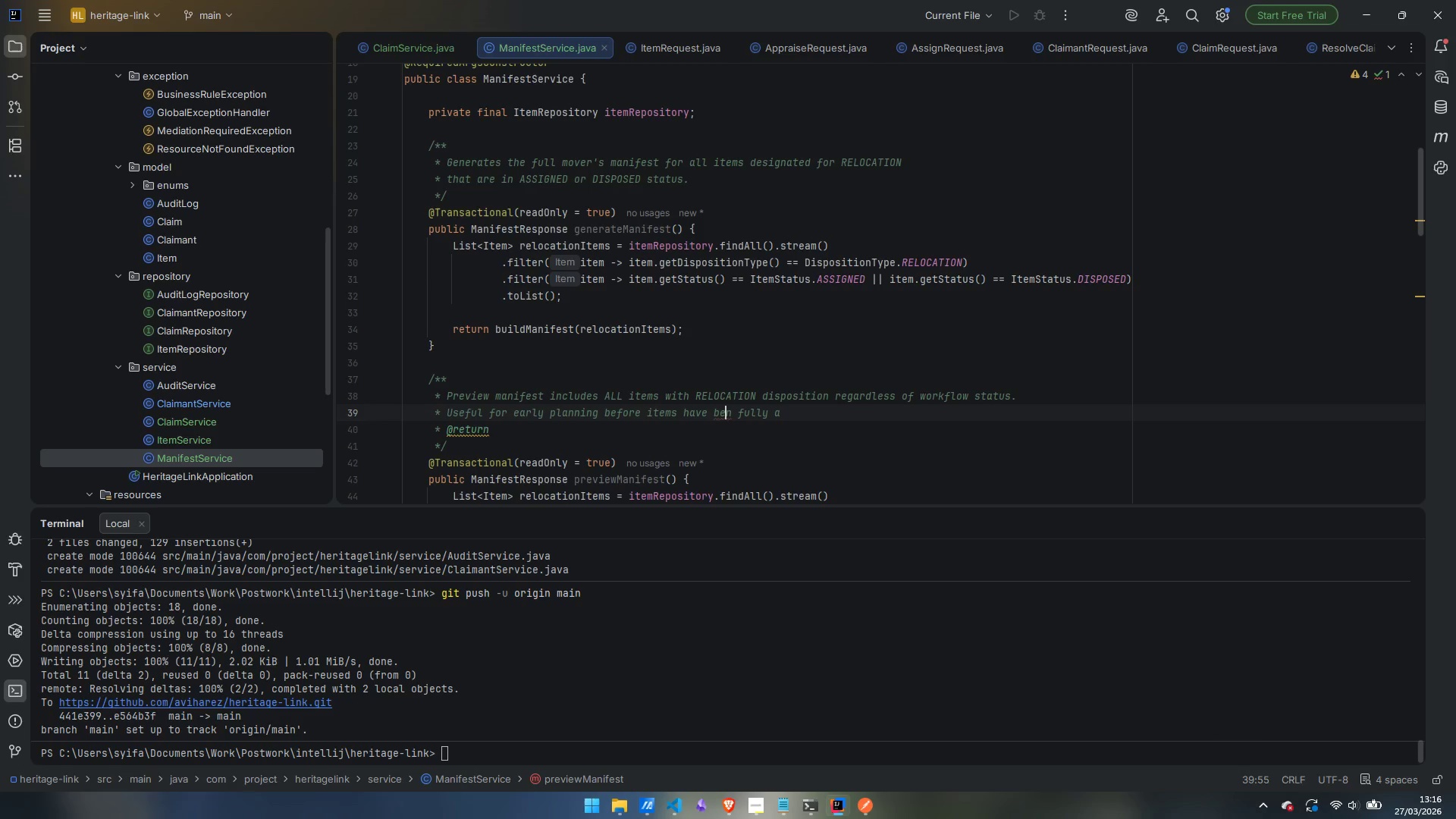 
key(ArrowLeft)
 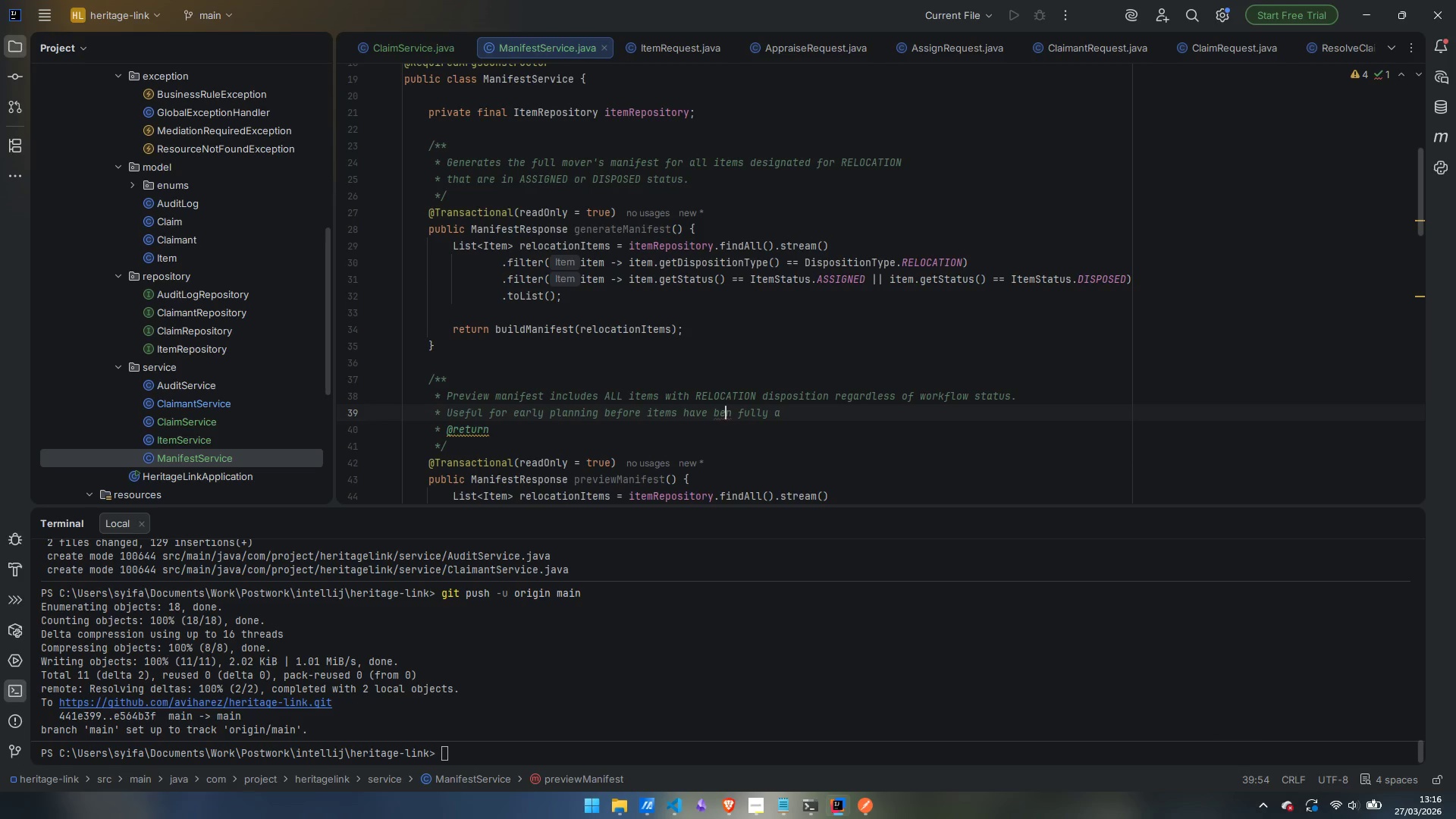 
key(E)
 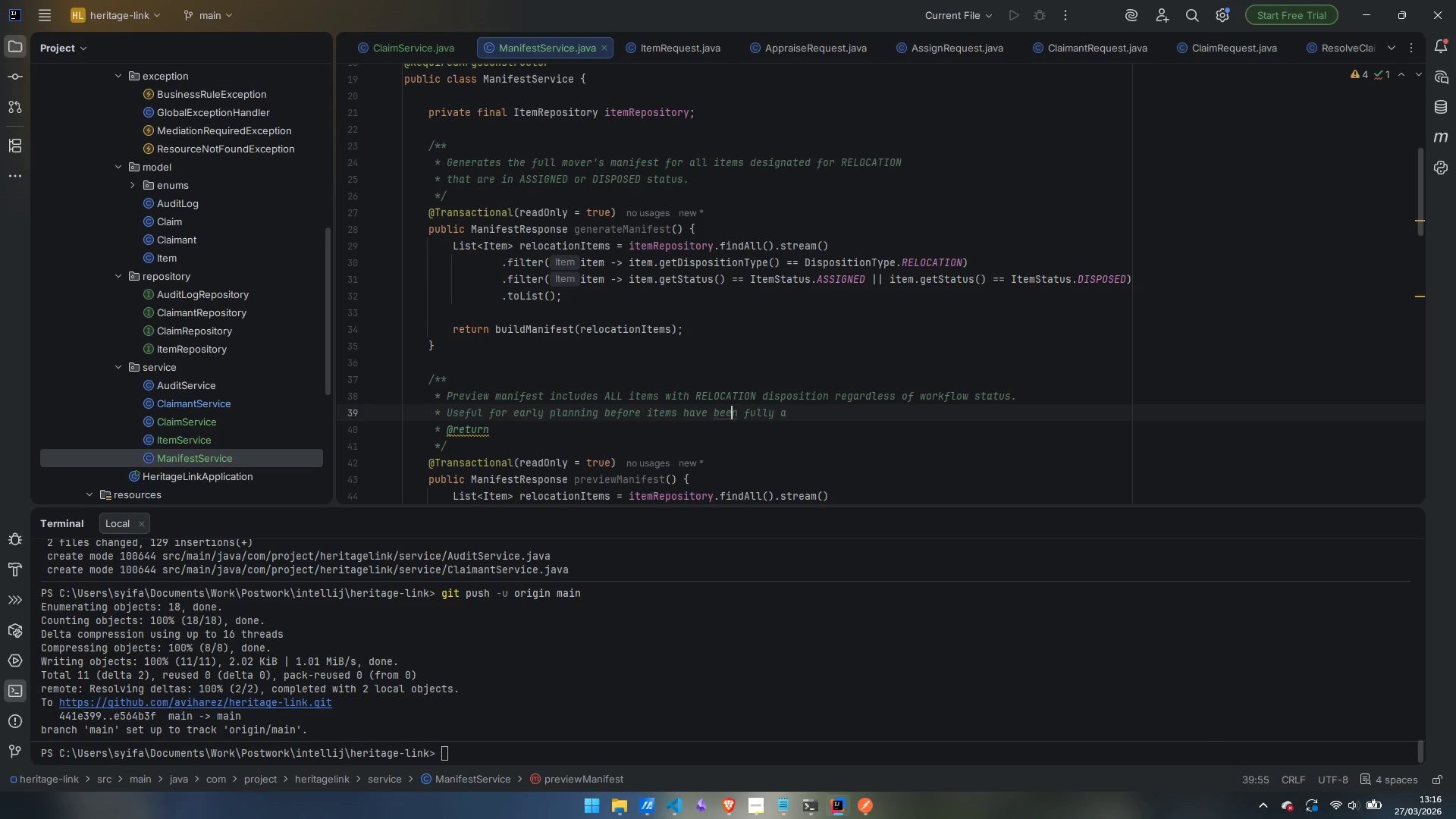 
key(Control+ArrowRight)
 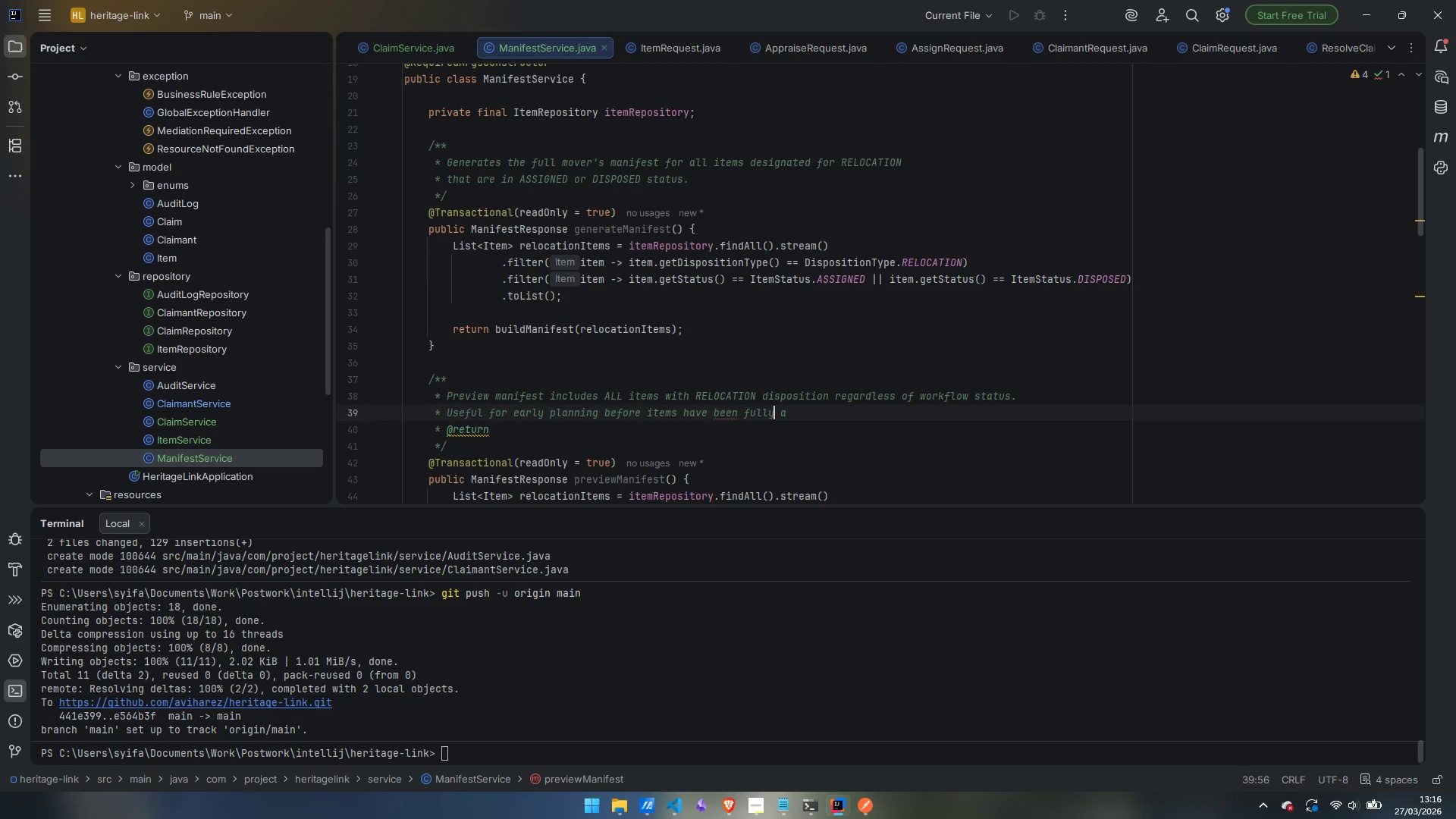 
key(Control+ArrowRight)
 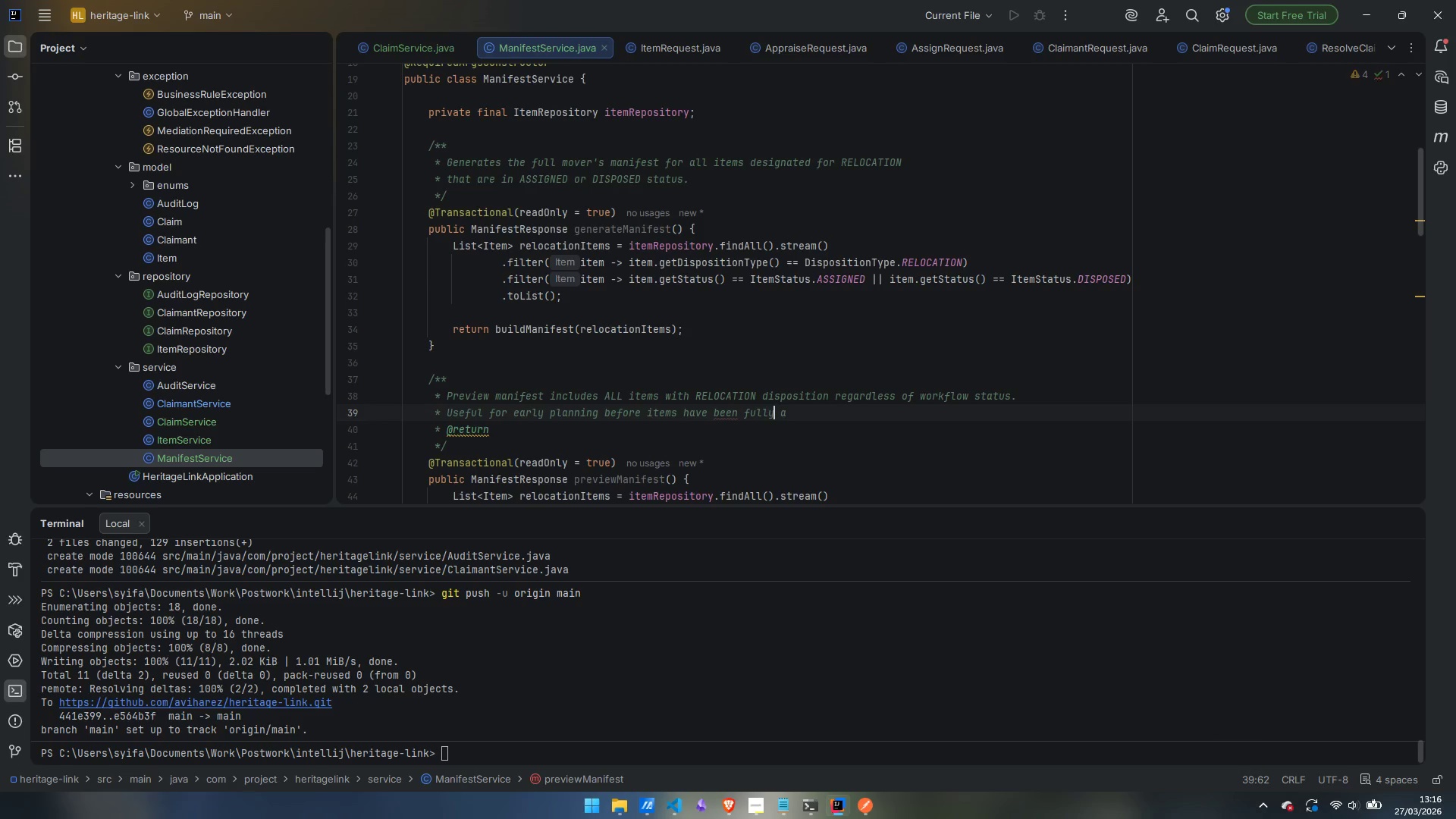 
key(Control+ArrowRight)
 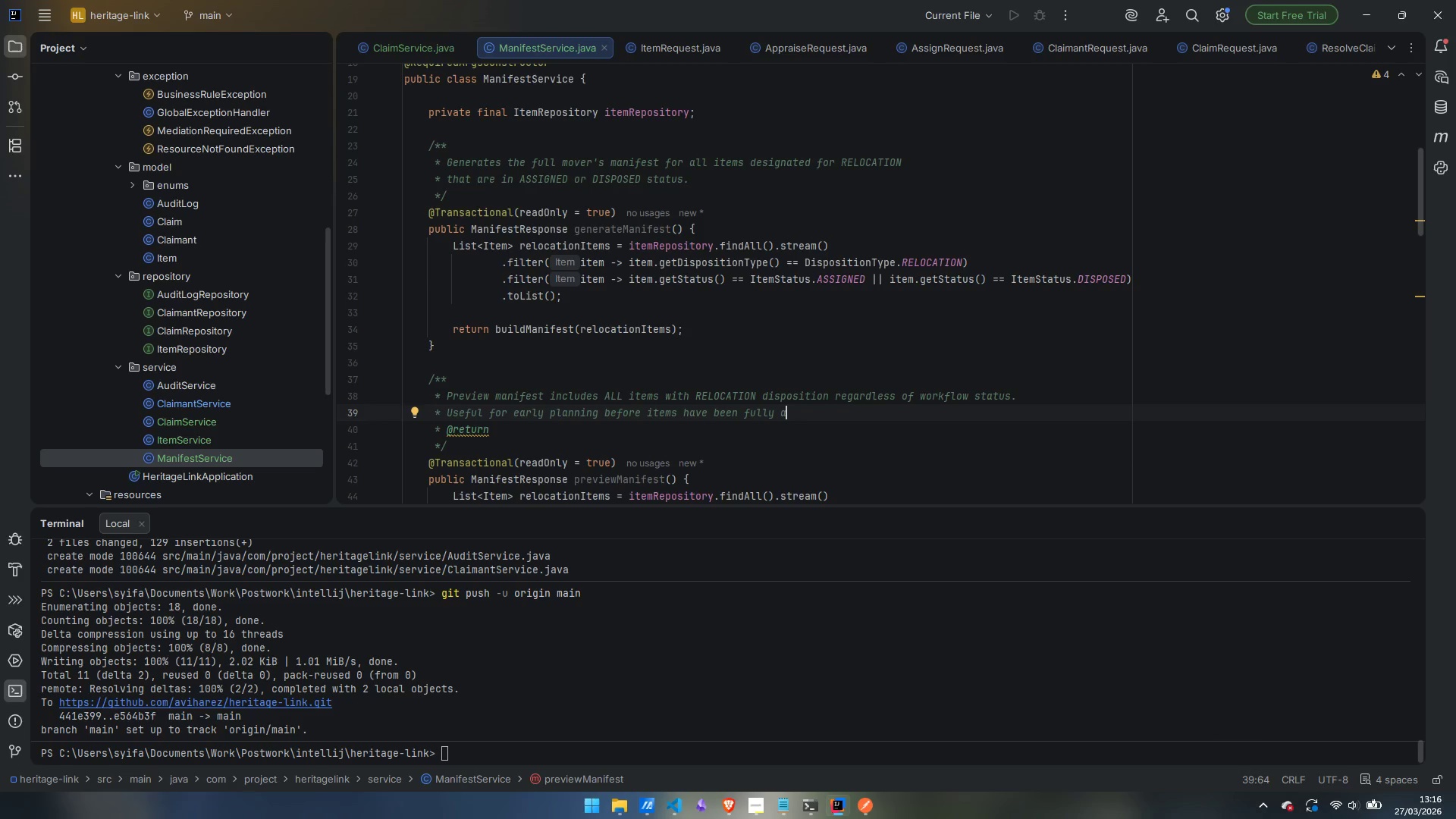 
type(ppraised and assigned.)
 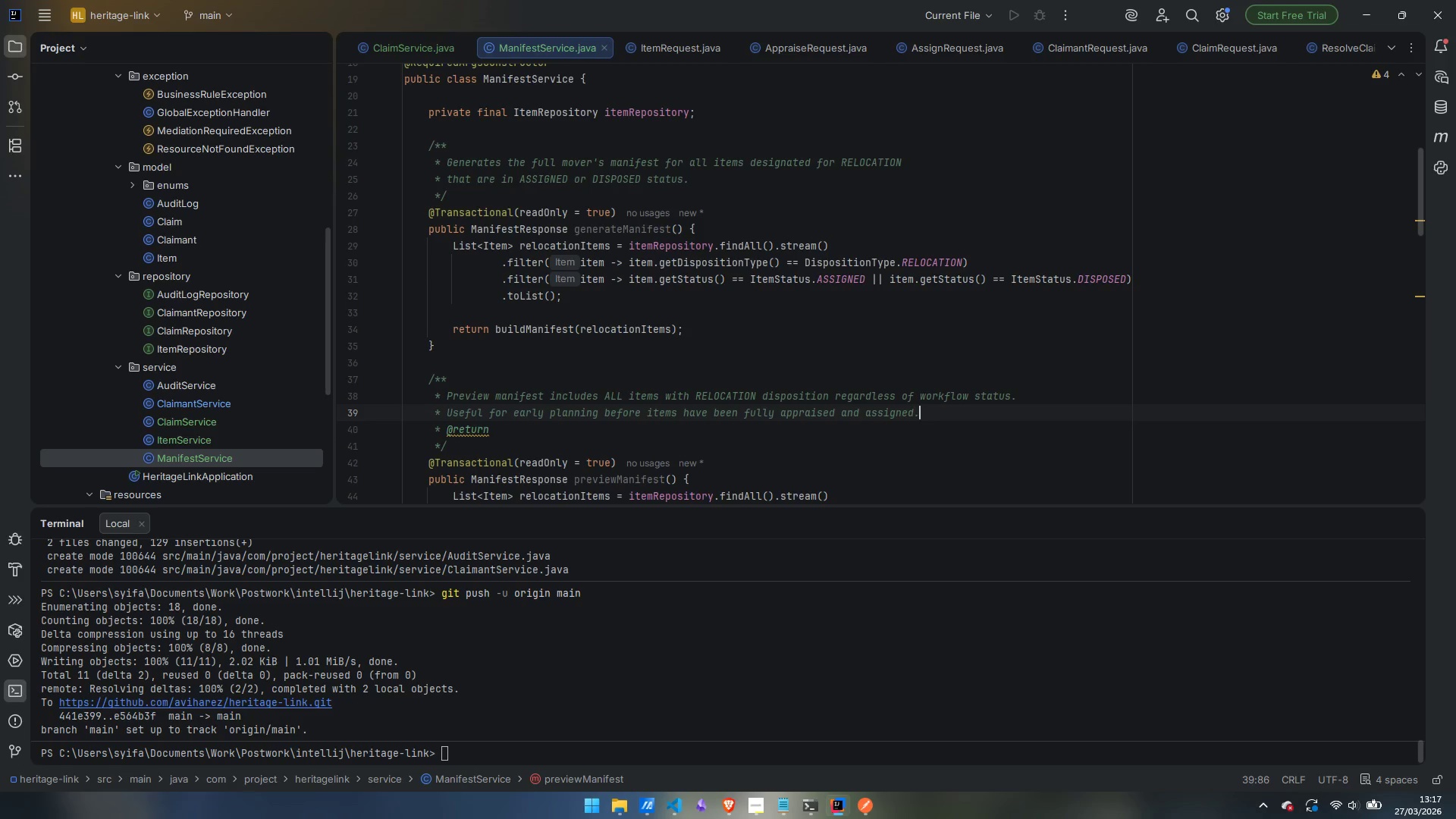 
key(ArrowDown)
 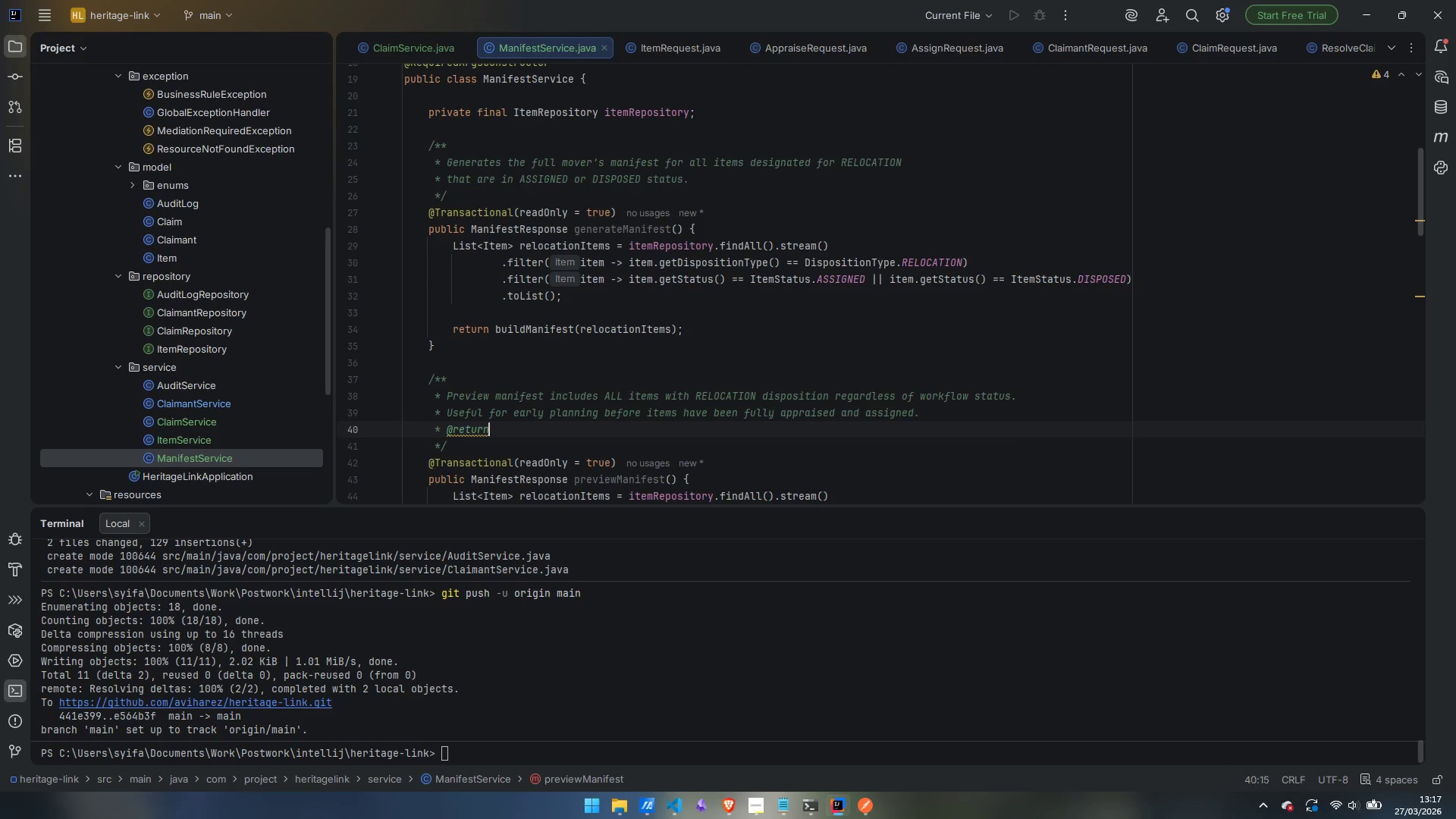 
key(Control+Backspace)
 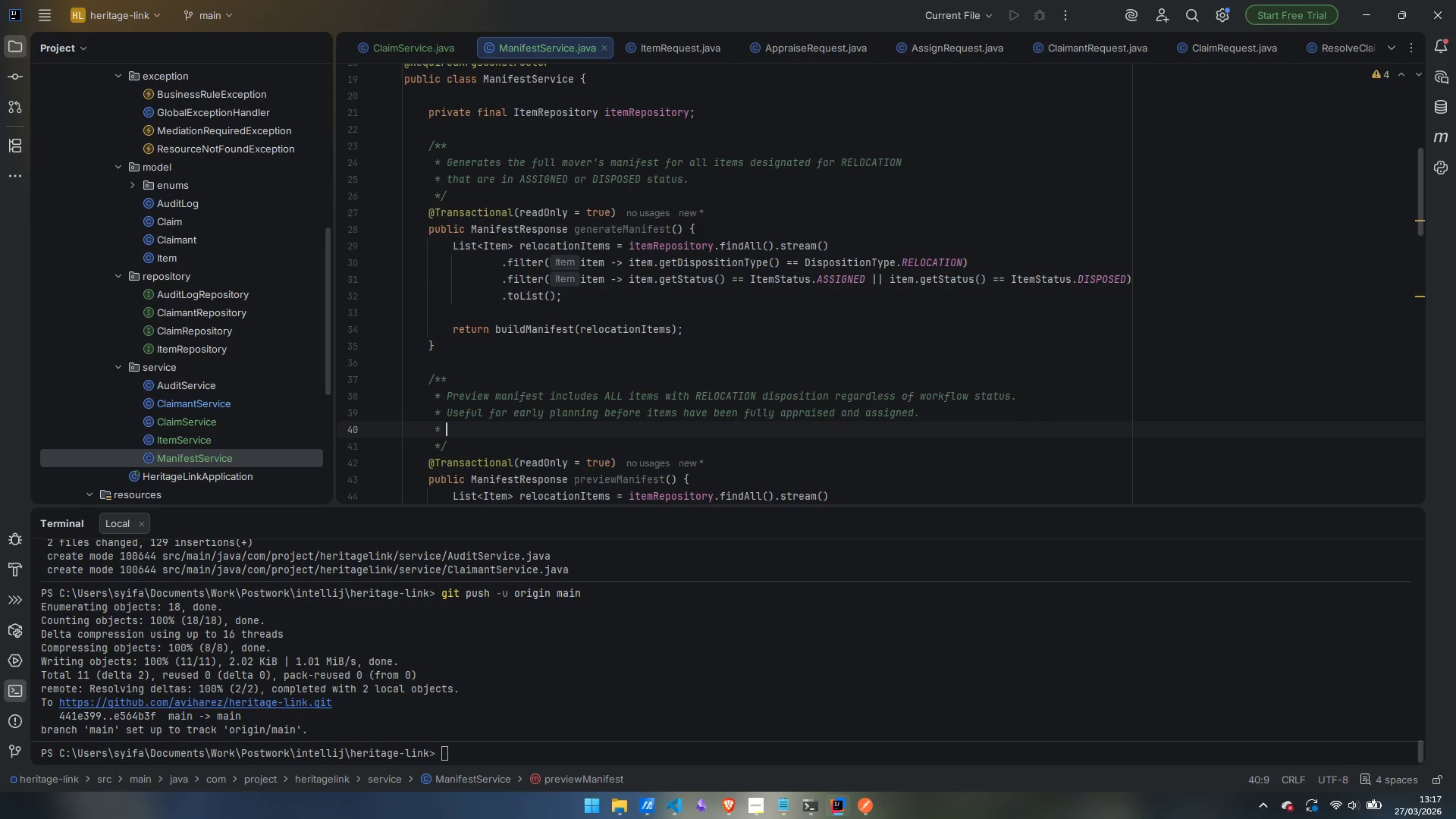 
key(Control+Backspace)
 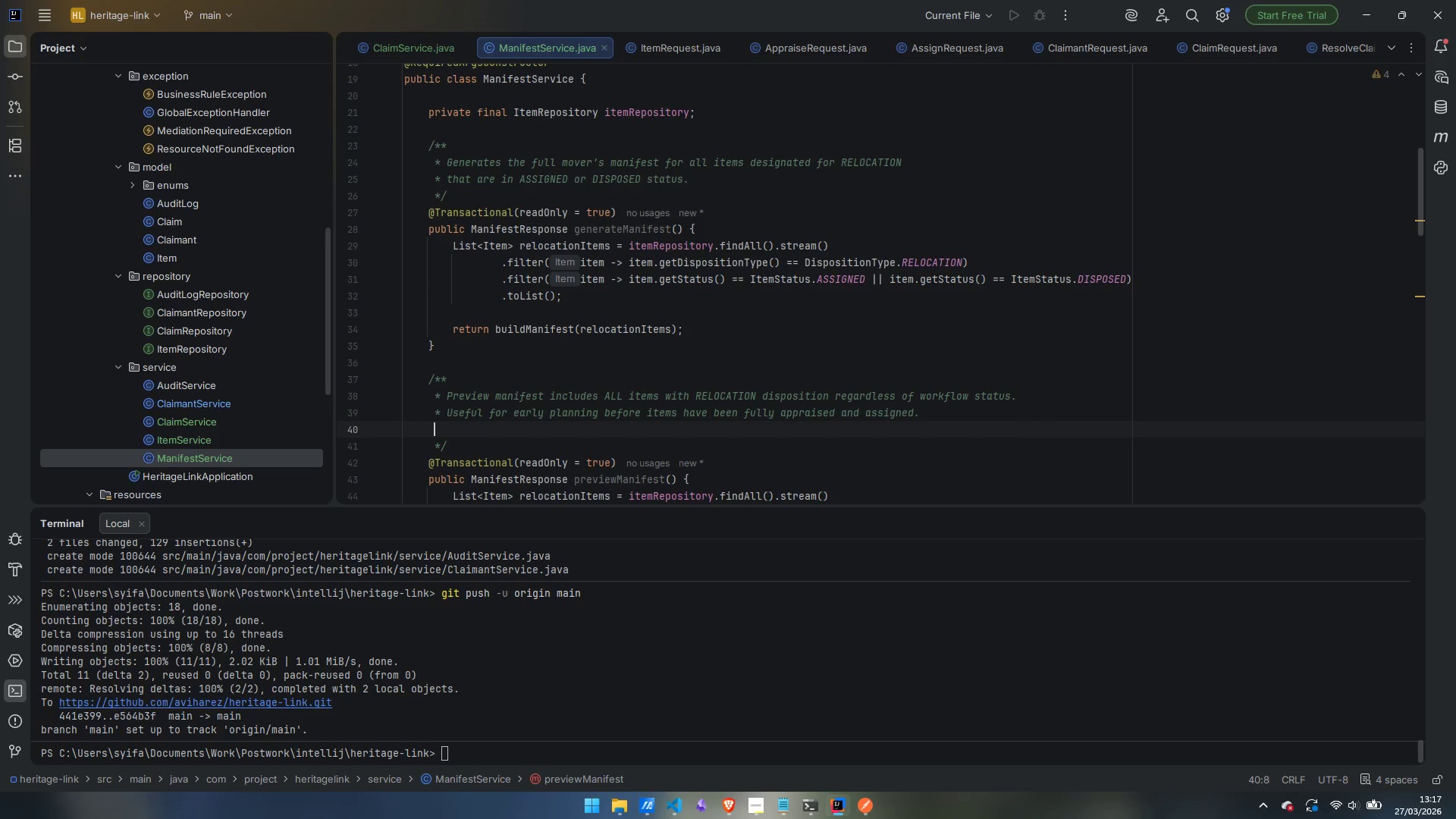 
key(Control+Backspace)
 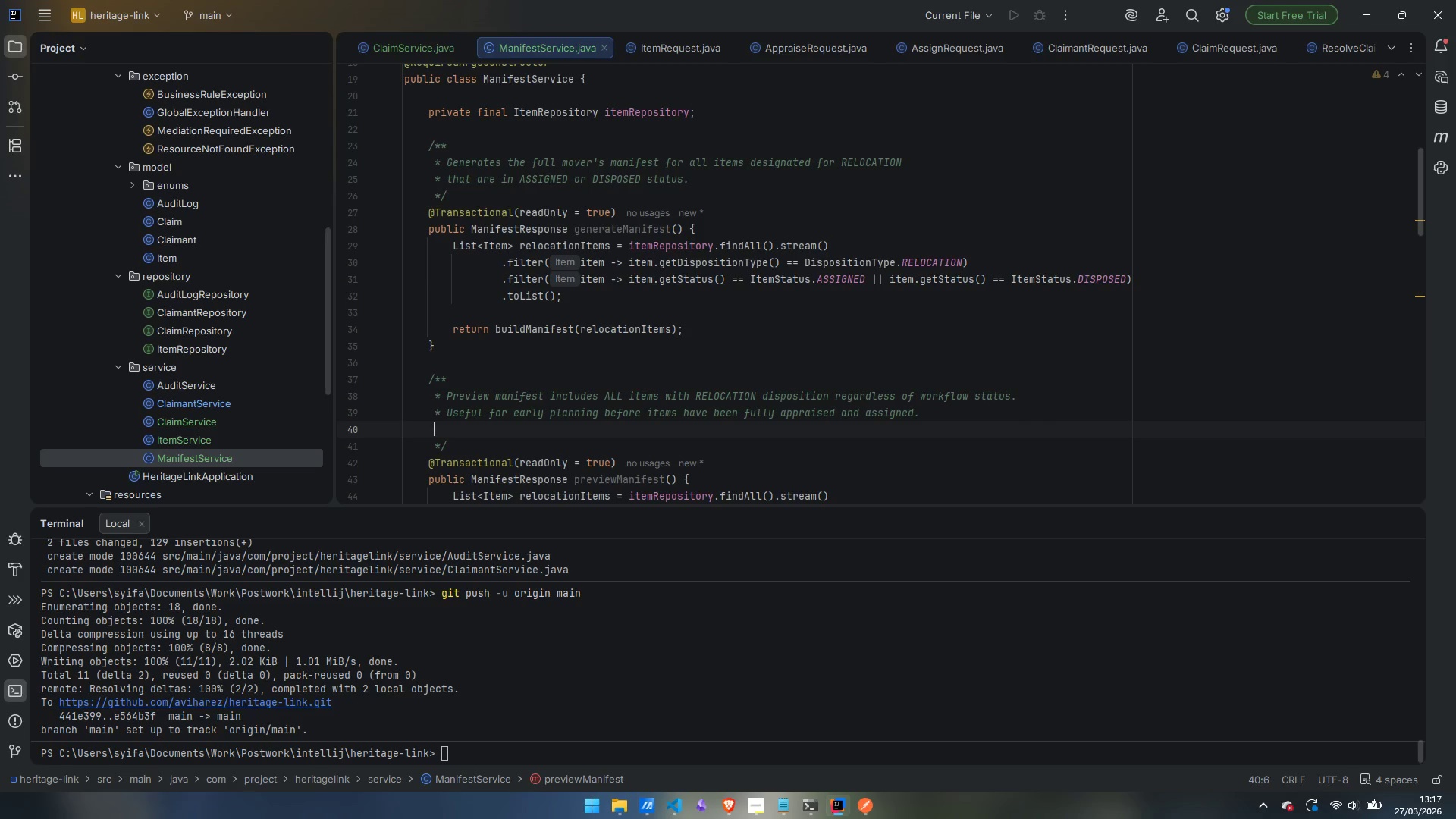 
key(Control+Backspace)
 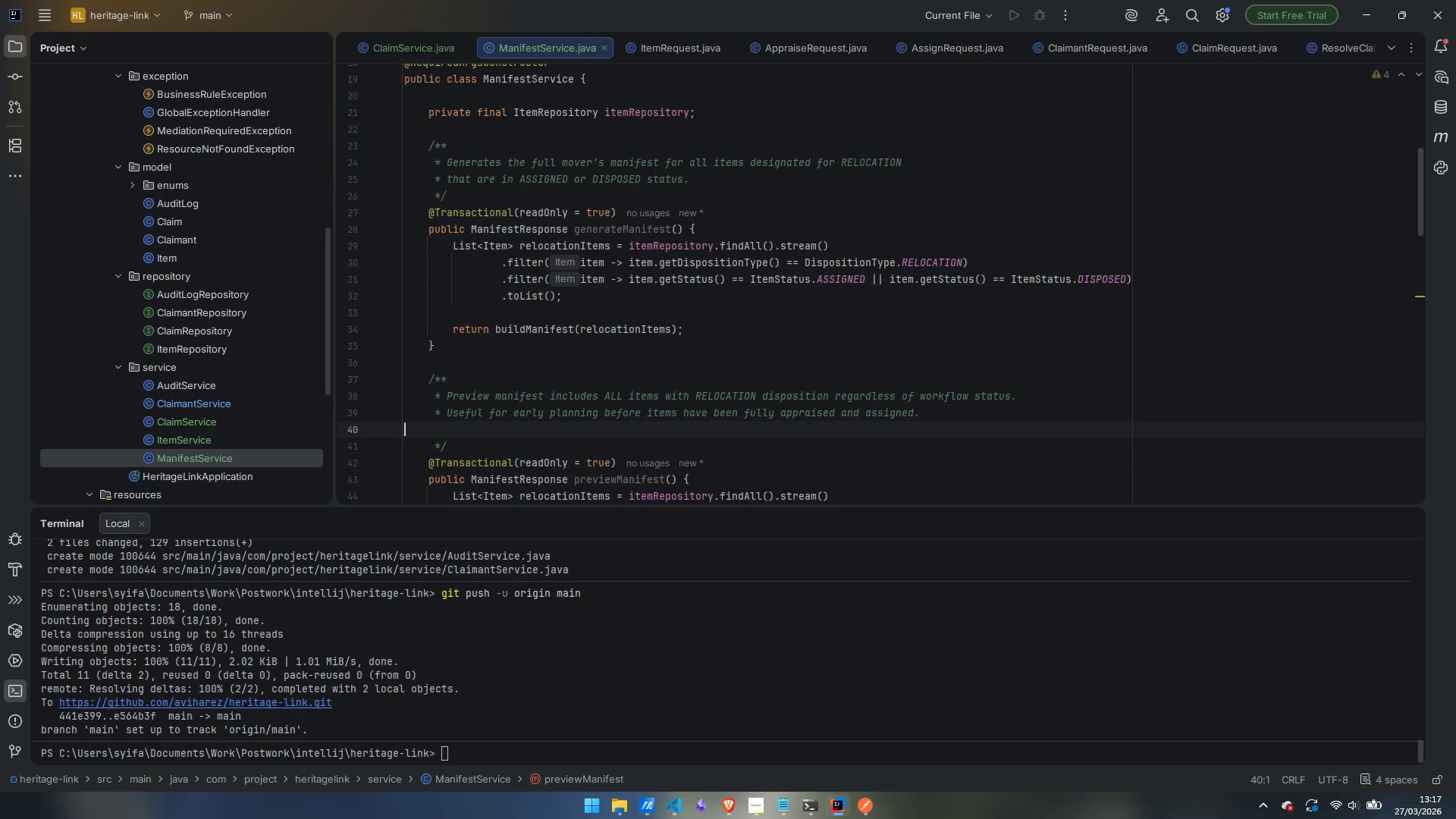 
key(Backspace)
 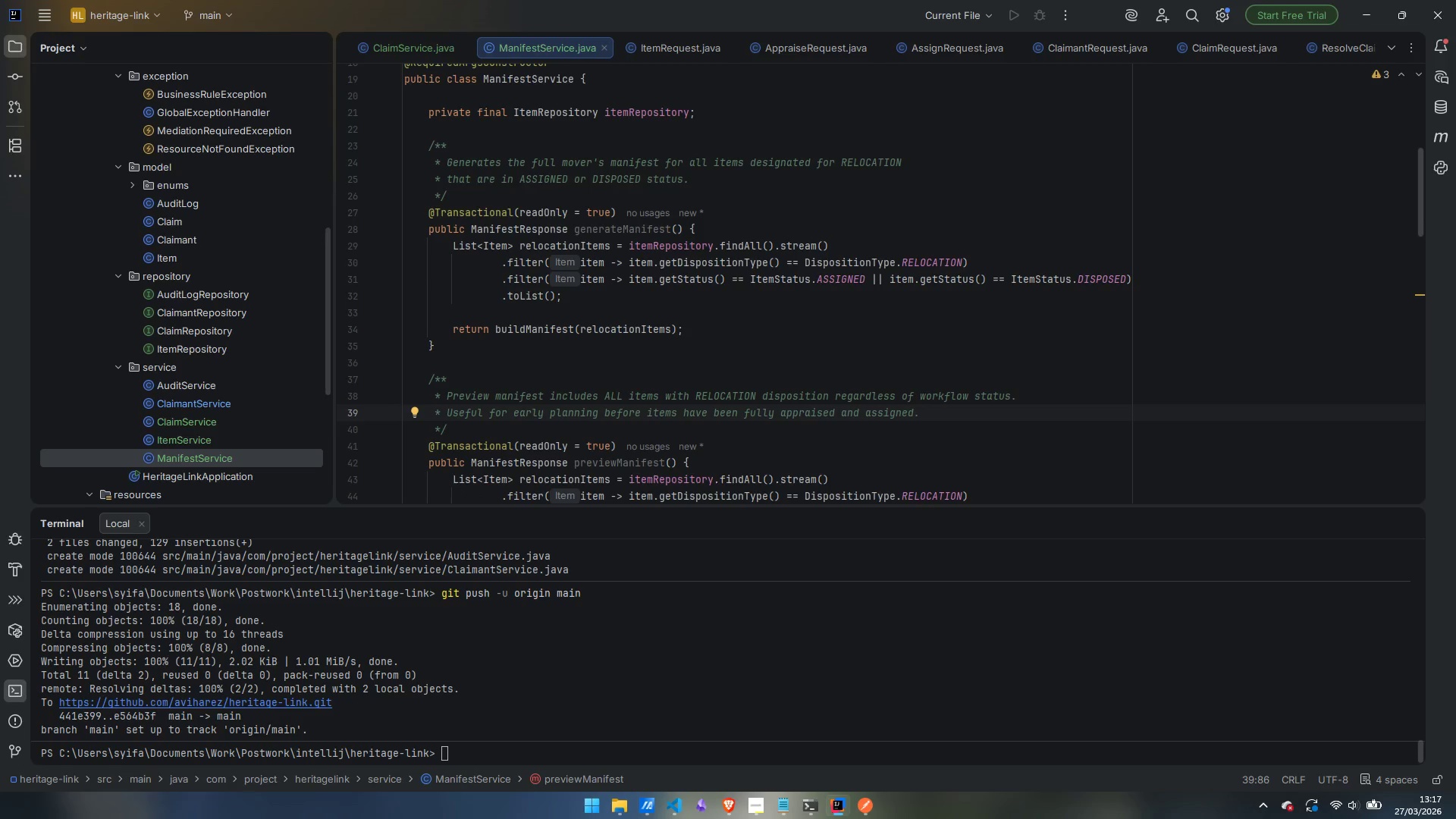 
wait(5.5)
 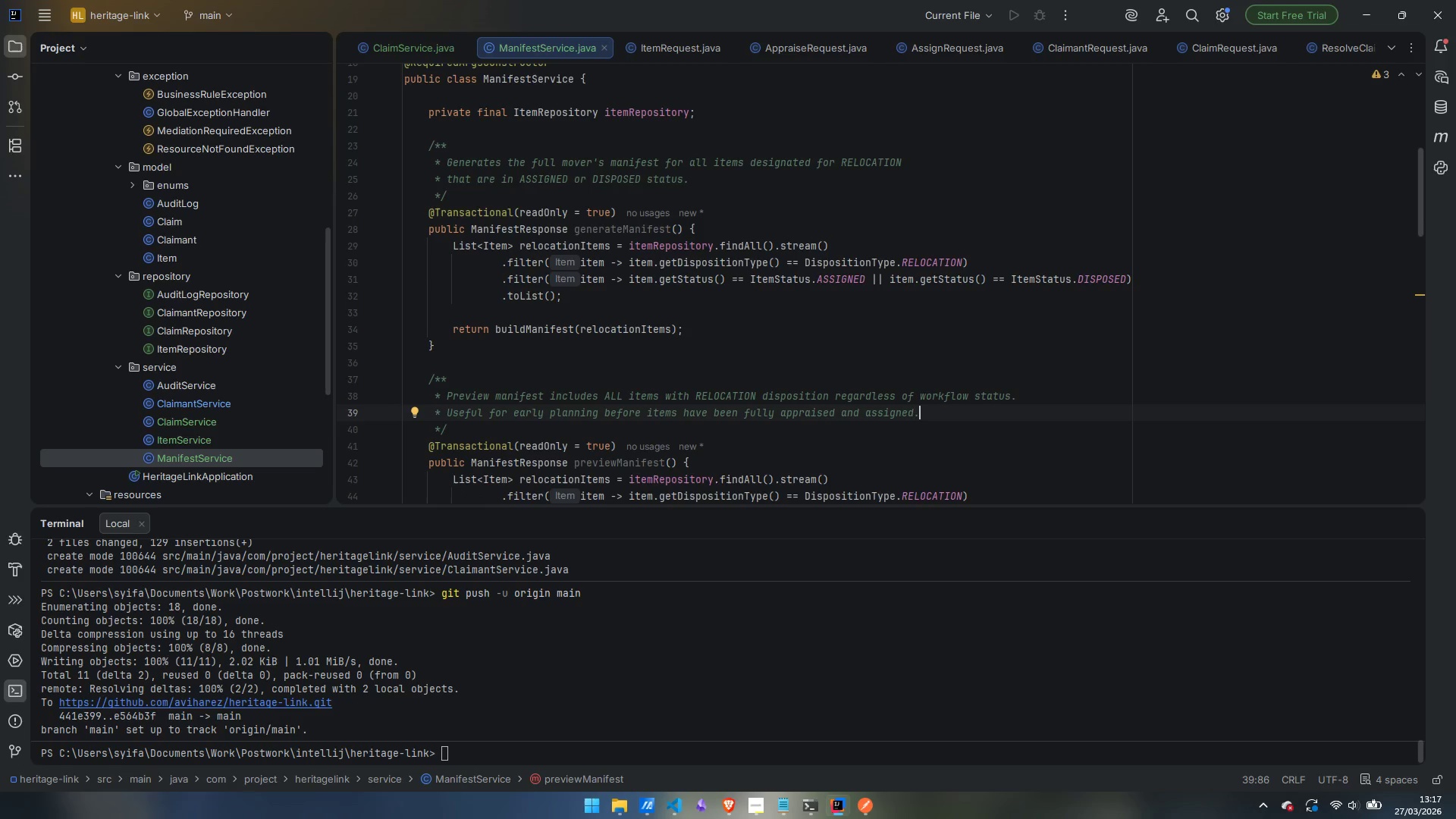 
scroll: coordinate [483, 359], scroll_direction: down, amount: 27.0
 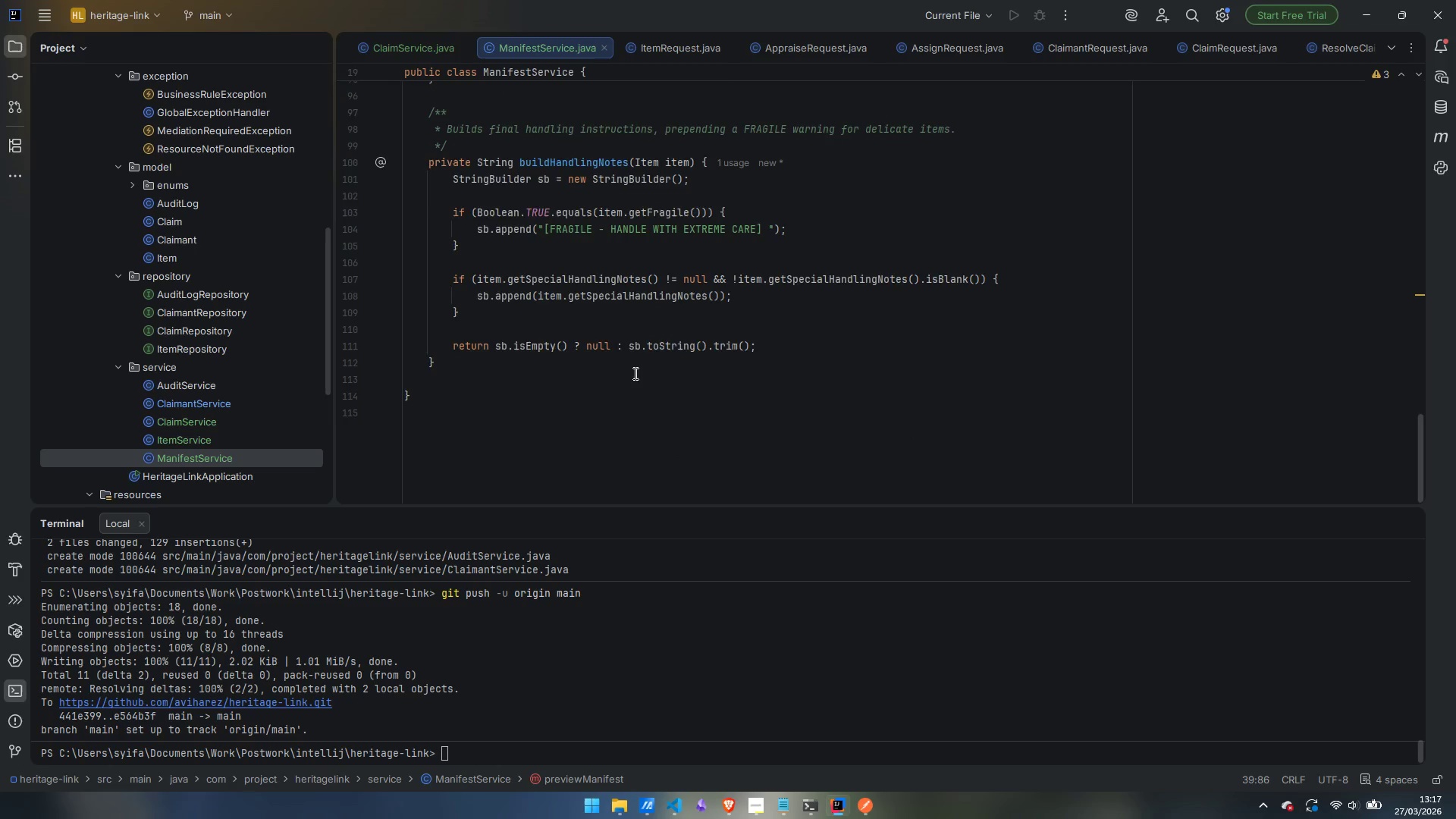 
scroll: coordinate [647, 374], scroll_direction: up, amount: 13.0
 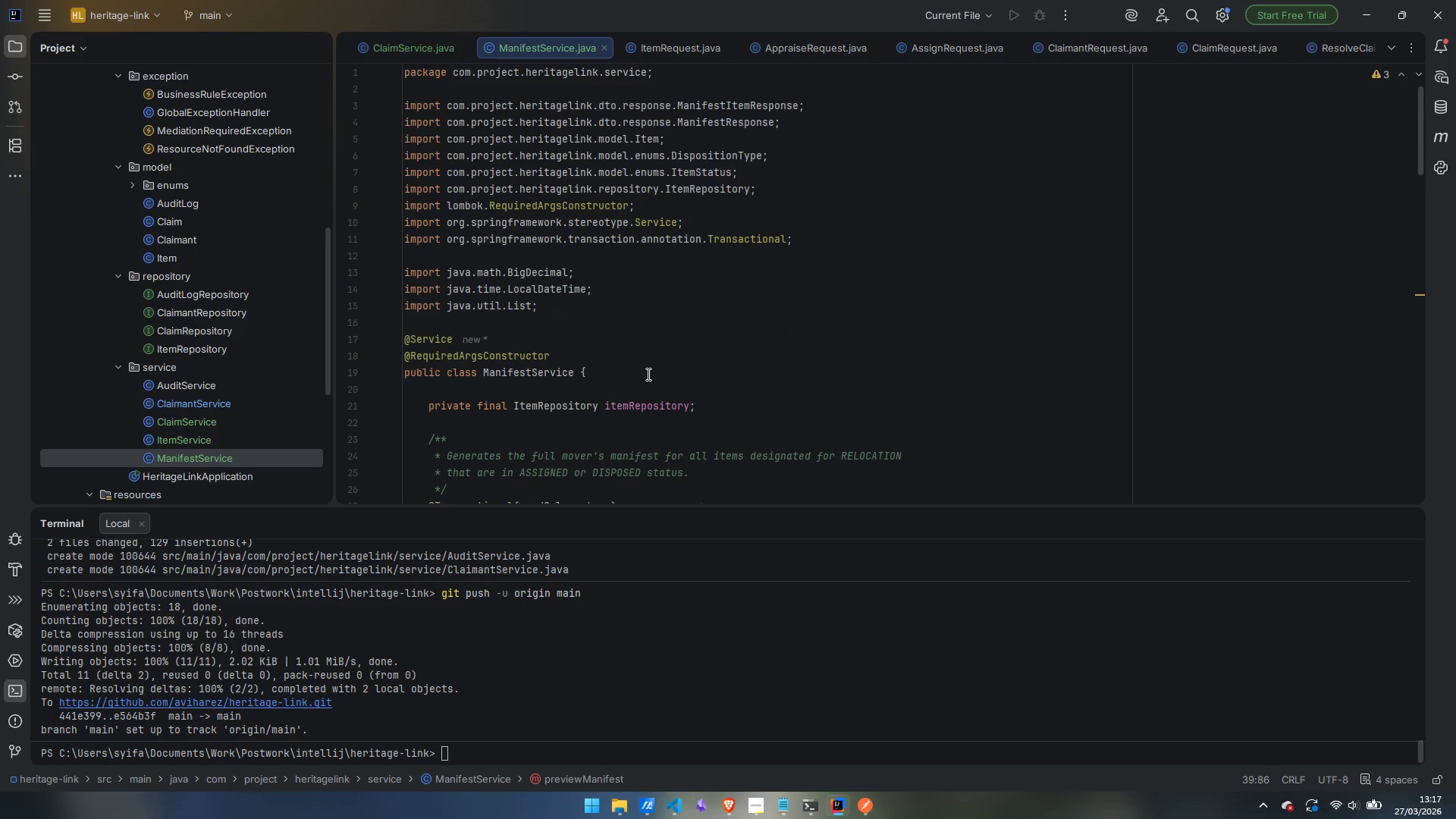 
scroll: coordinate [661, 397], scroll_direction: down, amount: 6.0
 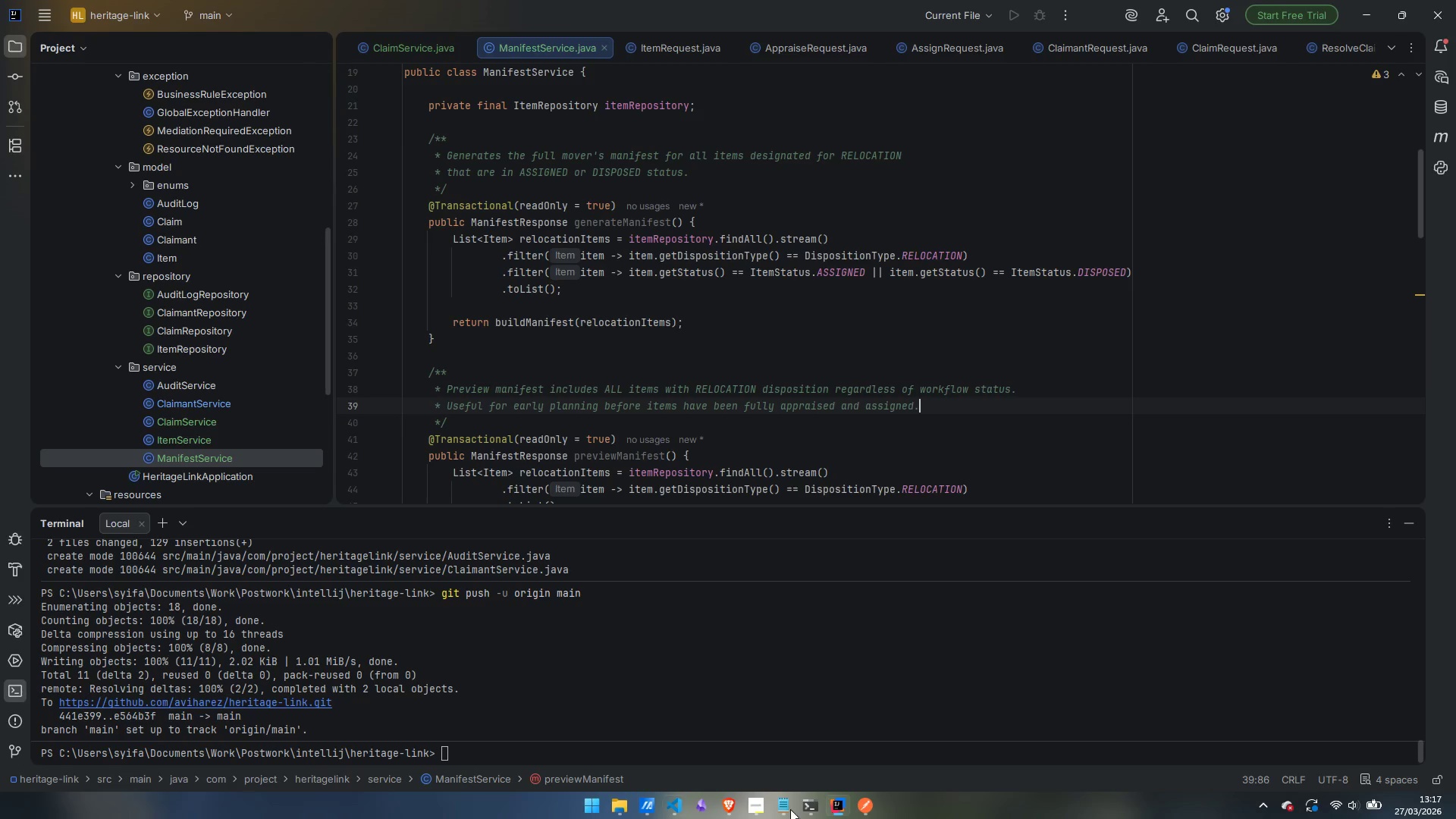 
left_click([861, 708])
 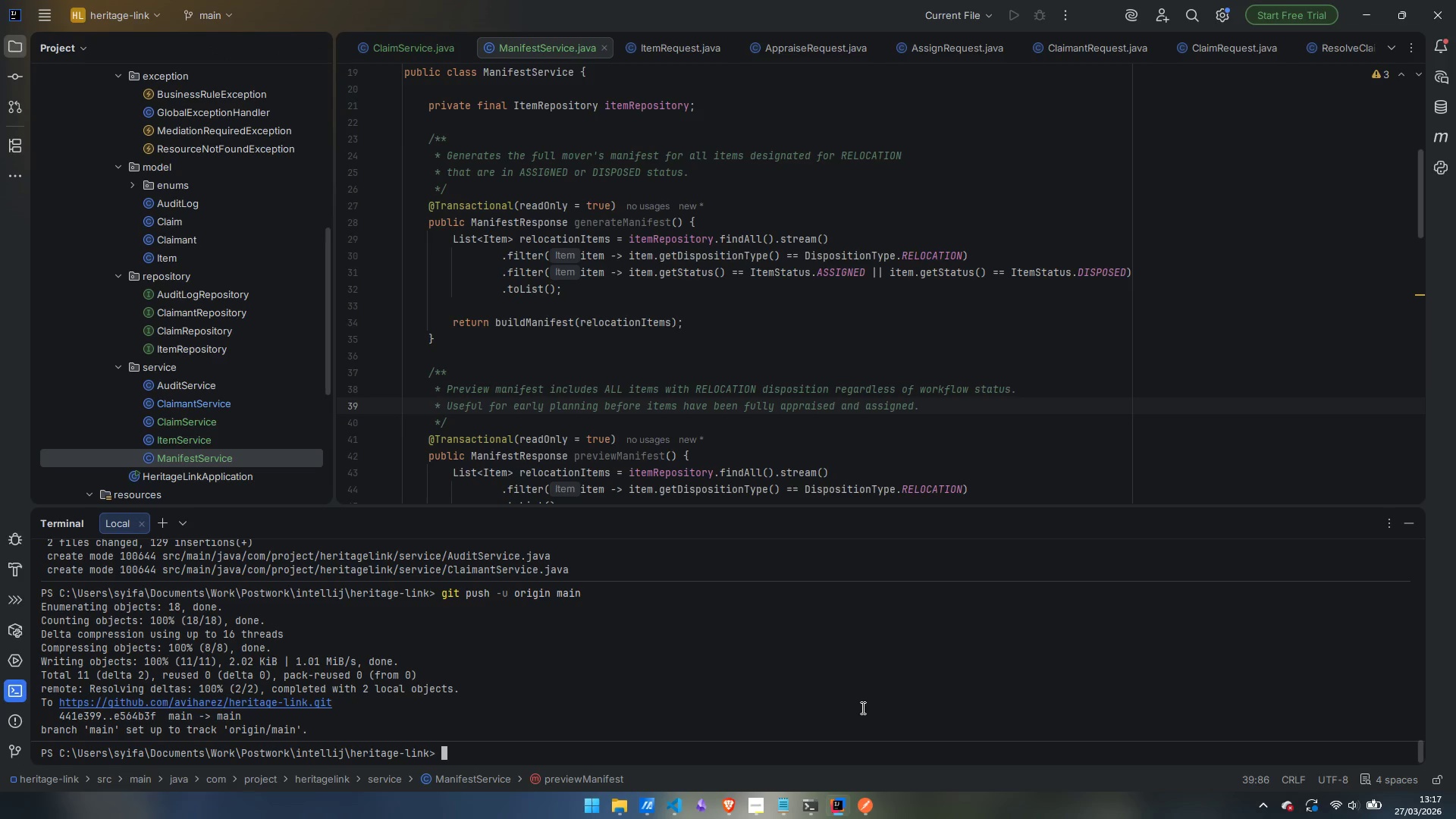 
wait(6.78)
 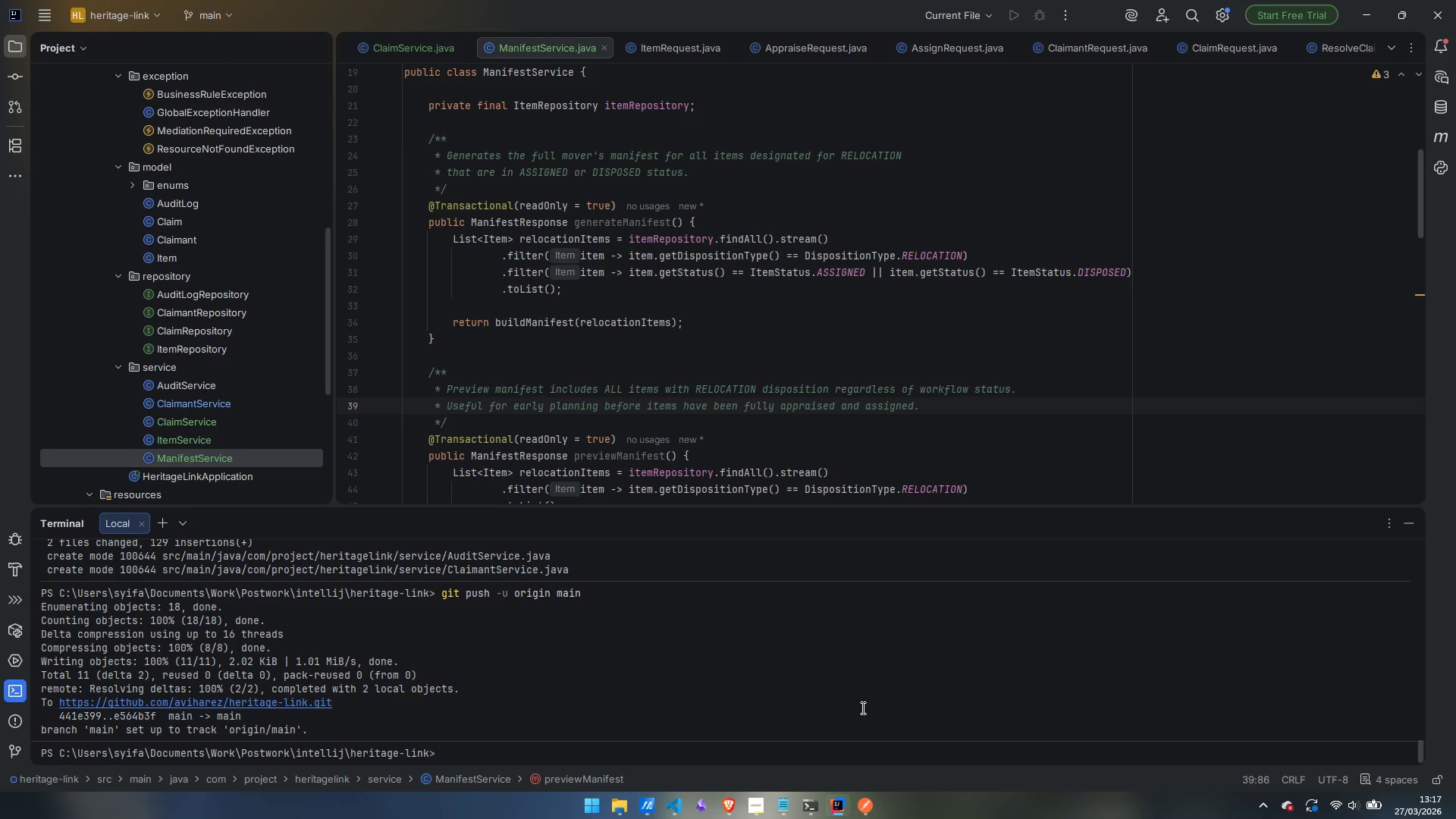 
scroll: coordinate [861, 708], scroll_direction: down, amount: 2.0
 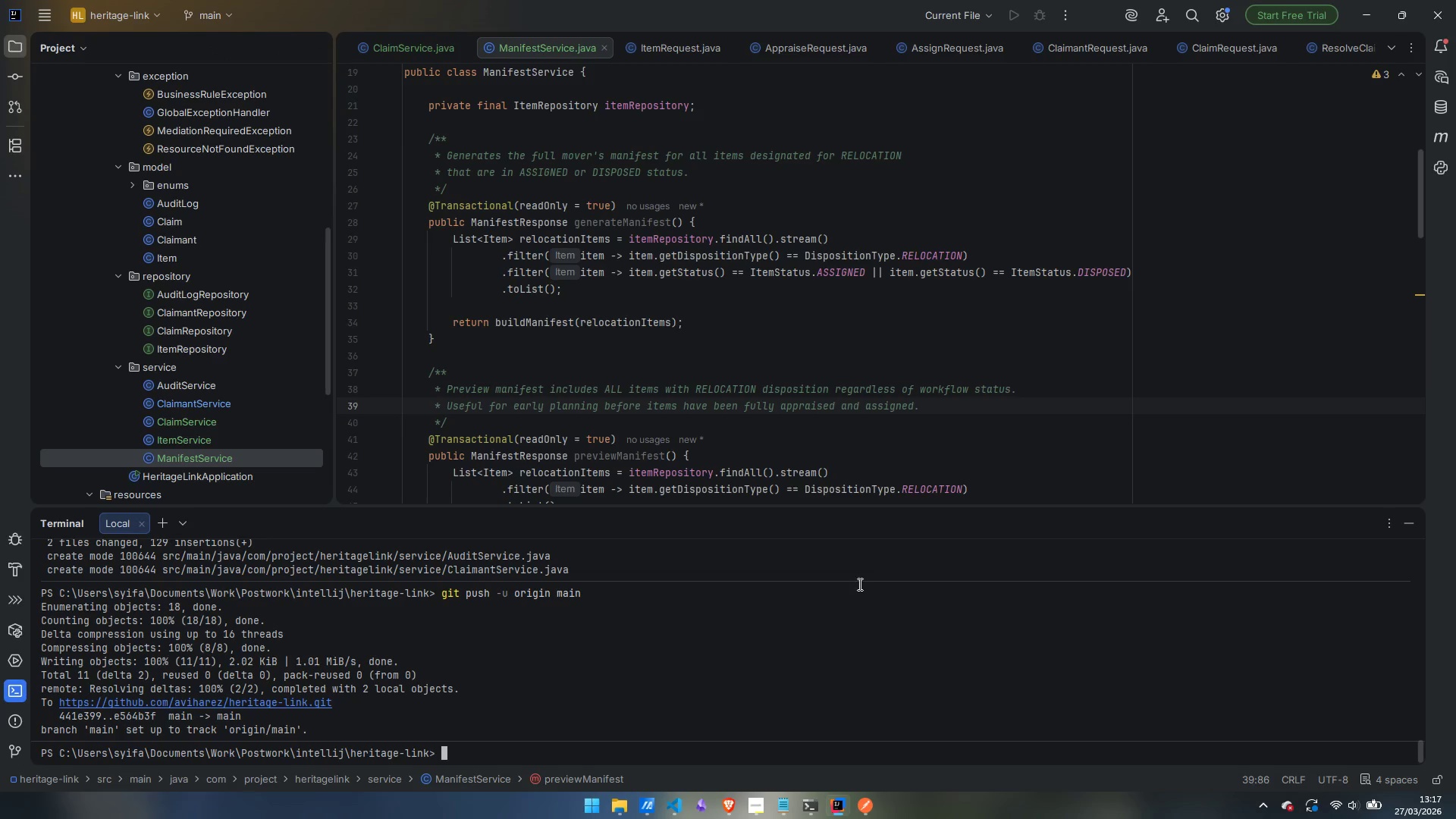 
scroll: coordinate [858, 578], scroll_direction: up, amount: 2.0
 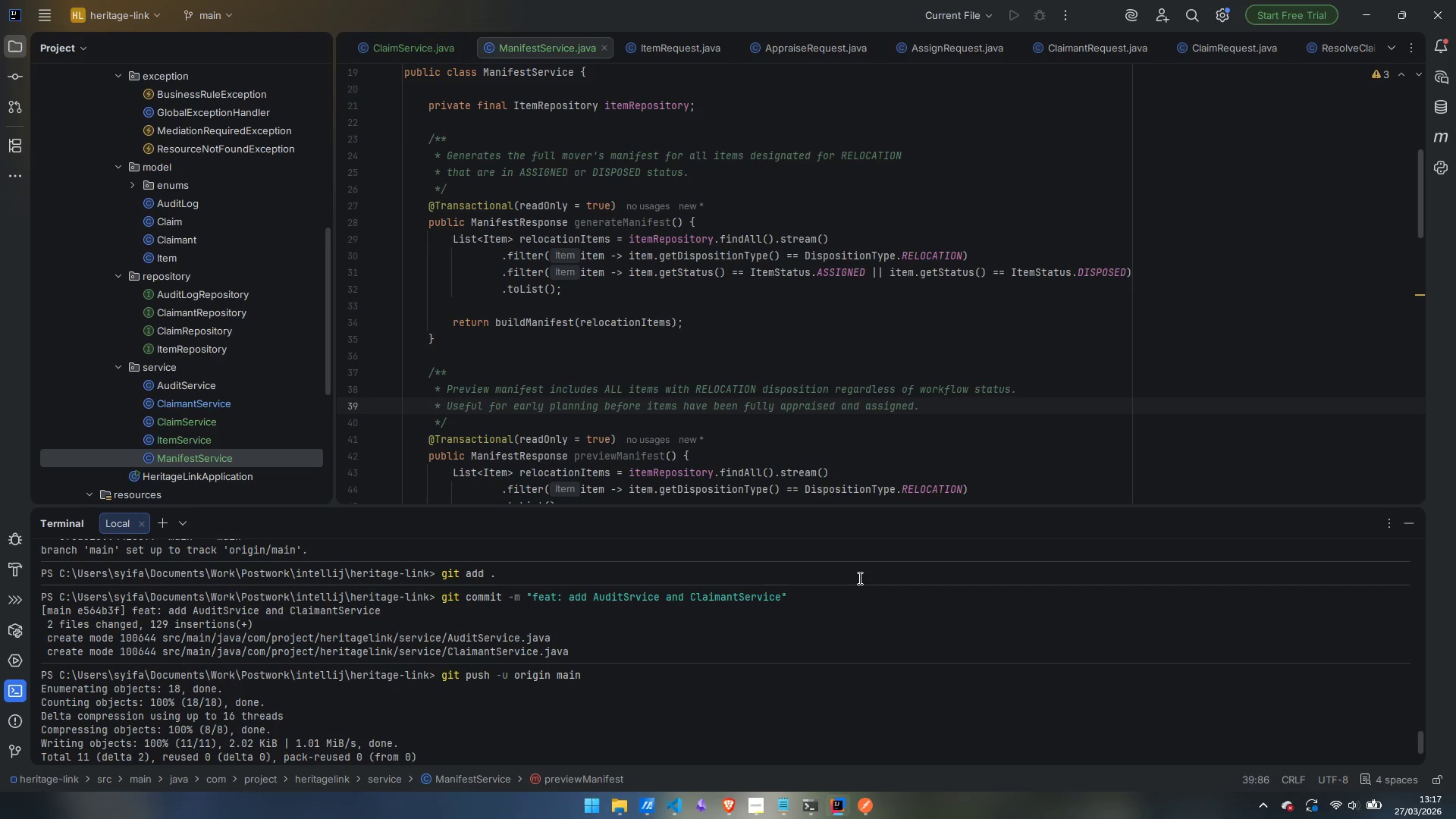 
scroll: coordinate [832, 614], scroll_direction: down, amount: 5.0
 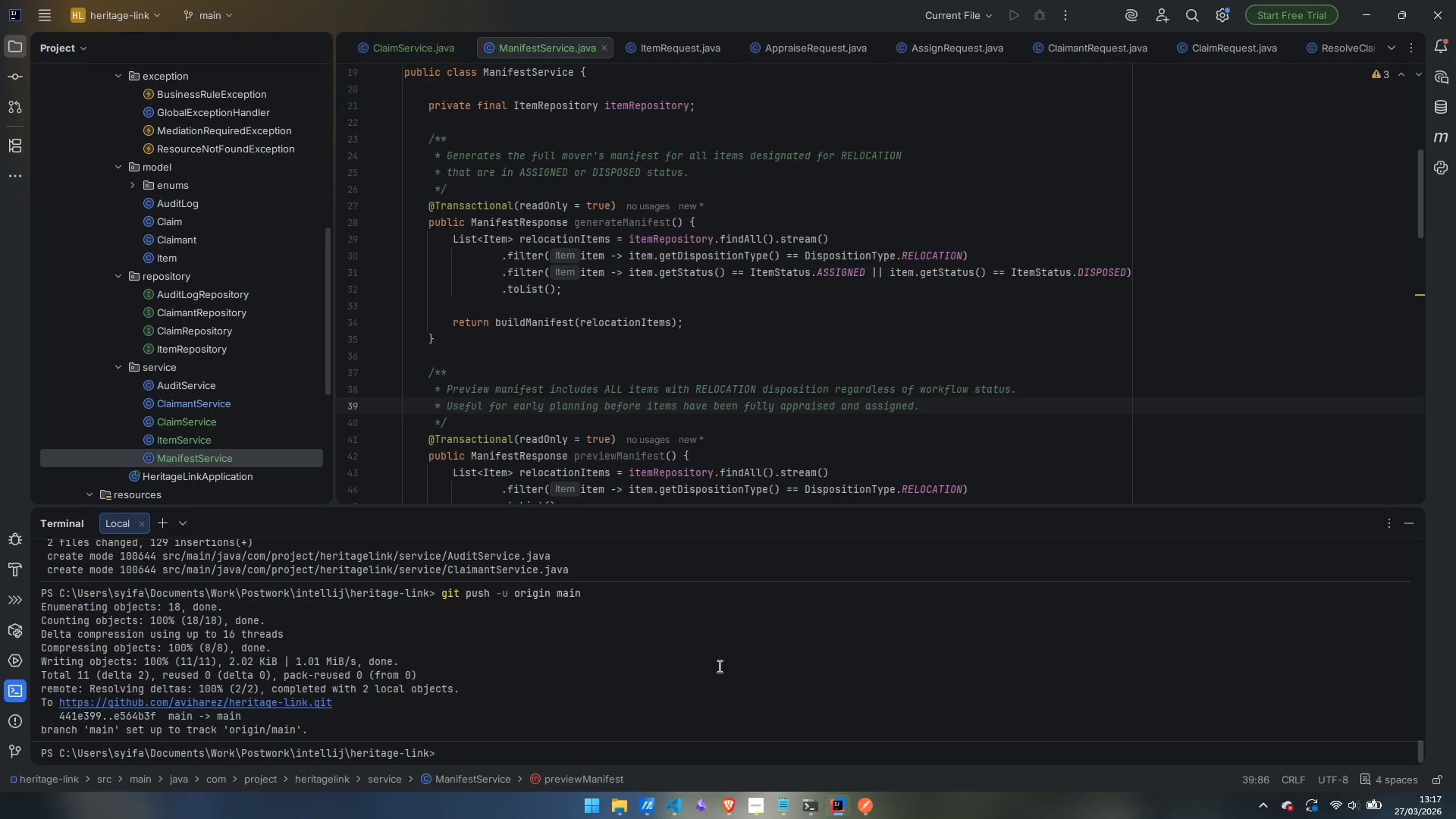 
wait(5.54)
 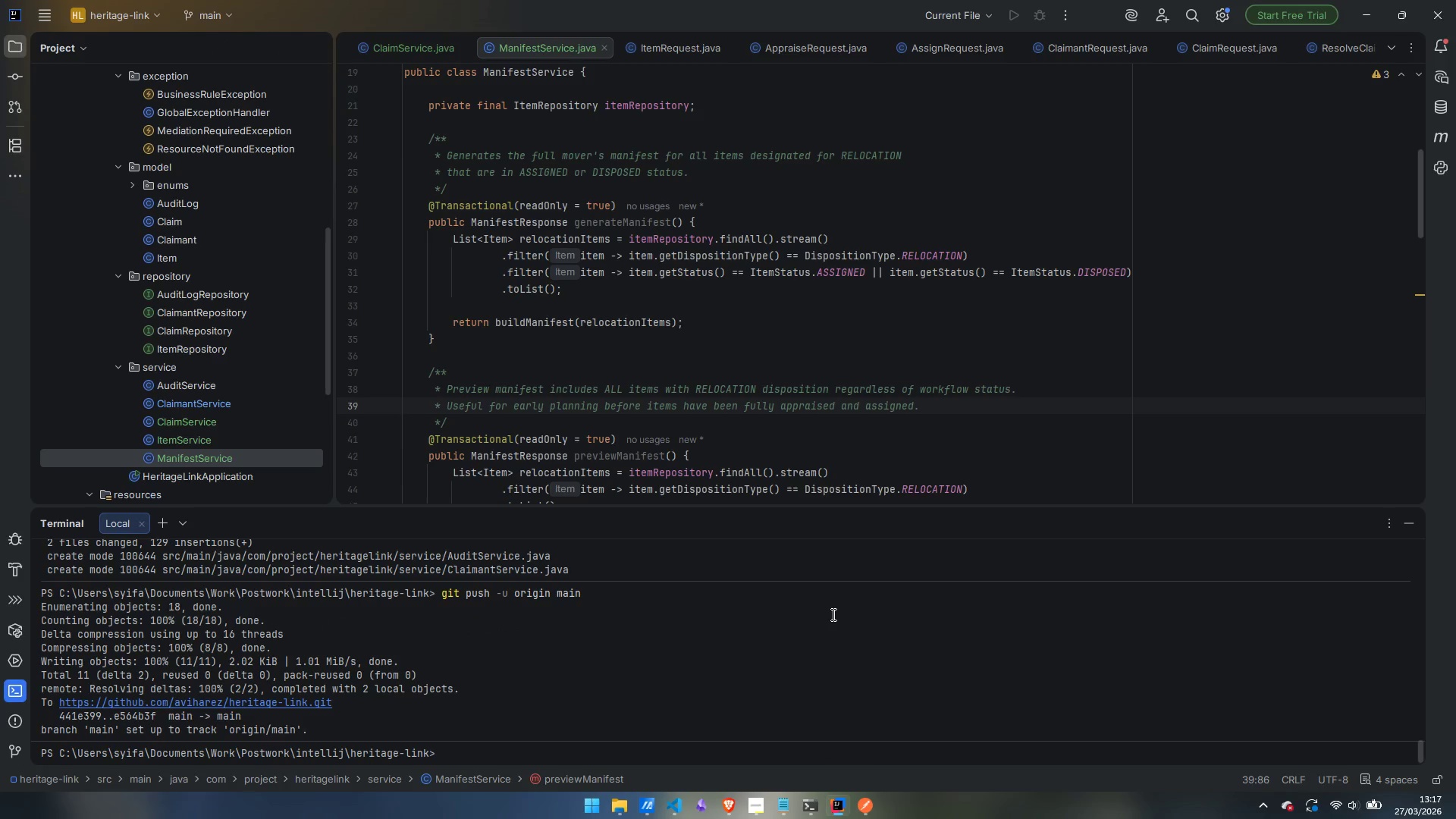 
type(git add .)
 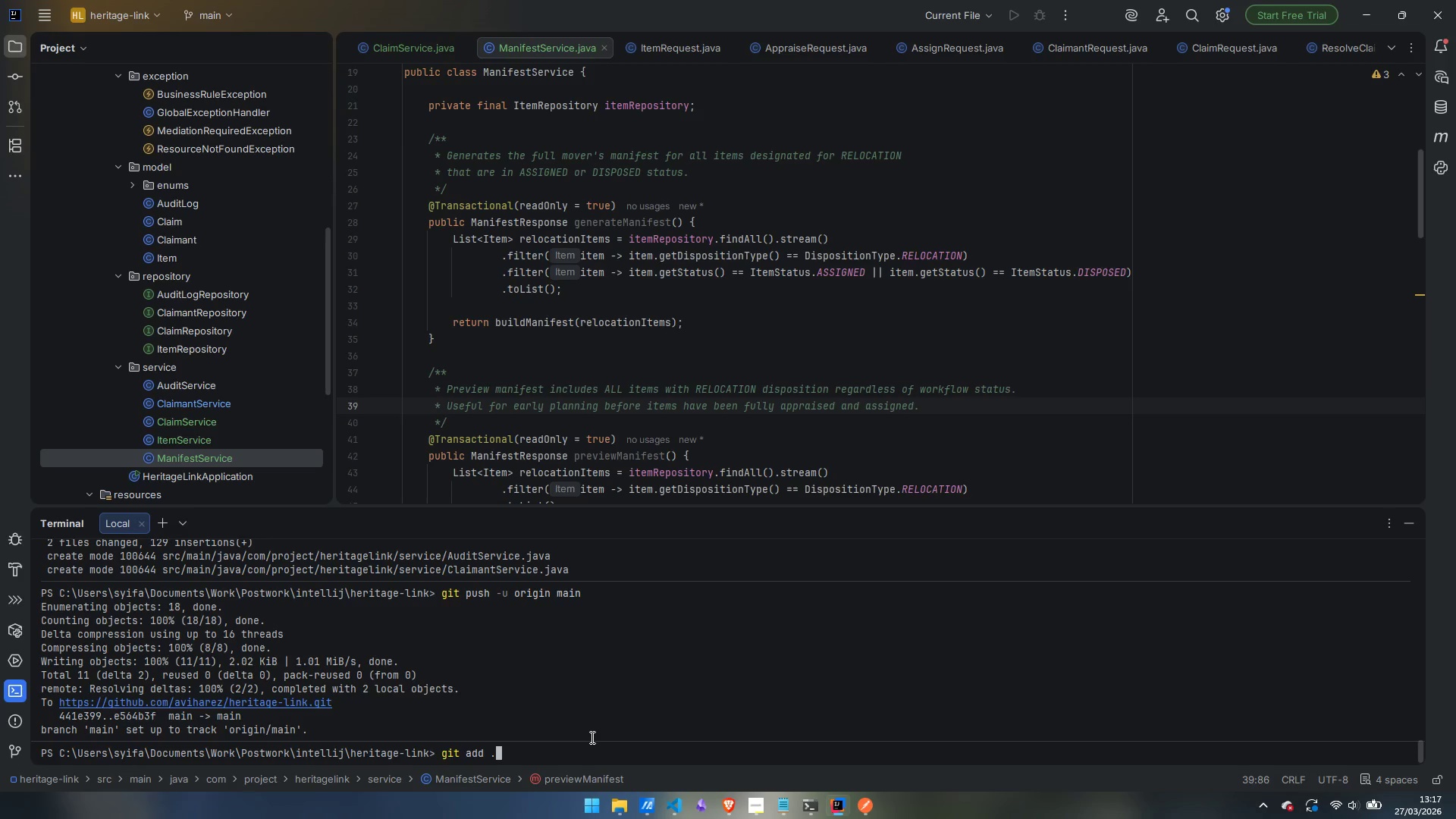 
key(Enter)
 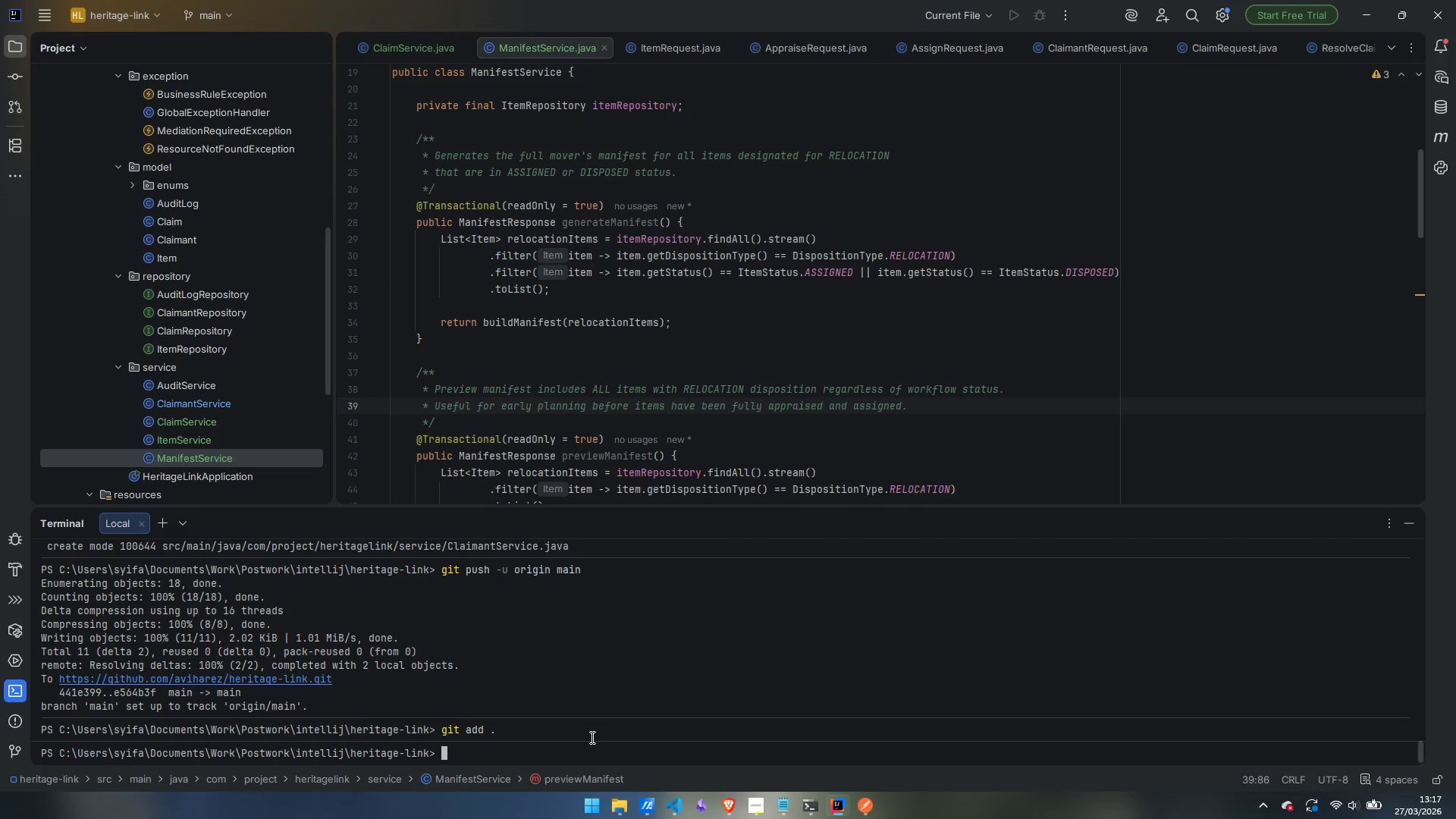 
type(git commit -m :)
key(Backspace)
type("feat add )
 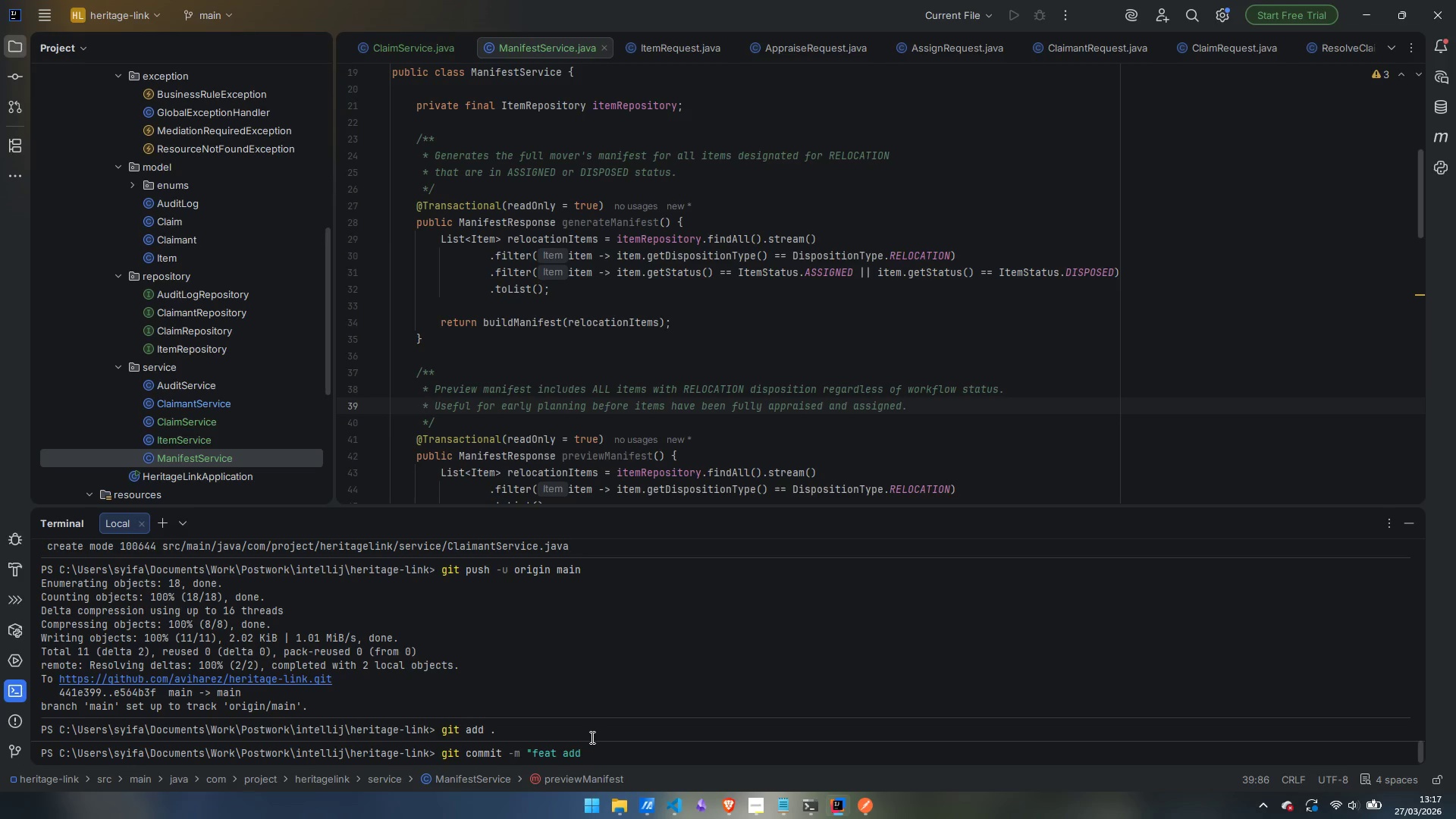 
key(Control+ControlLeft)
 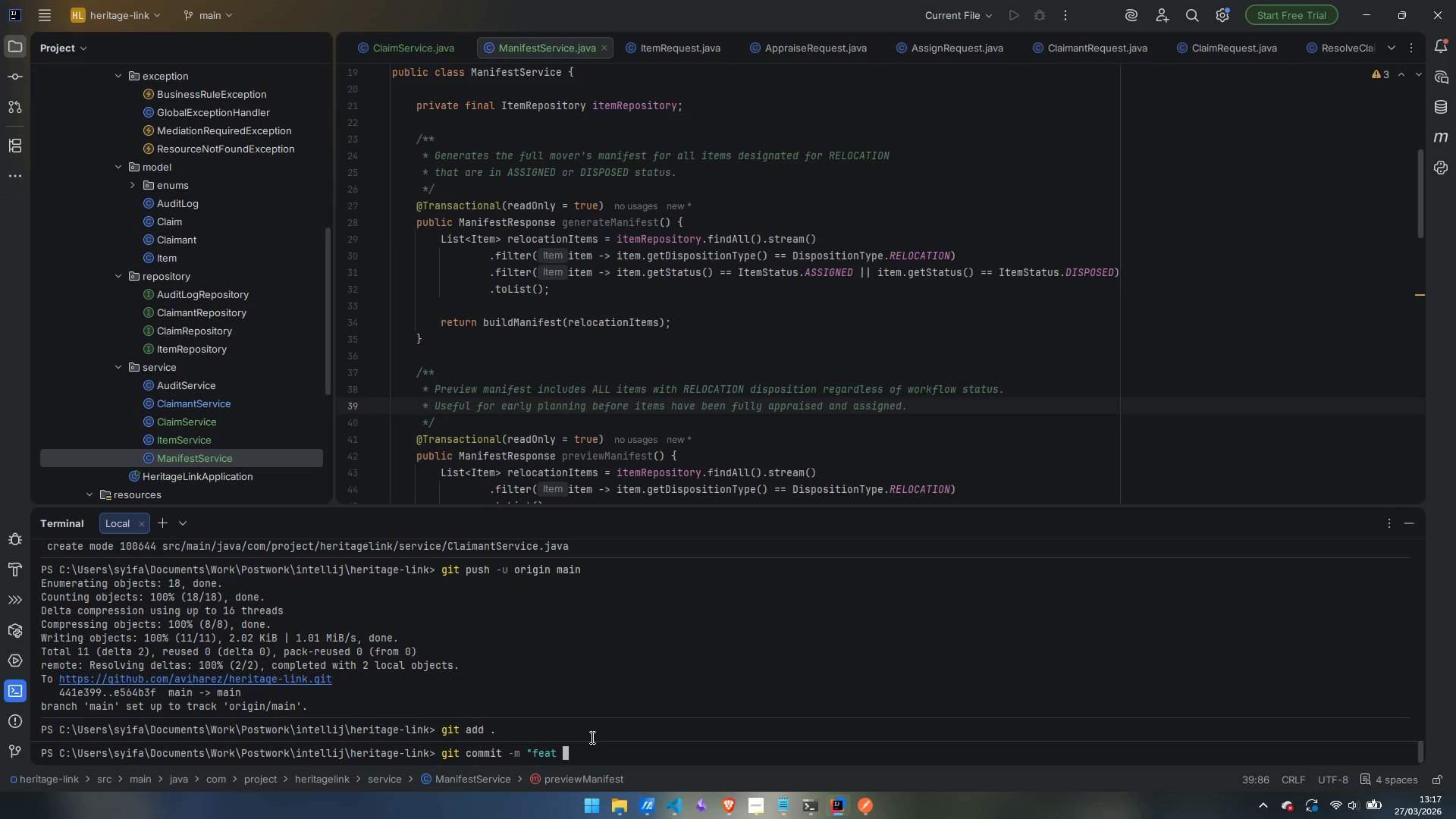 
key(Control+Backspace)
 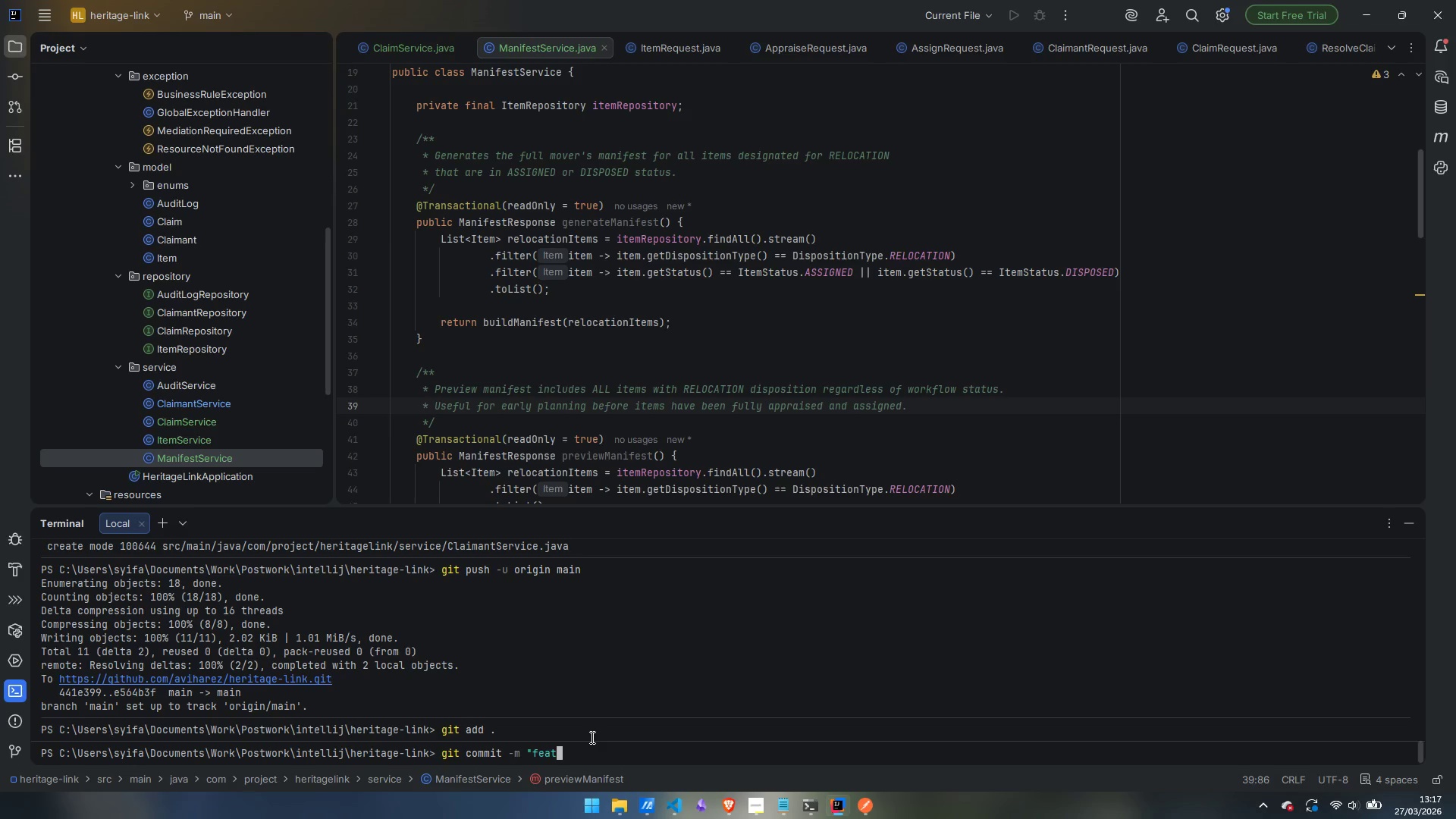 
key(Backspace)
type(: add ItemService, ClaimService, and ManifestServivce)
key(Backspace)
key(Backspace)
type(e with business logic")
 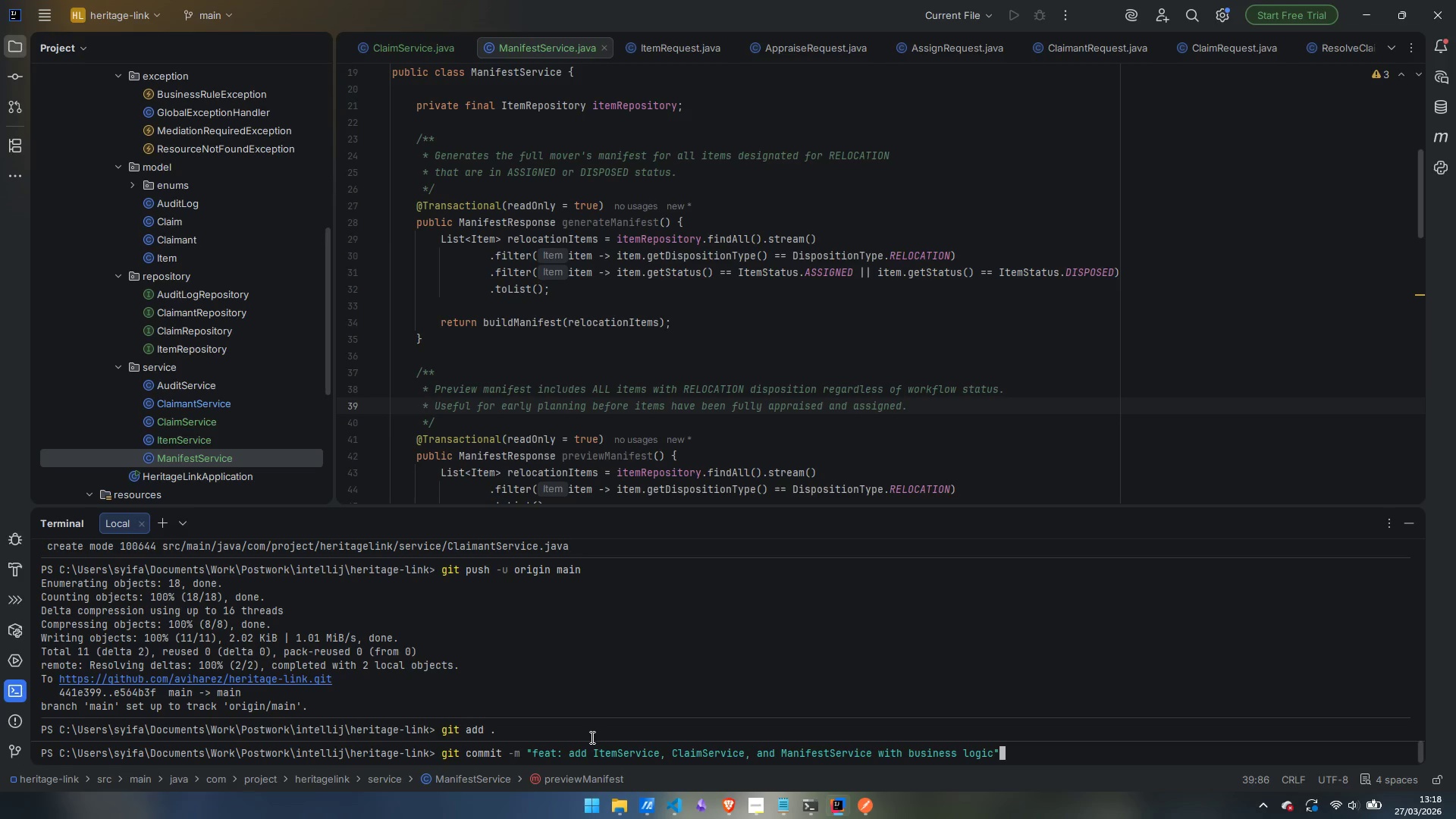 
key(Enter)
 